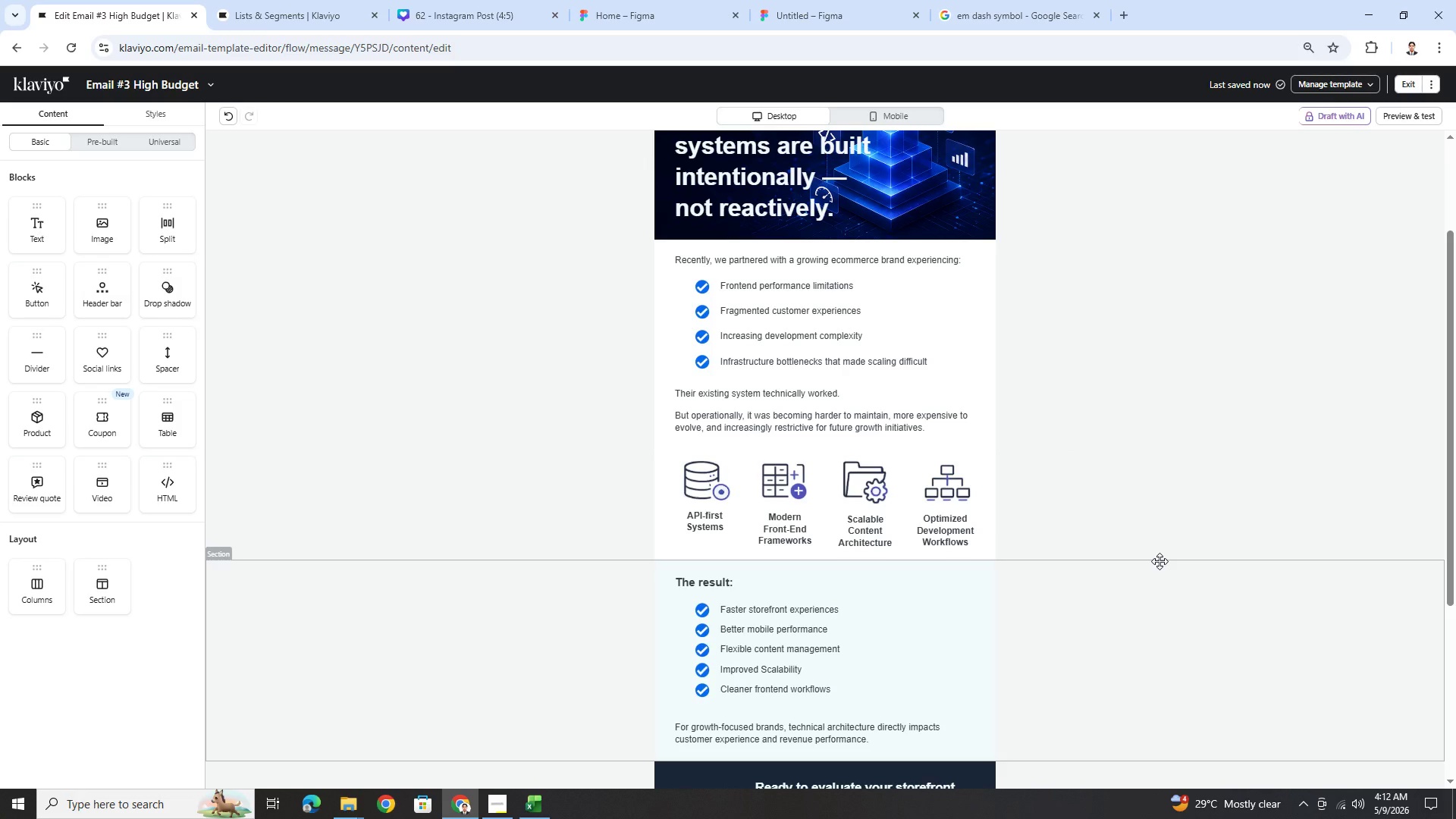 
wait(7.06)
 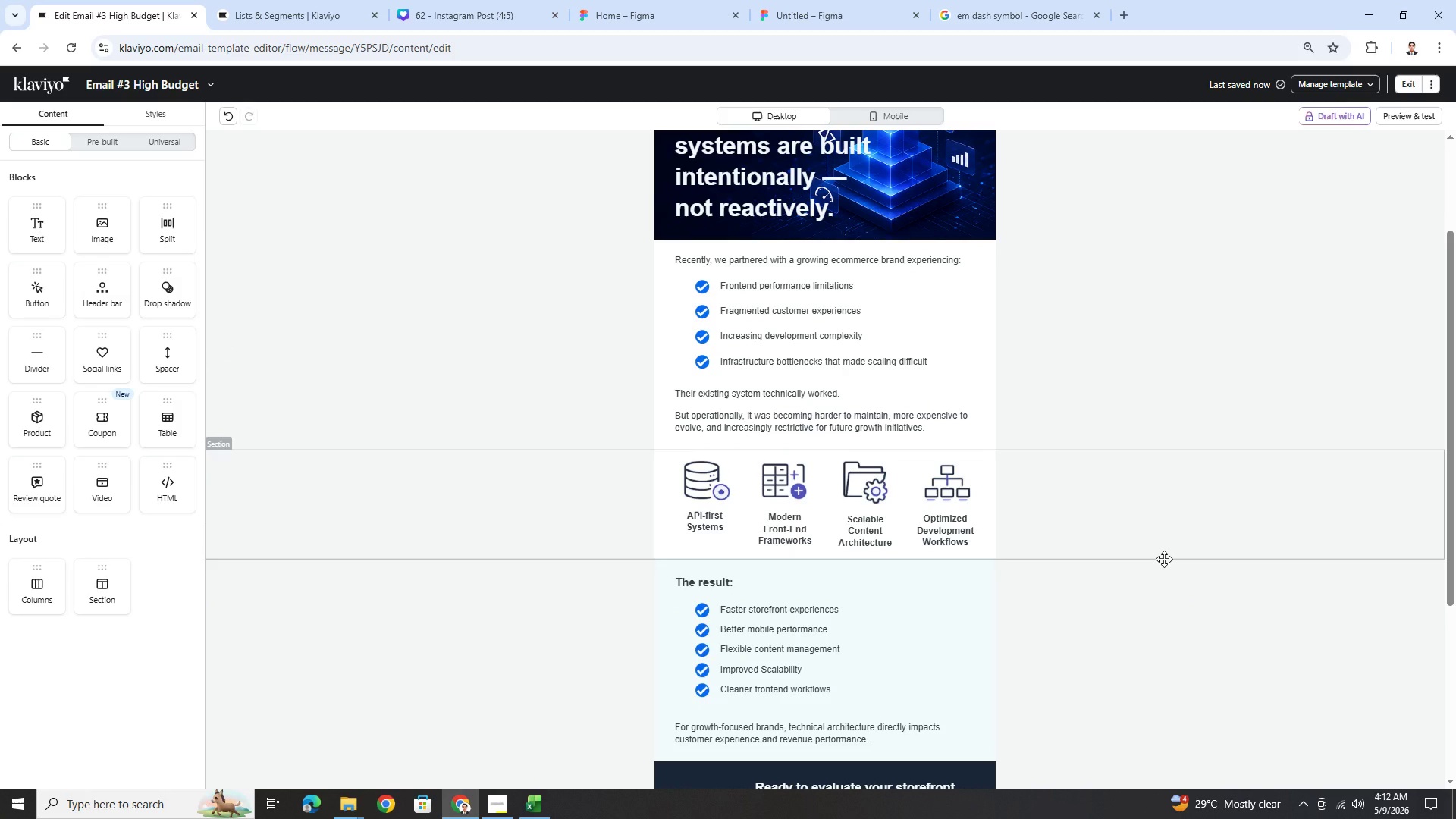 
left_click([703, 428])
 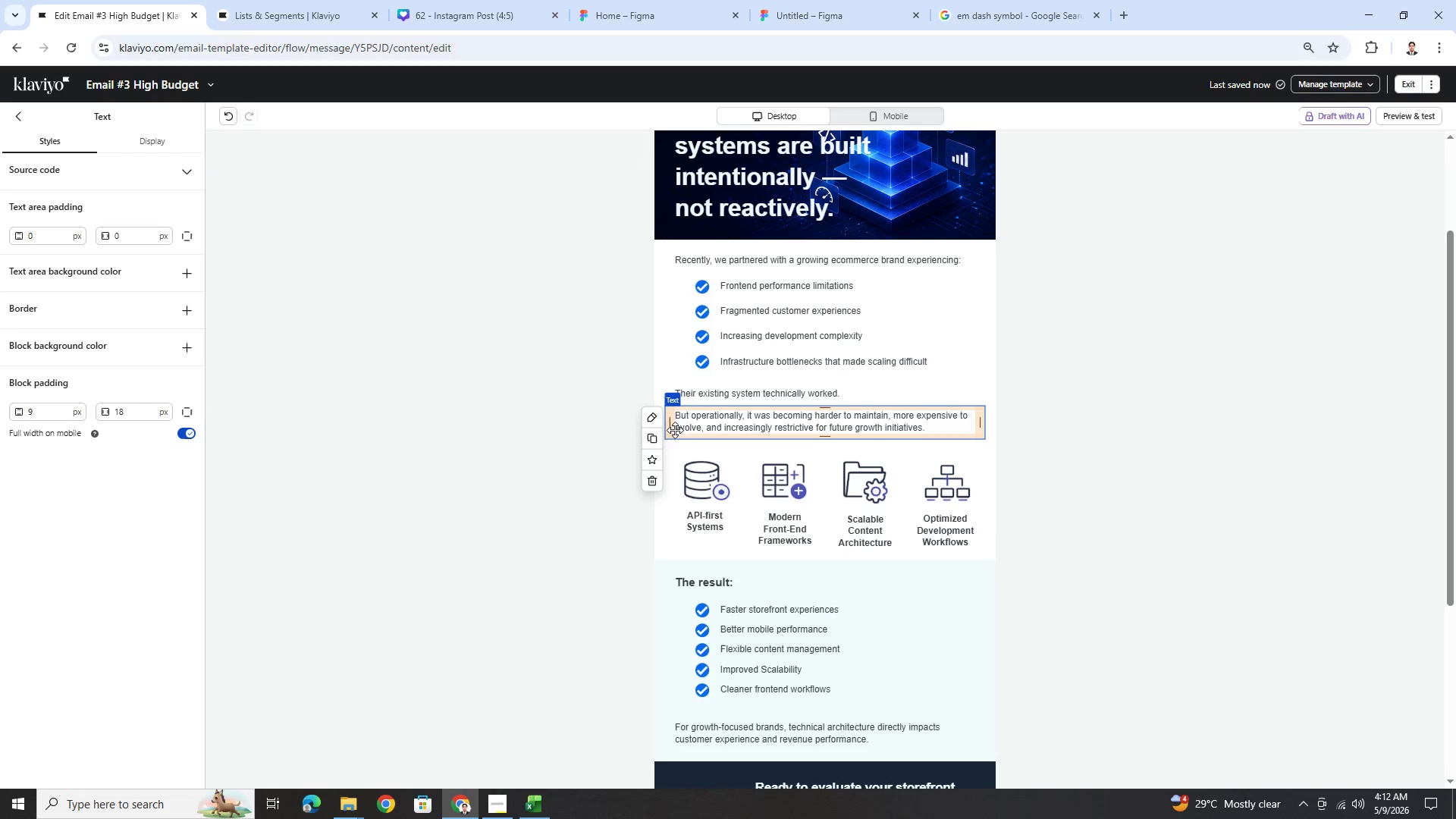 
left_click([654, 442])
 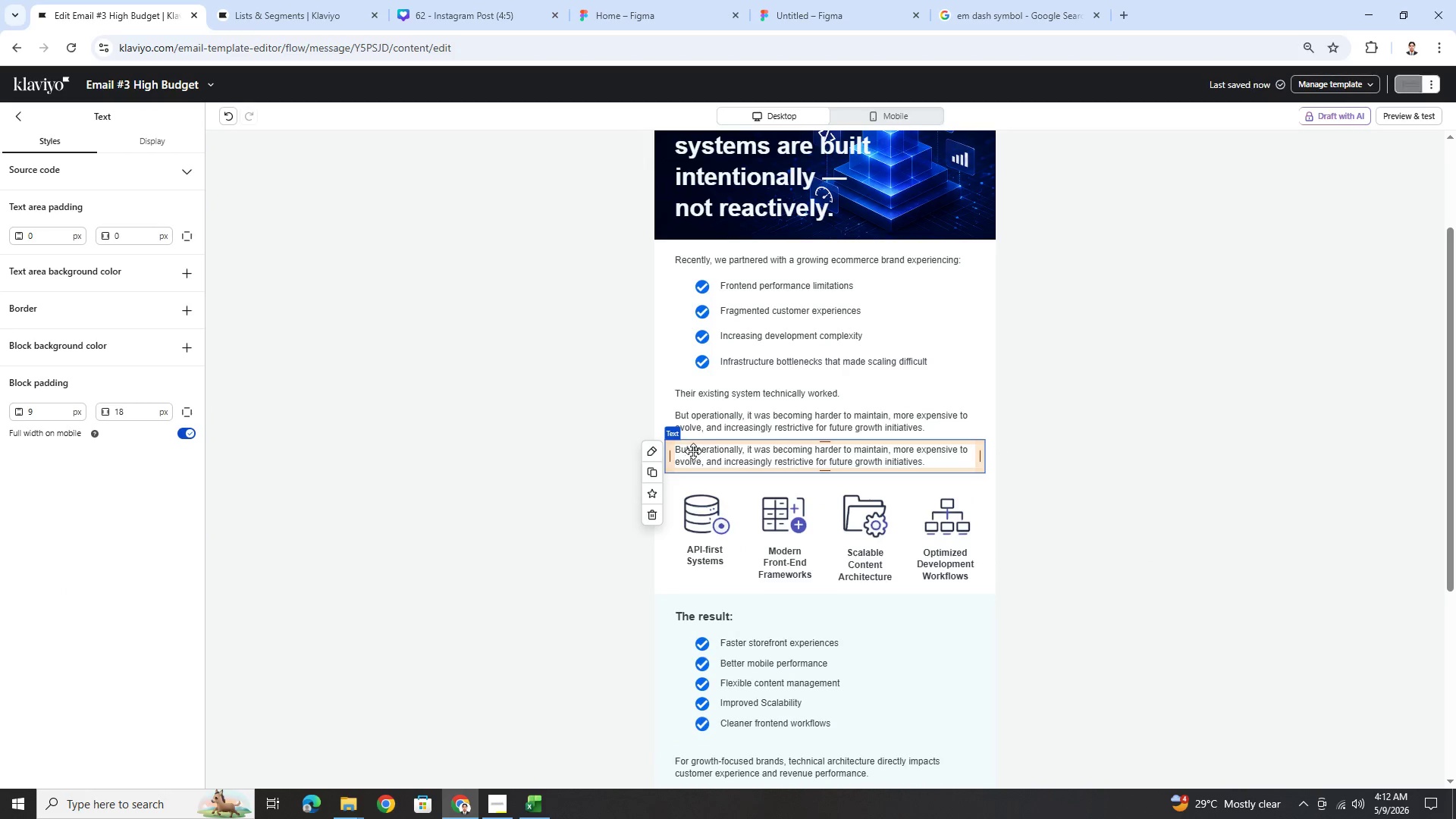 
double_click([693, 451])
 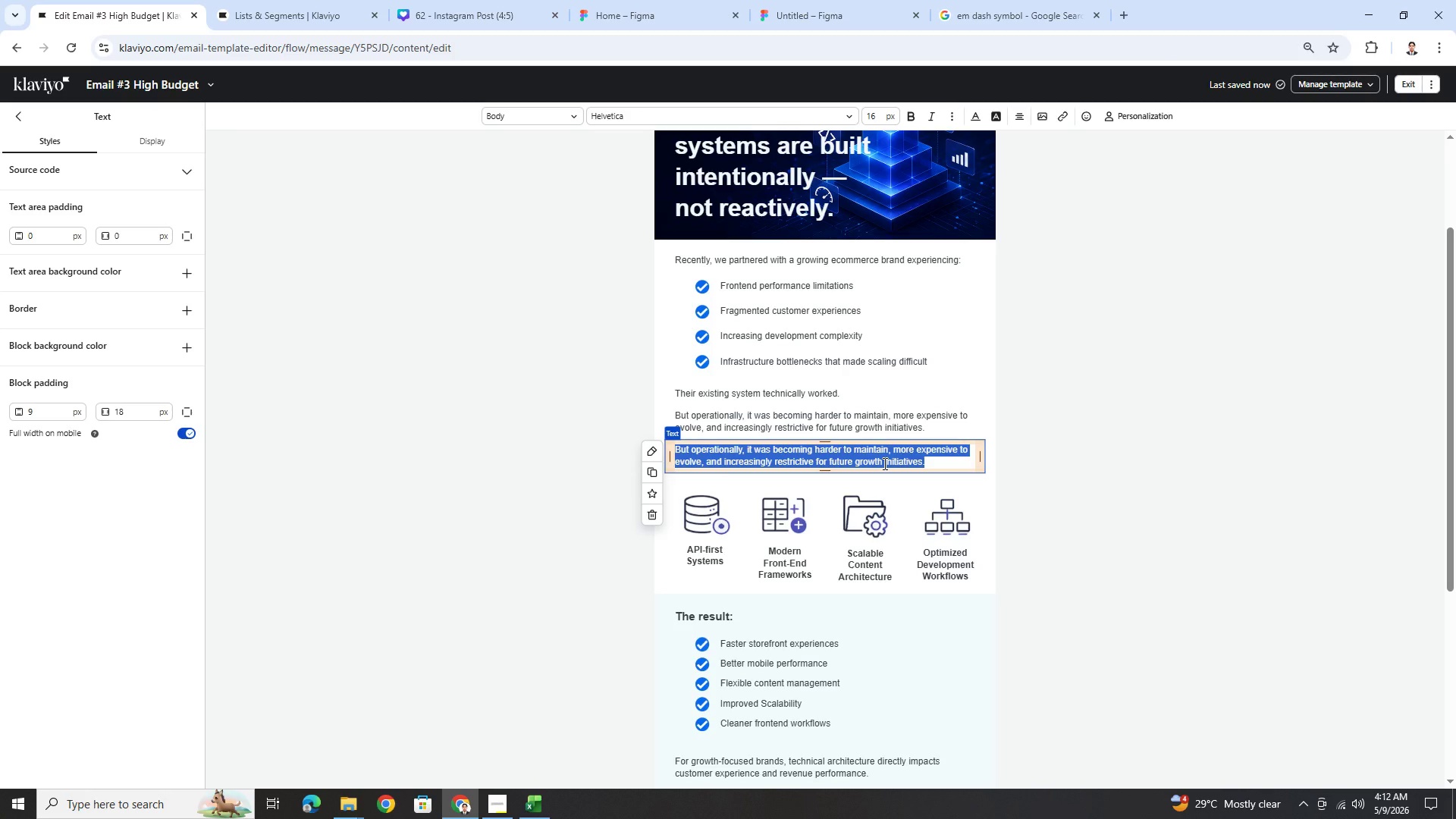 
wait(7.17)
 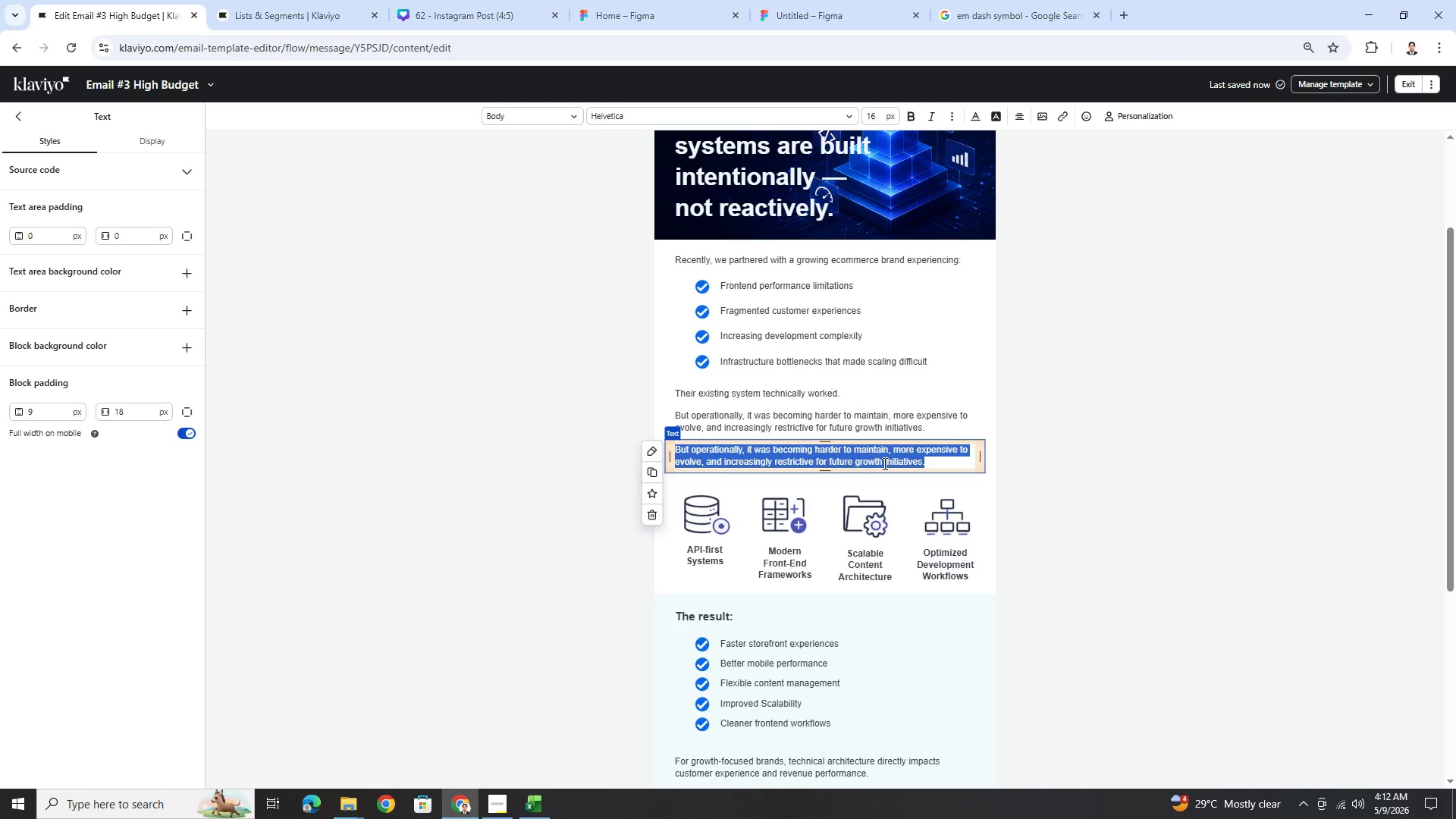 
type(Instead of focusing only on redesignsm )
key(Backspace)
key(Backspace)
type(, the project centered around:)
 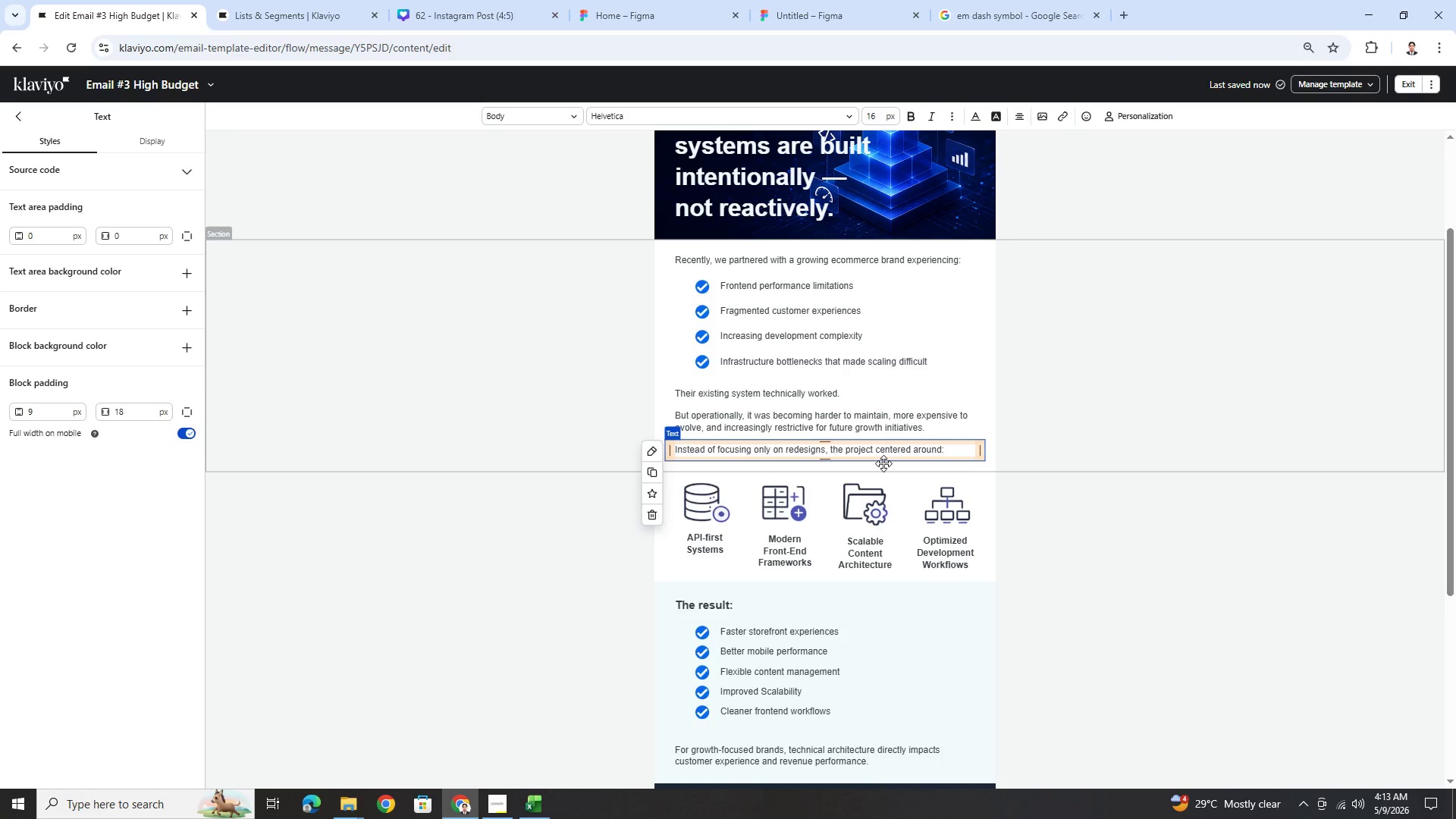 
left_click([1138, 529])
 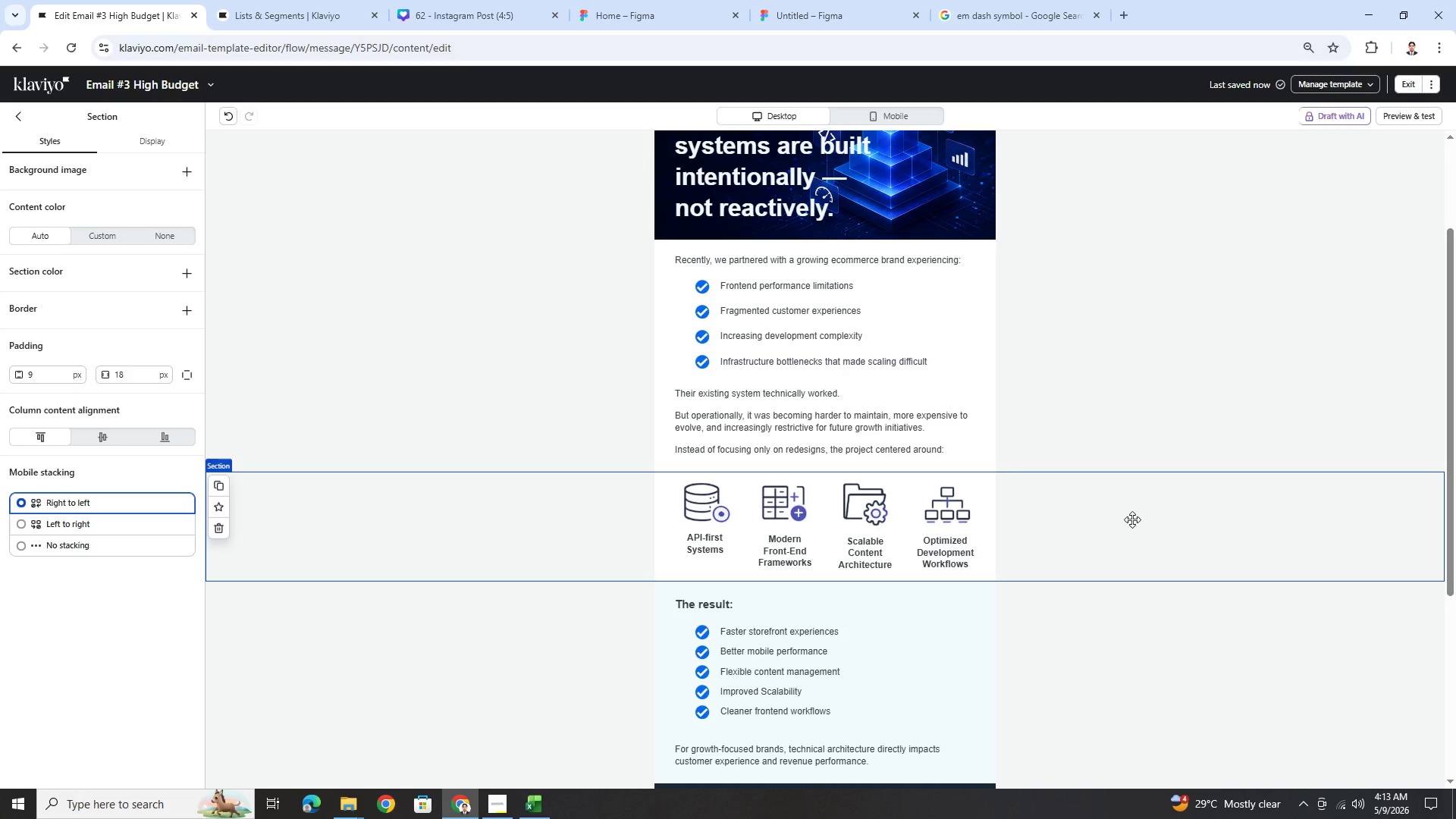 
wait(28.31)
 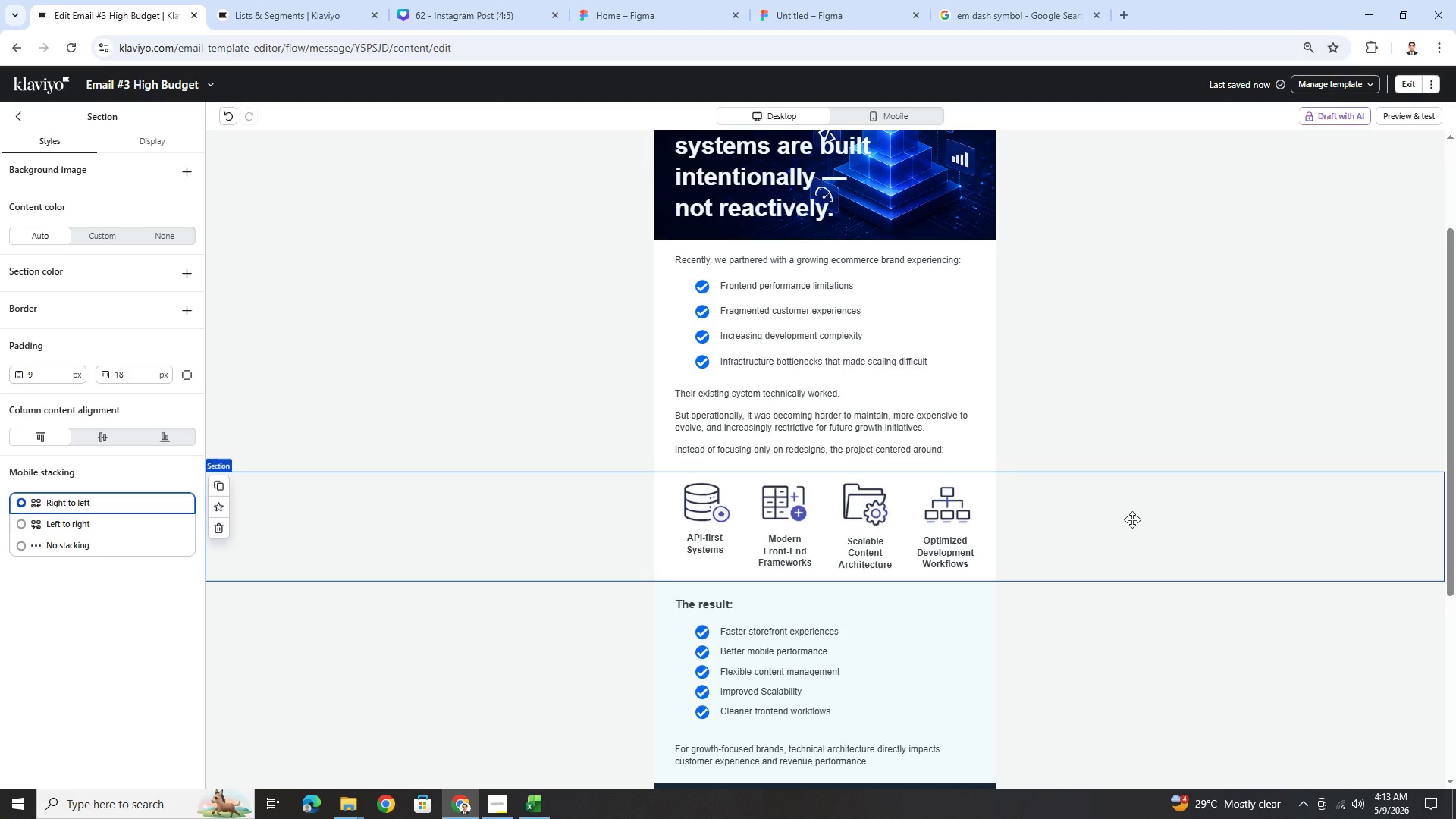 
double_click([703, 548])
 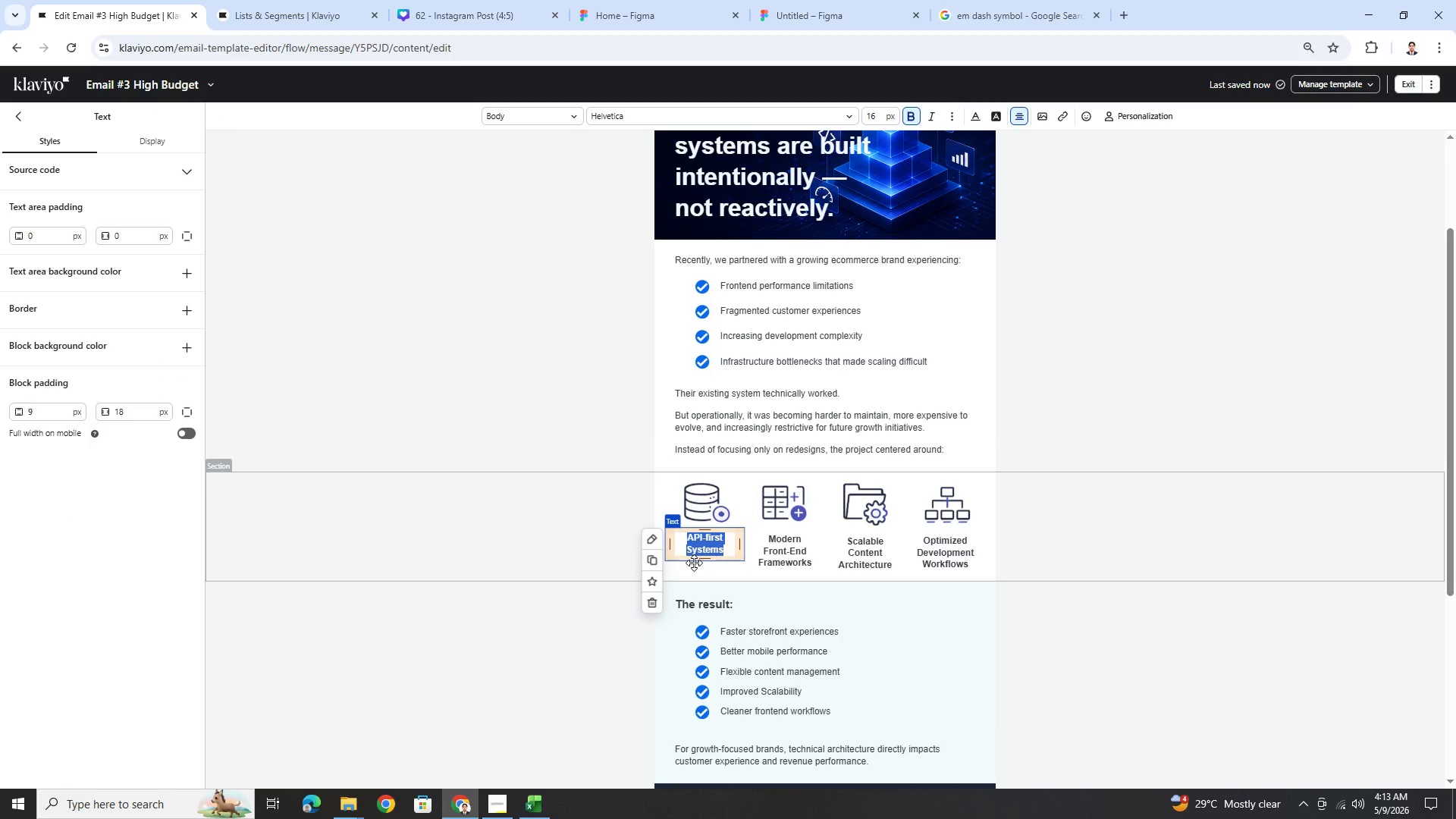 
wait(19.78)
 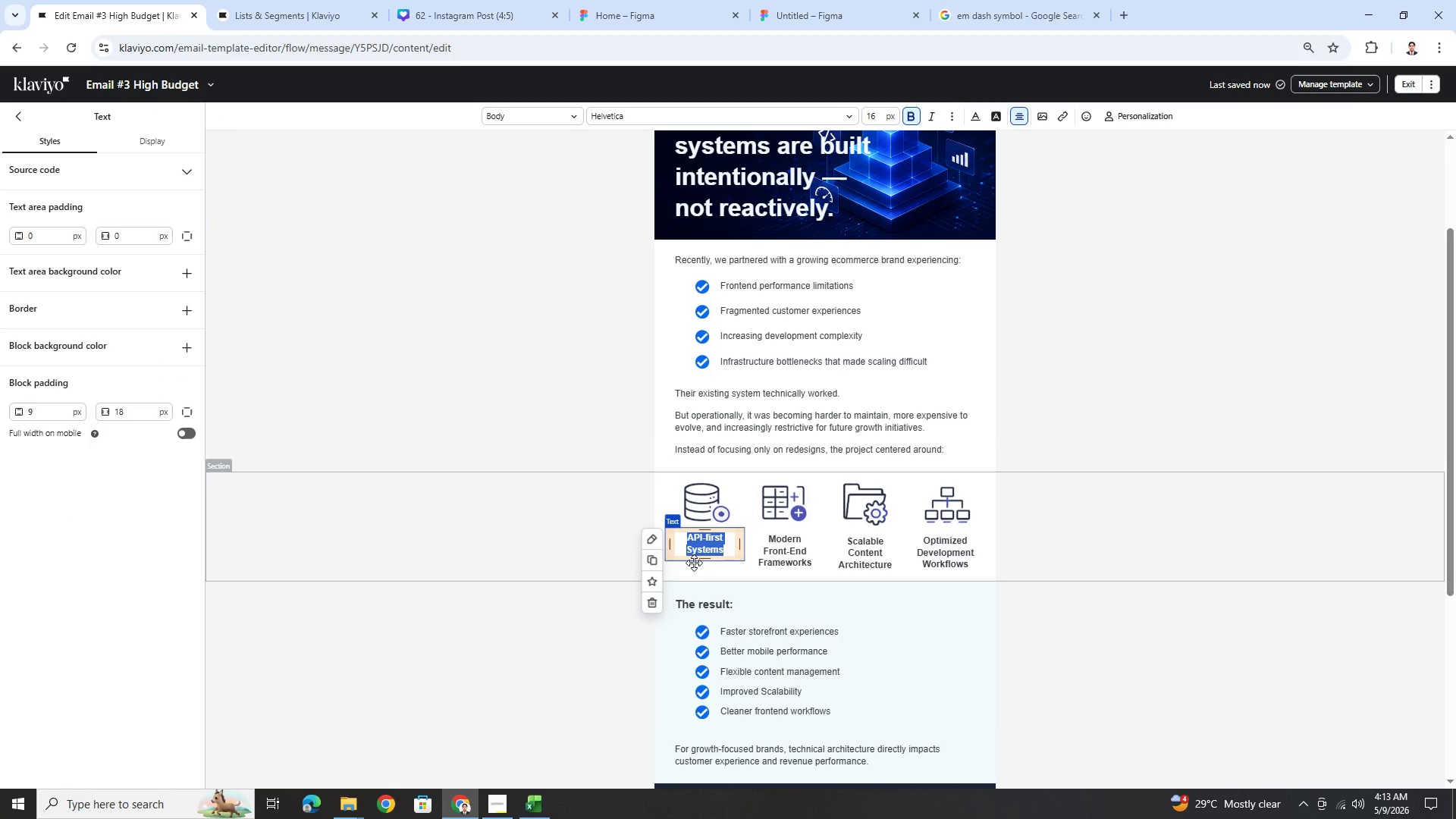 
type(Infrastructure mider)
key(Backspace)
key(Backspace)
key(Backspace)
key(Backspace)
key(Backspace)
type(Modernization)
 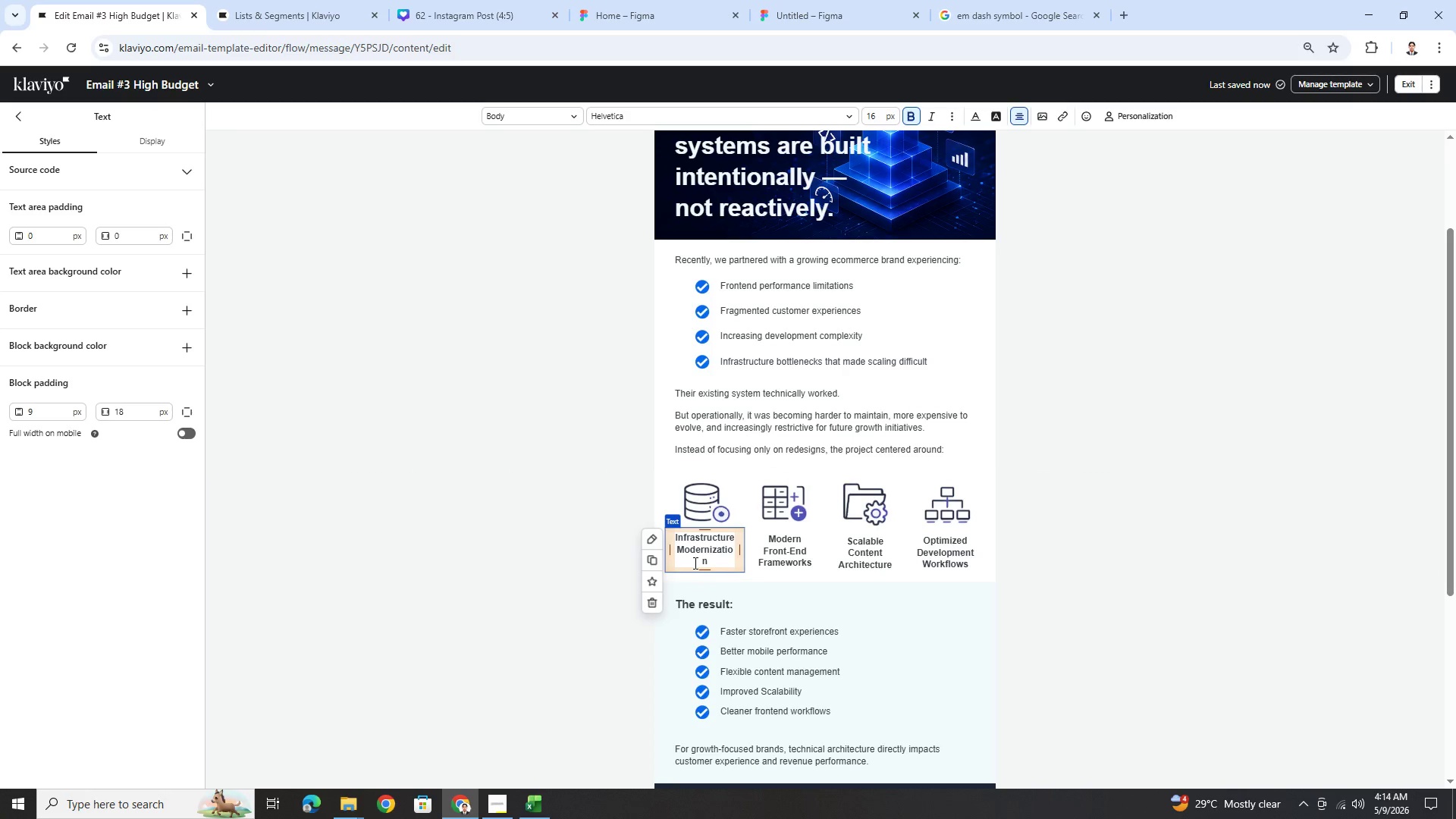 
left_click([883, 575])
 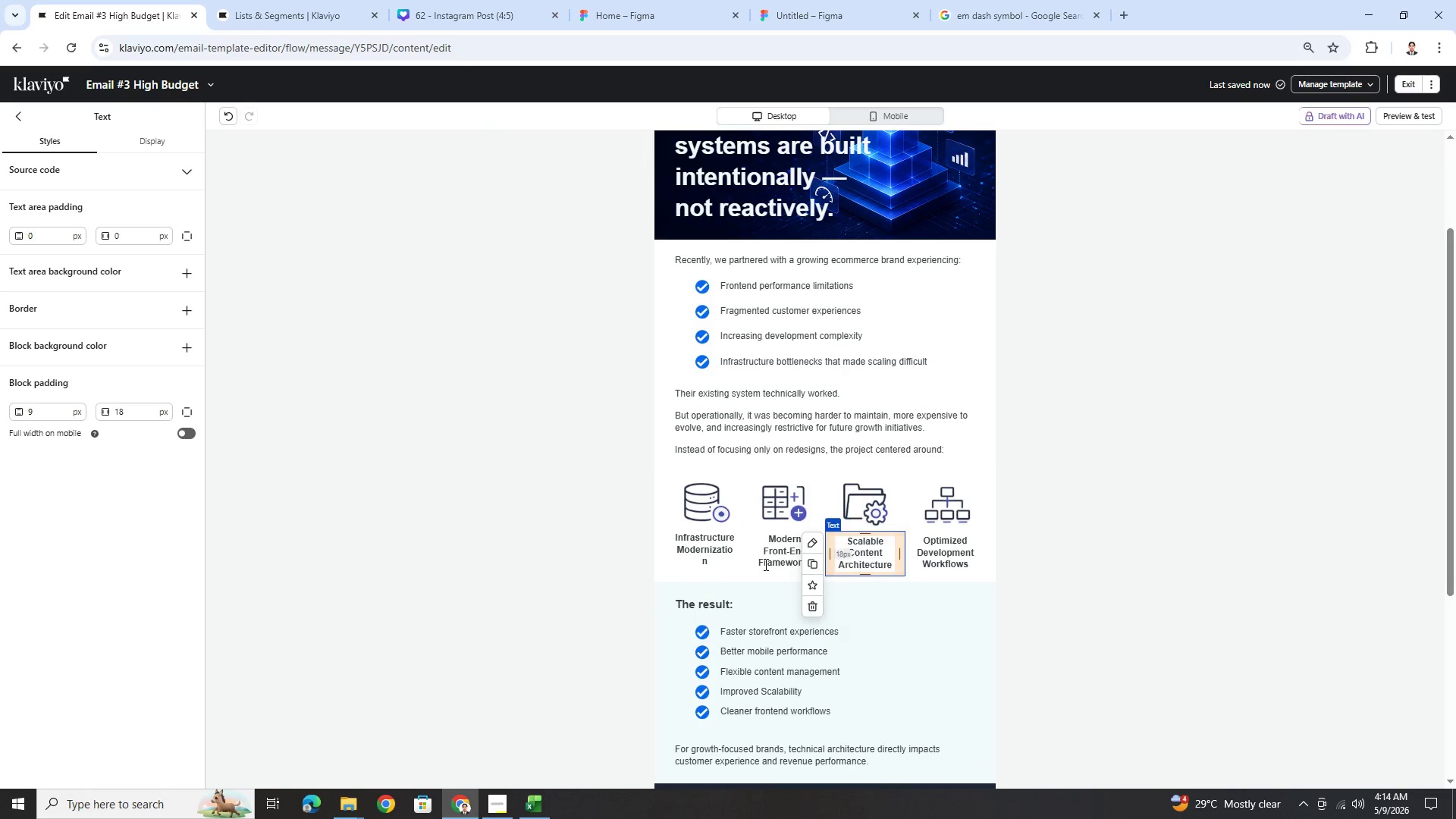 
left_click([696, 539])
 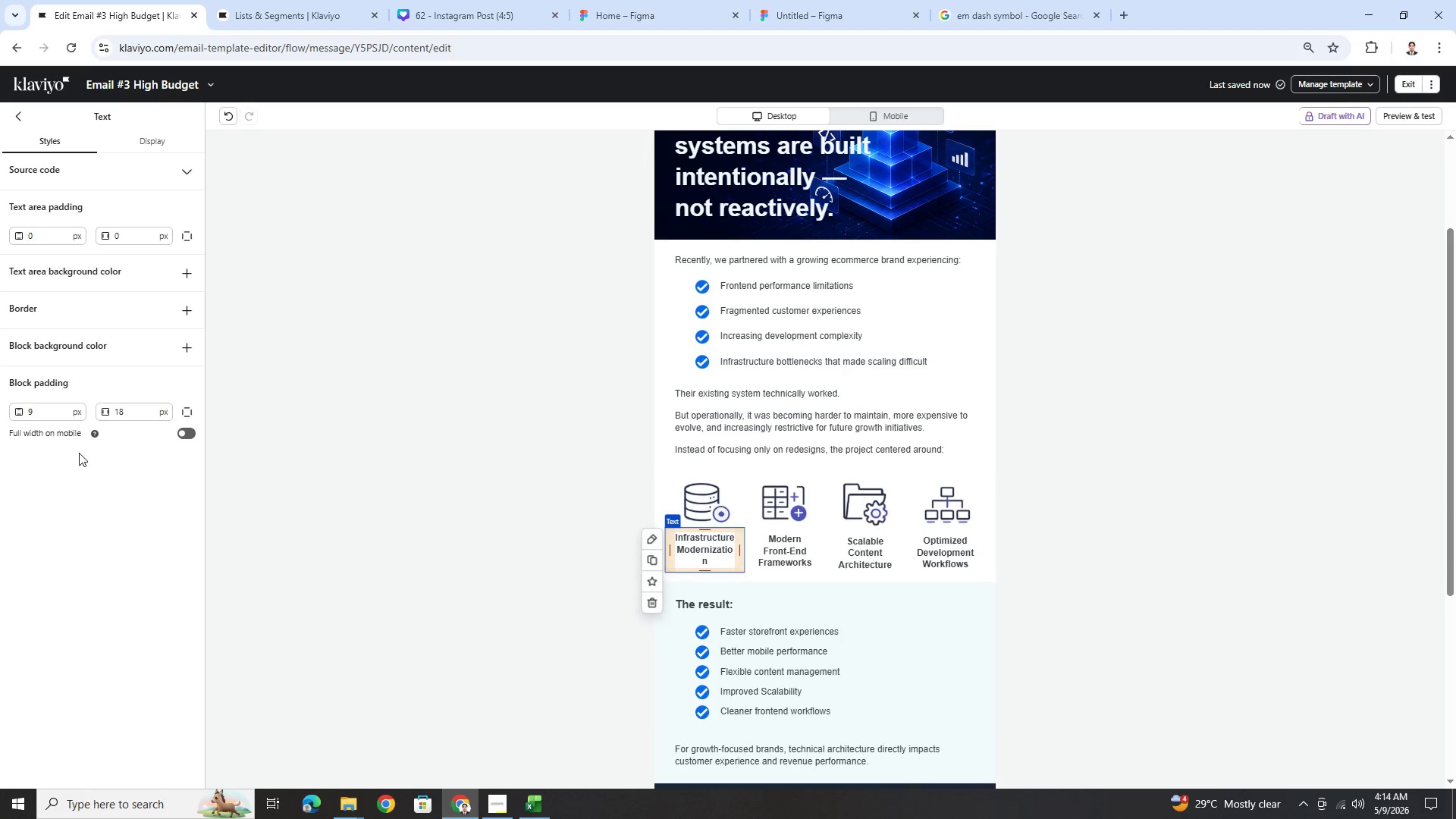 
double_click([127, 407])
 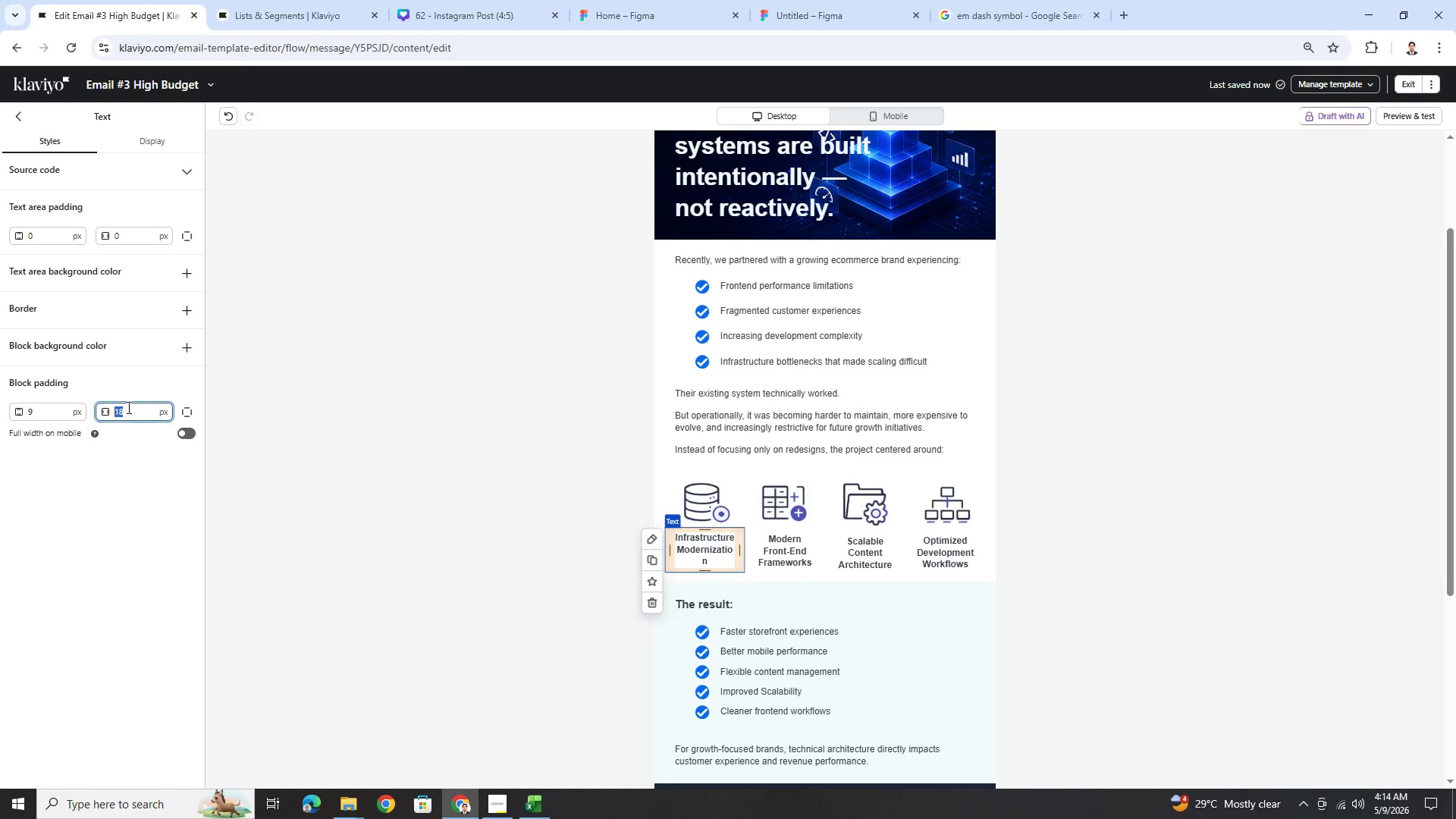 
key(Numpad9)
 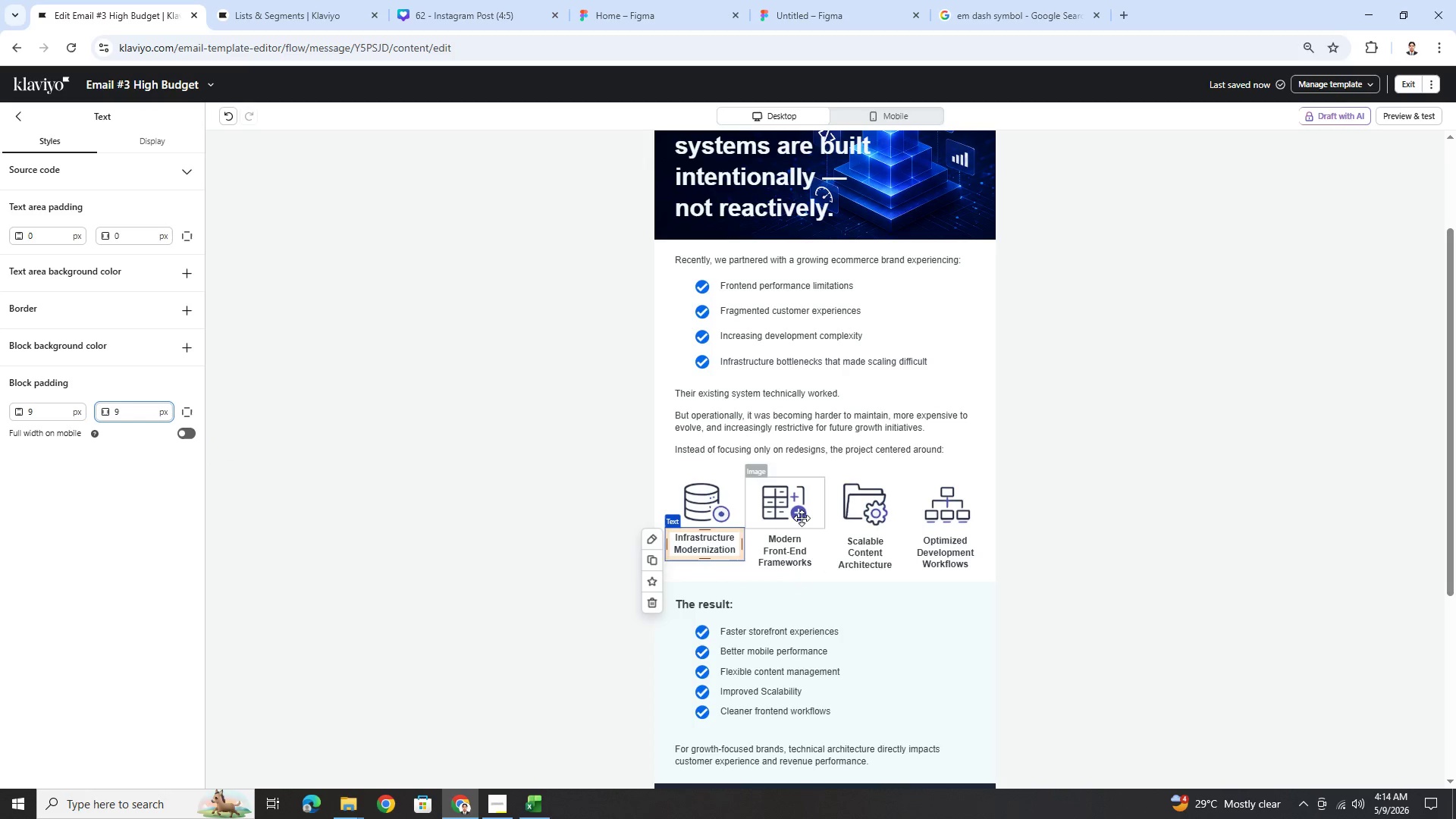 
left_click([805, 546])
 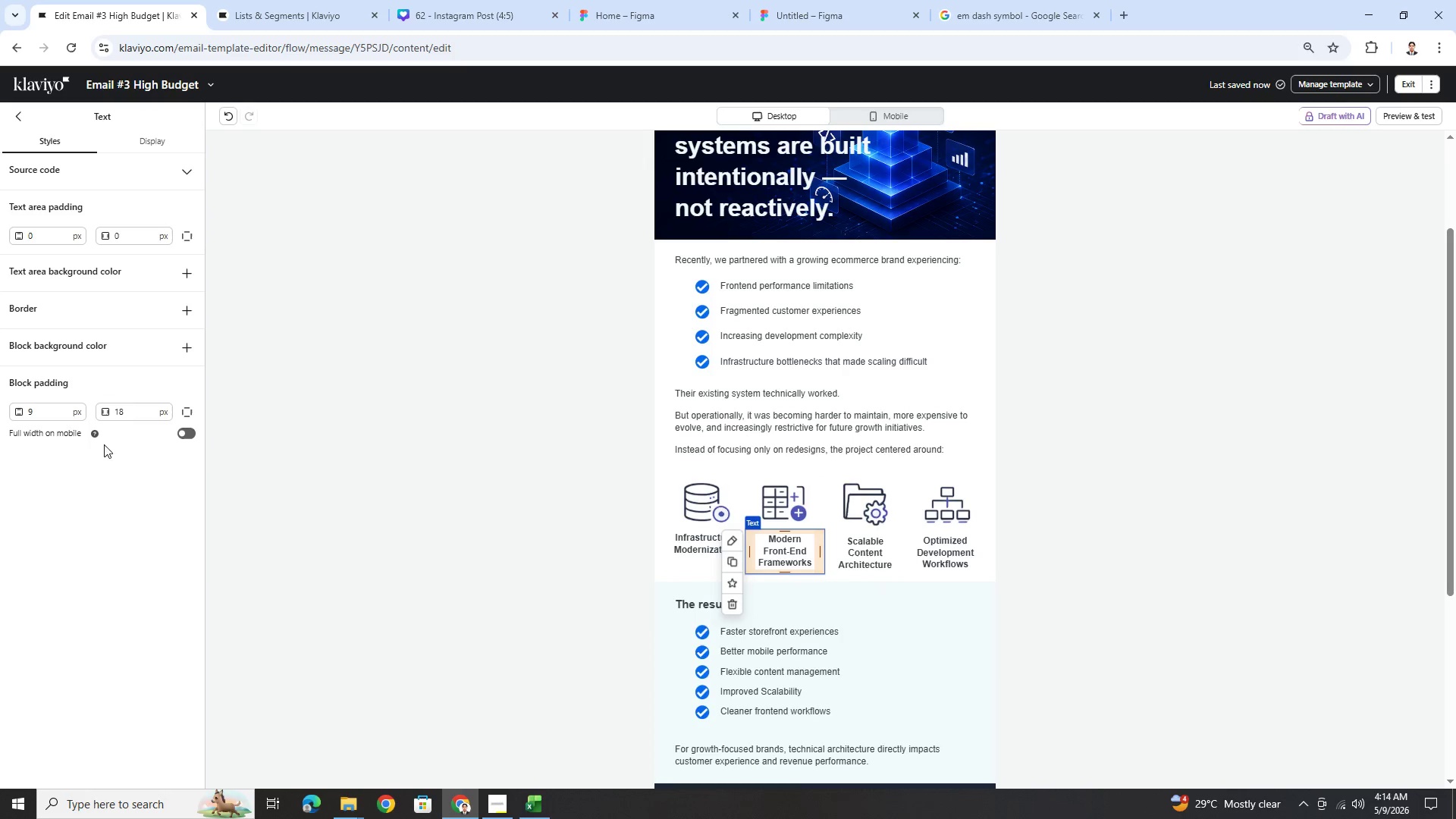 
double_click([795, 554])
 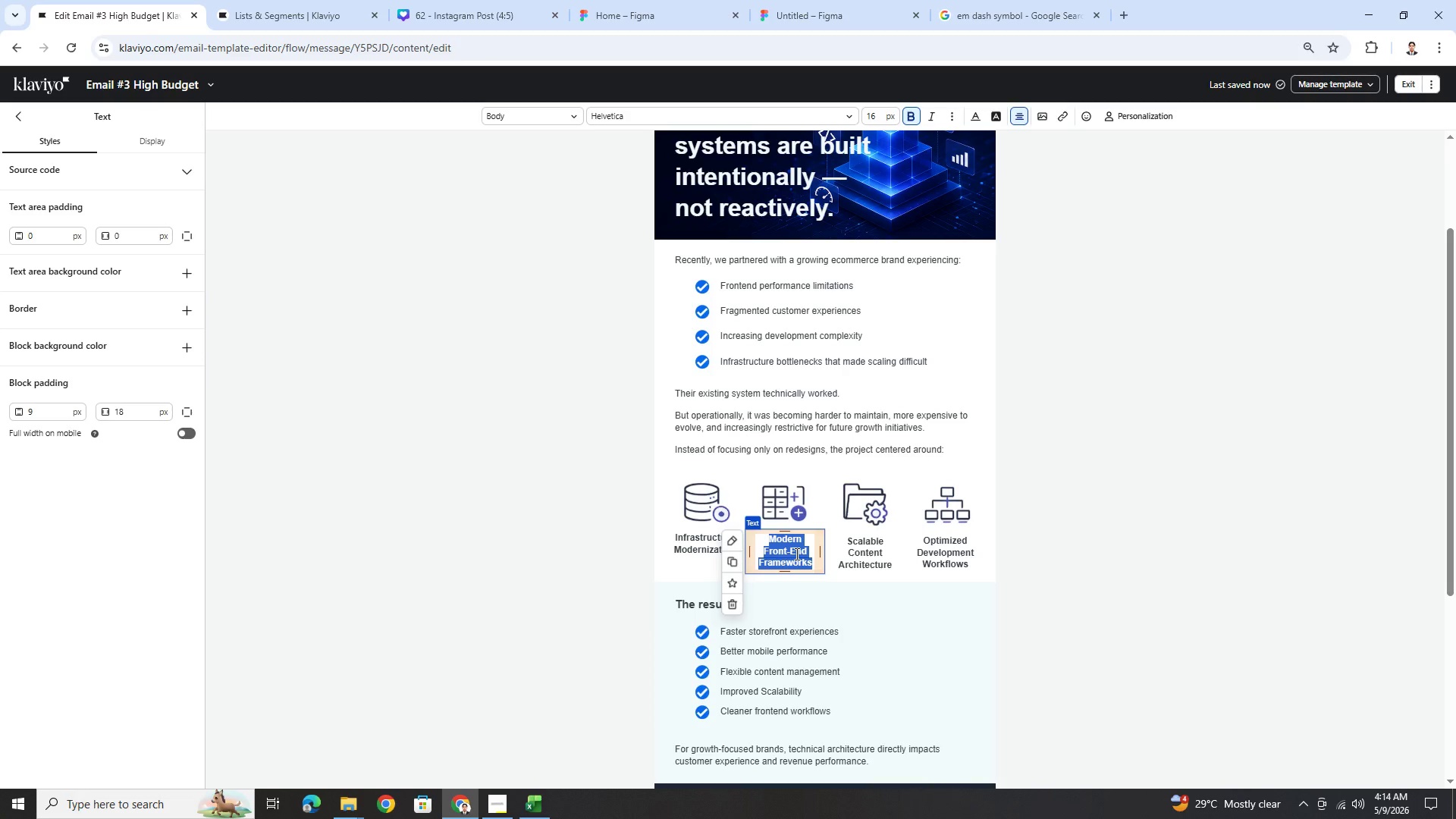 
type(Front-)
key(Backspace)
key(Backspace)
type(tend Optimization)
 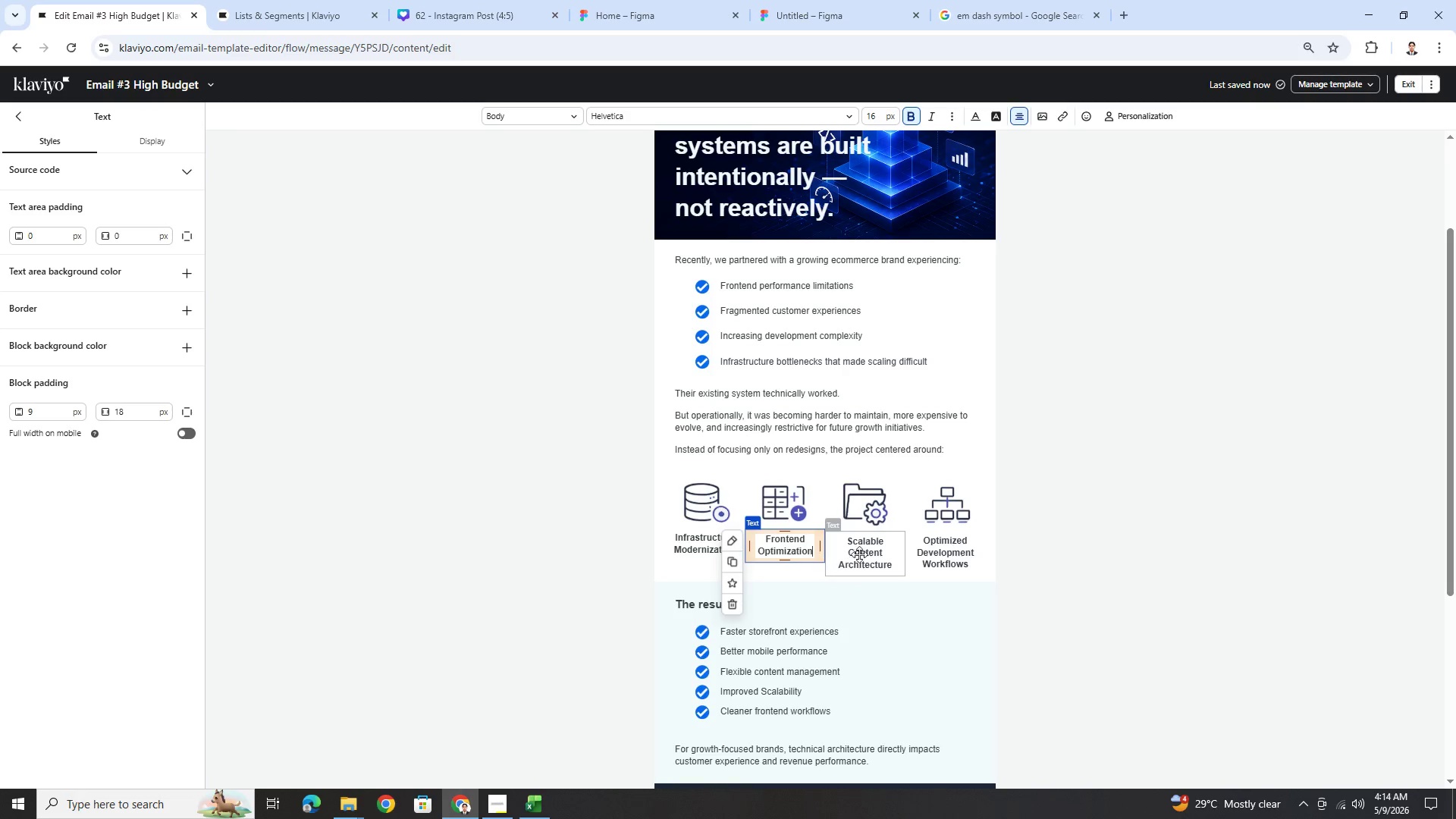 
left_click([878, 554])
 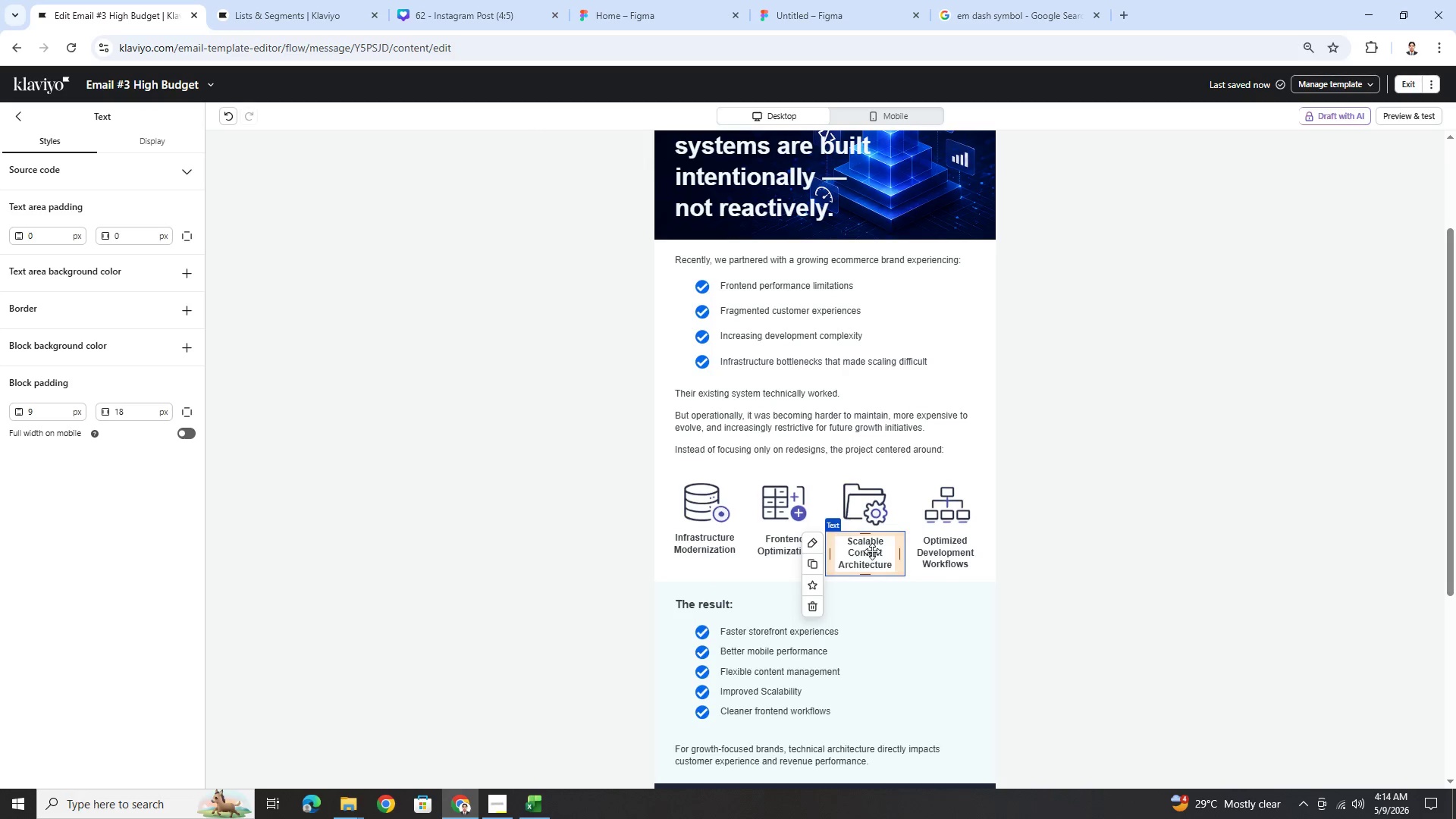 
double_click([871, 551])
 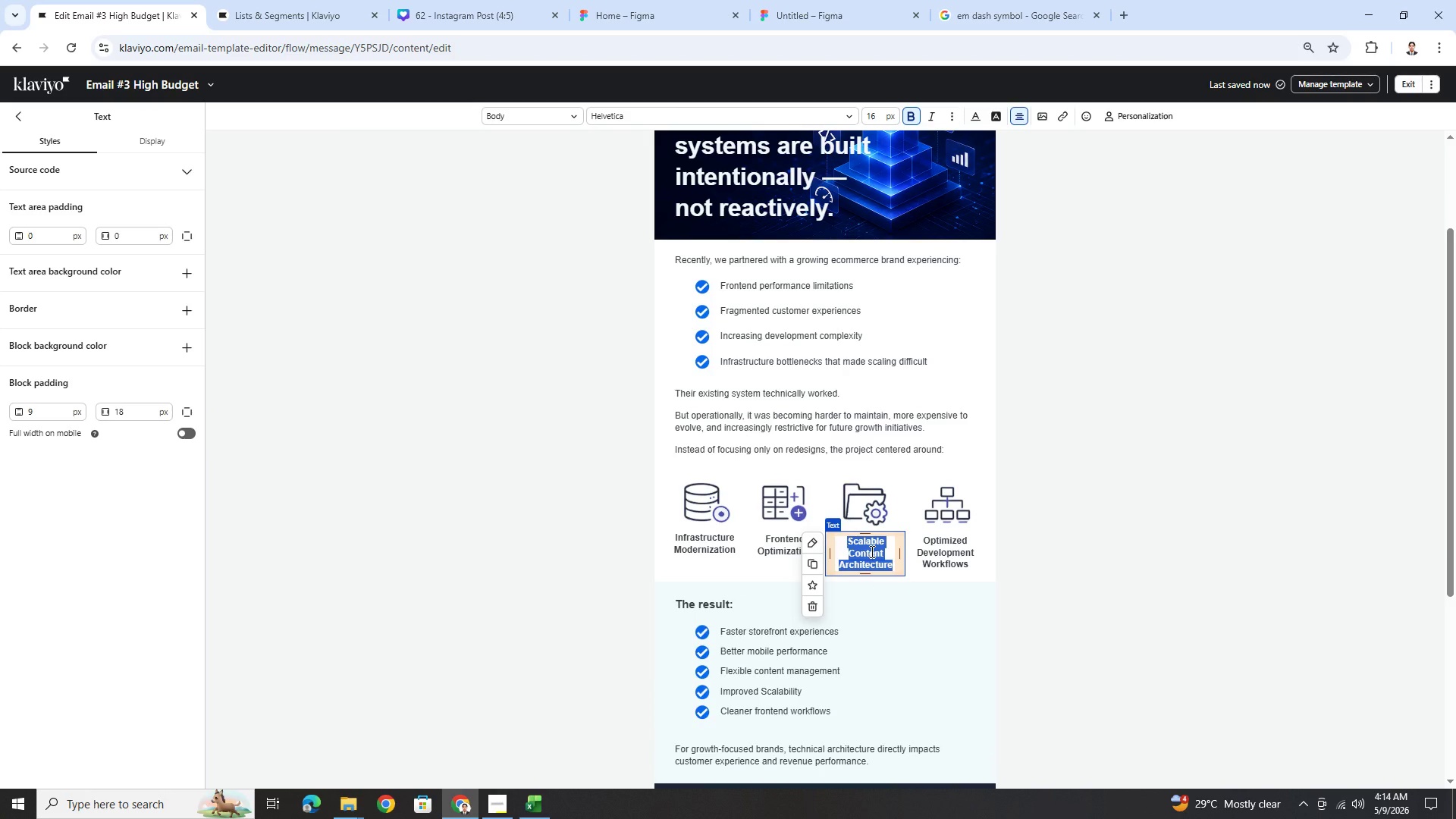 
wait(11.11)
 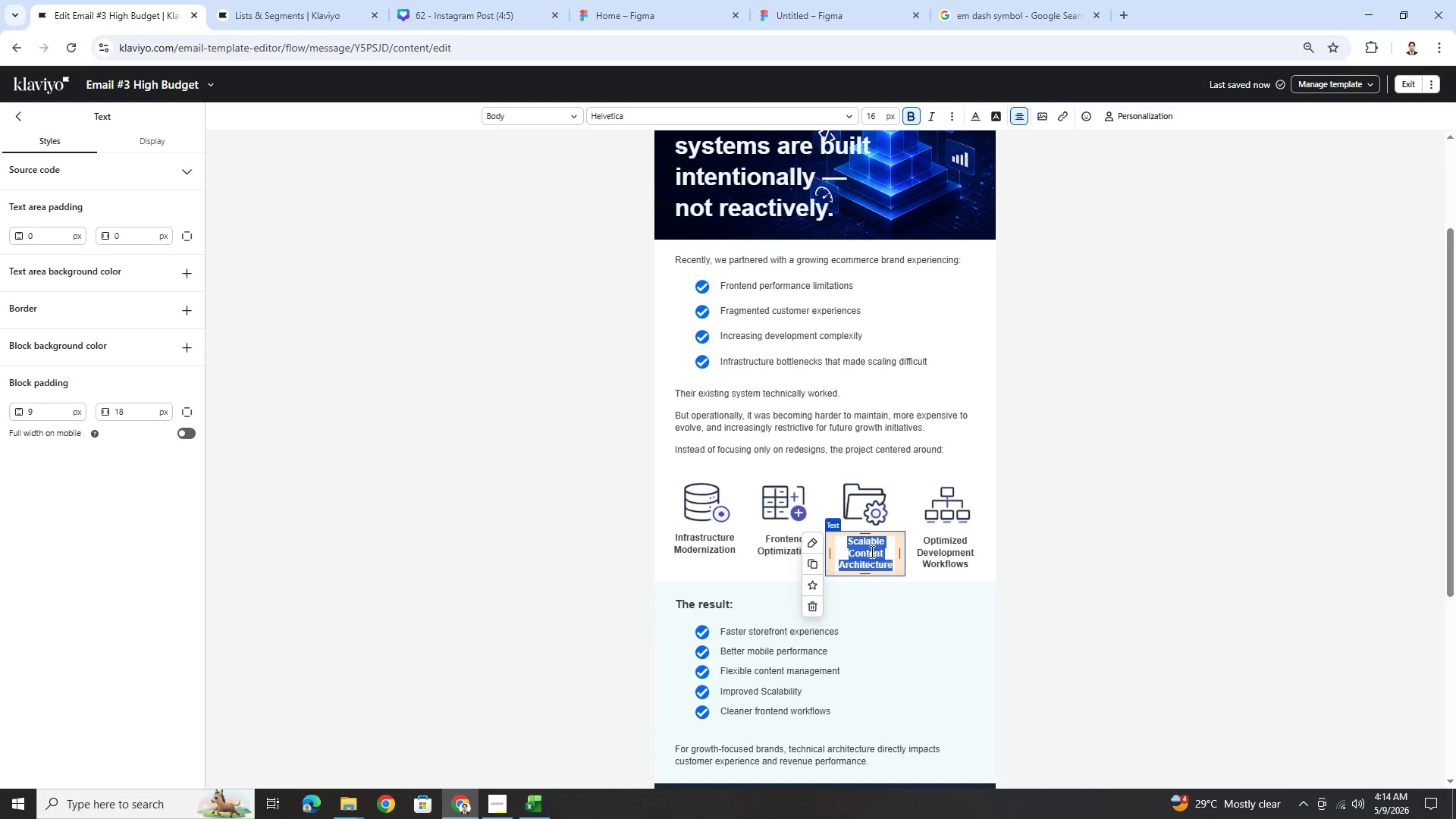 
type(Scalable a)
key(Backspace)
type(Archiet)
key(Backspace)
key(Backspace)
type(tecture Plan)
key(Backspace)
key(Backspace)
key(Backspace)
key(Backspace)
type(Planning)
 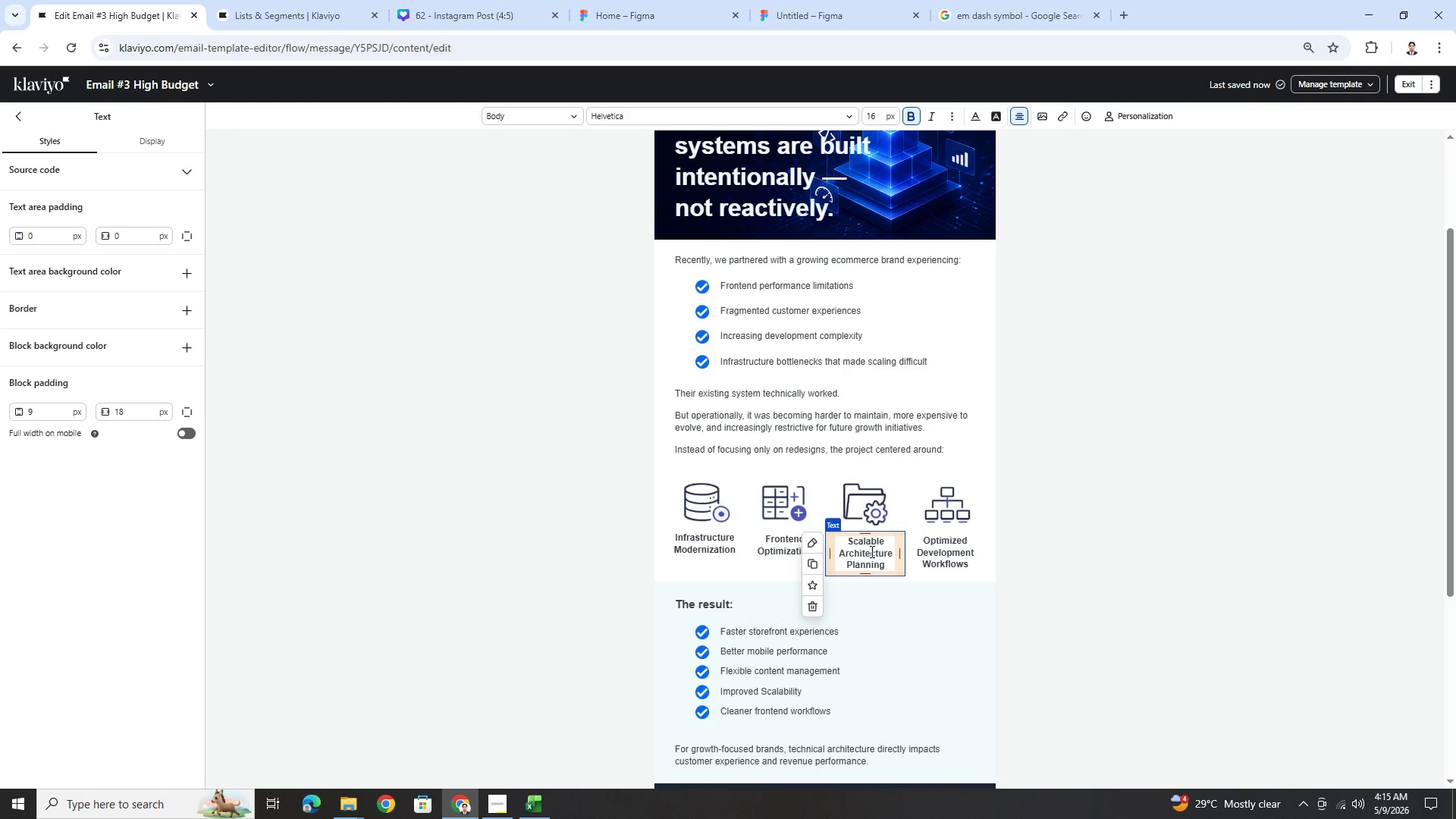 
left_click([1043, 704])
 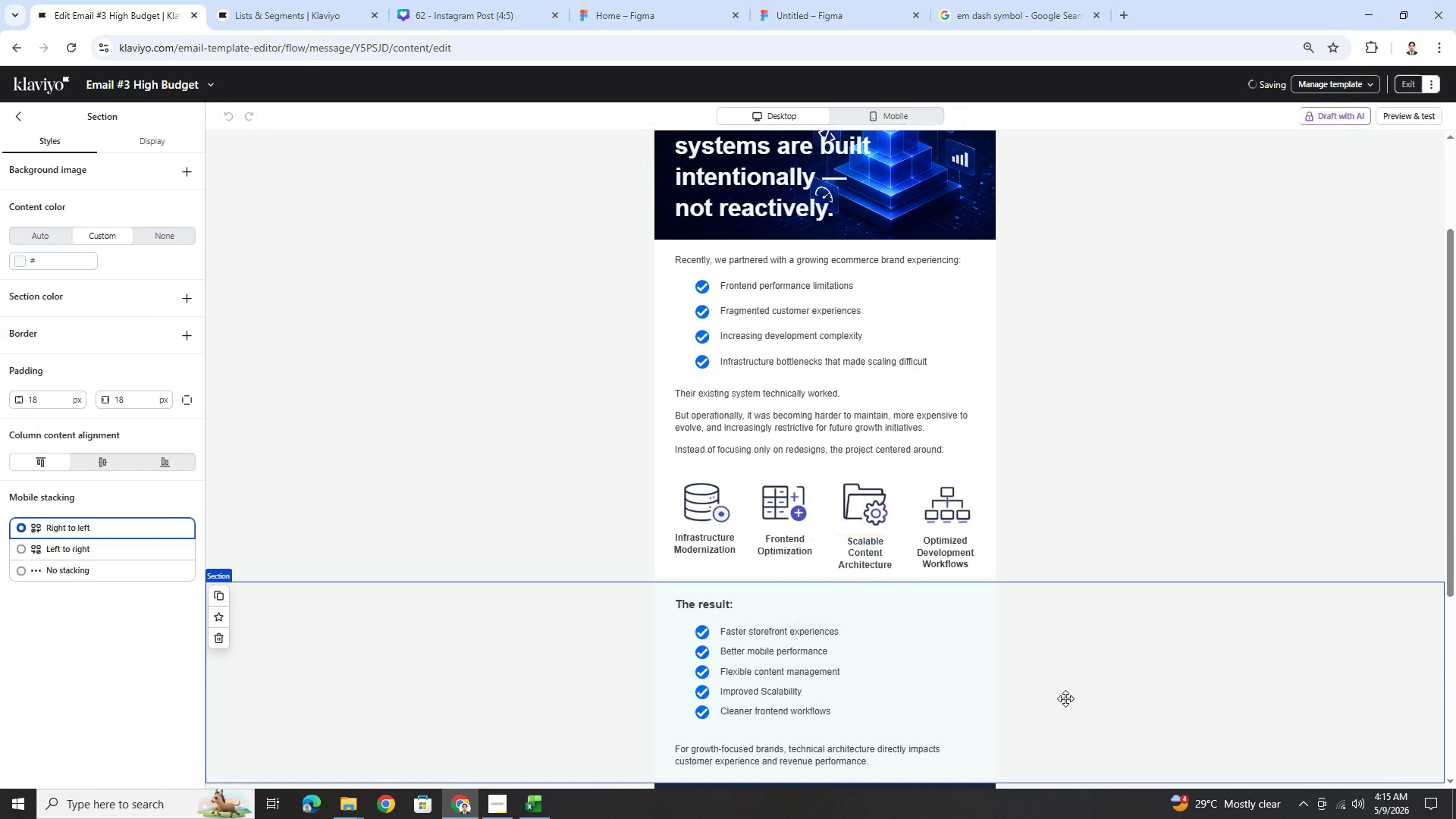 
scroll: coordinate [1065, 698], scroll_direction: down, amount: 5.0
 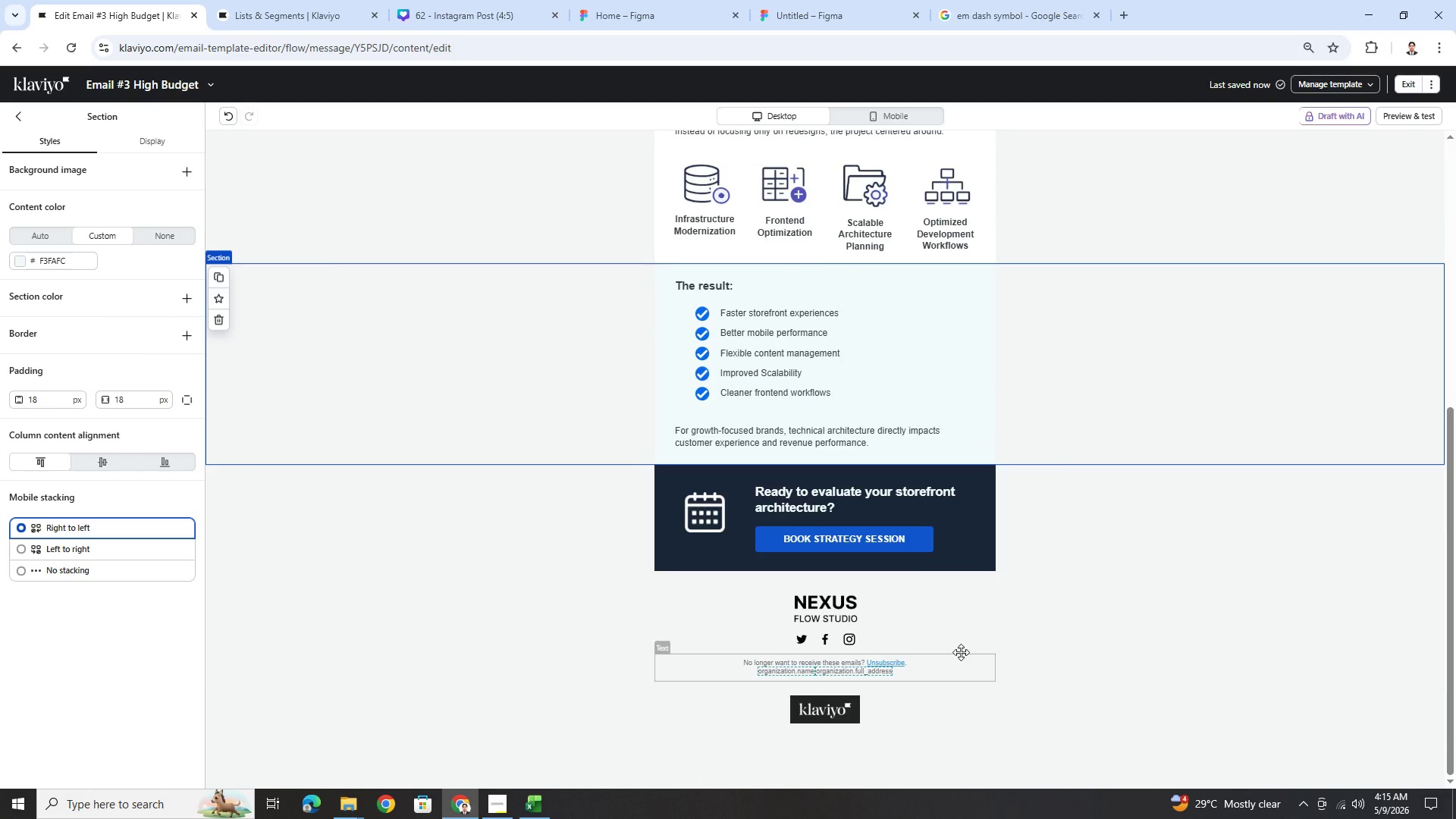 
left_click([822, 634])
 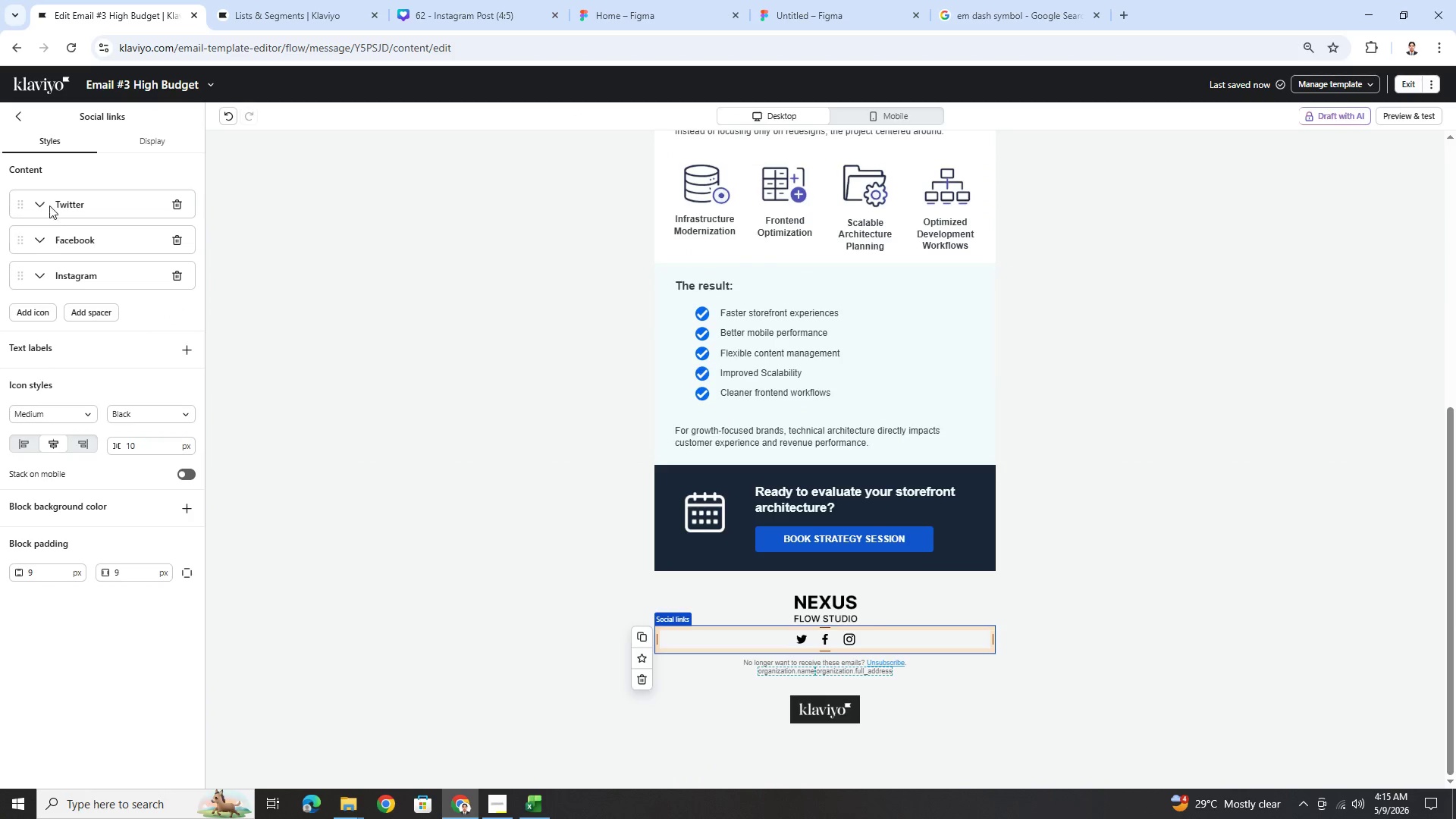 
double_click([39, 202])
 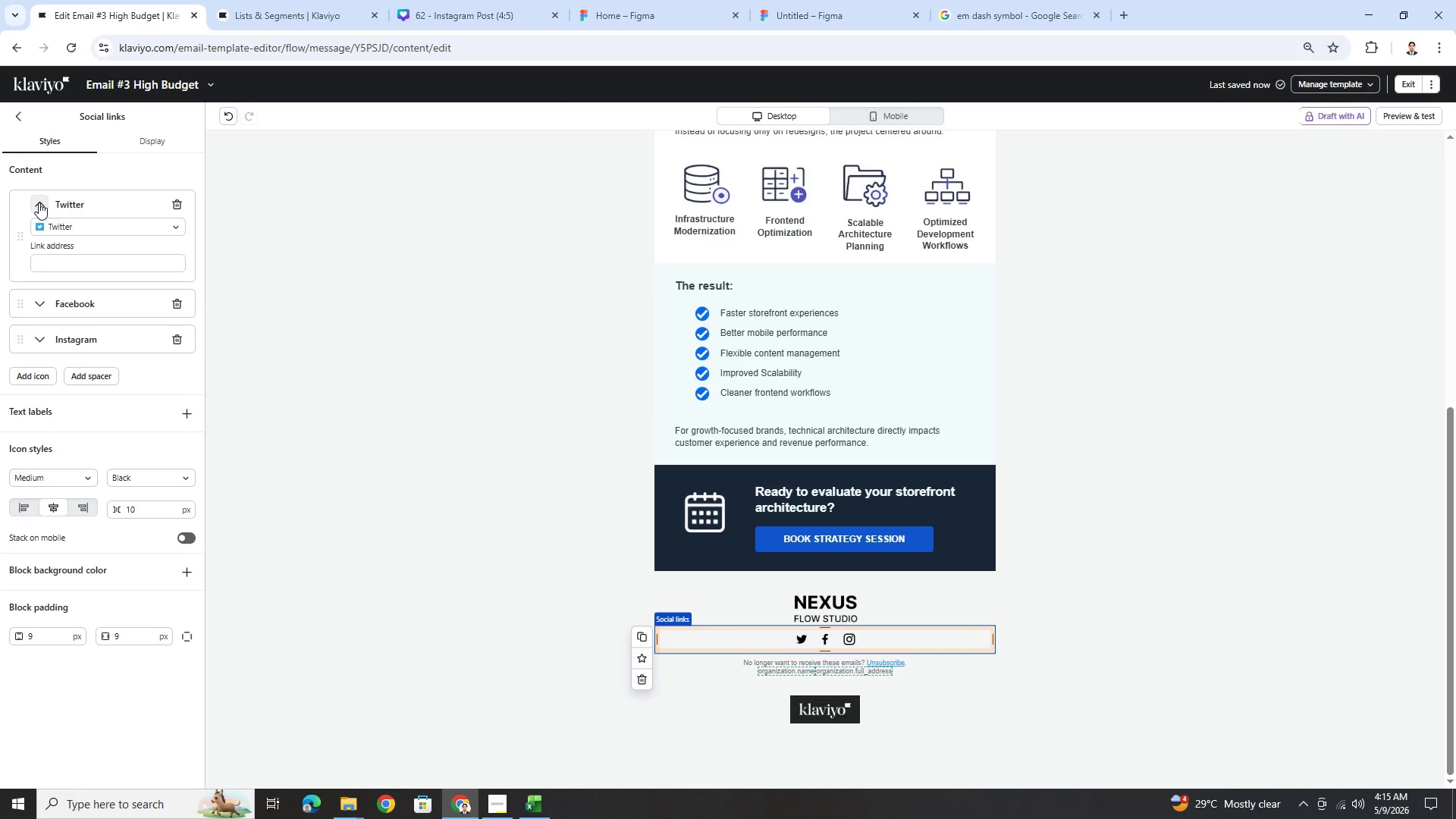 
left_click([39, 202])
 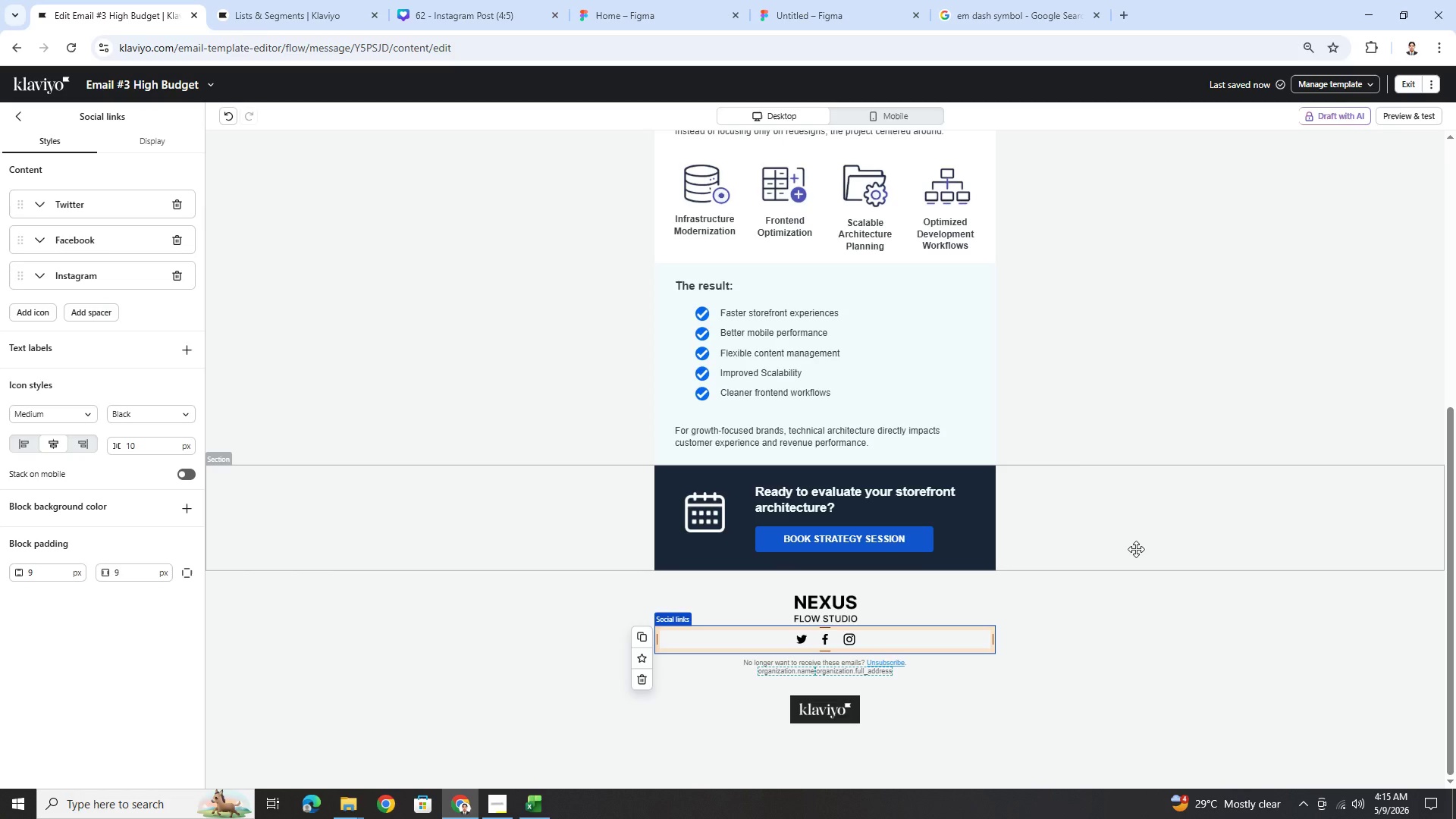 
wait(27.08)
 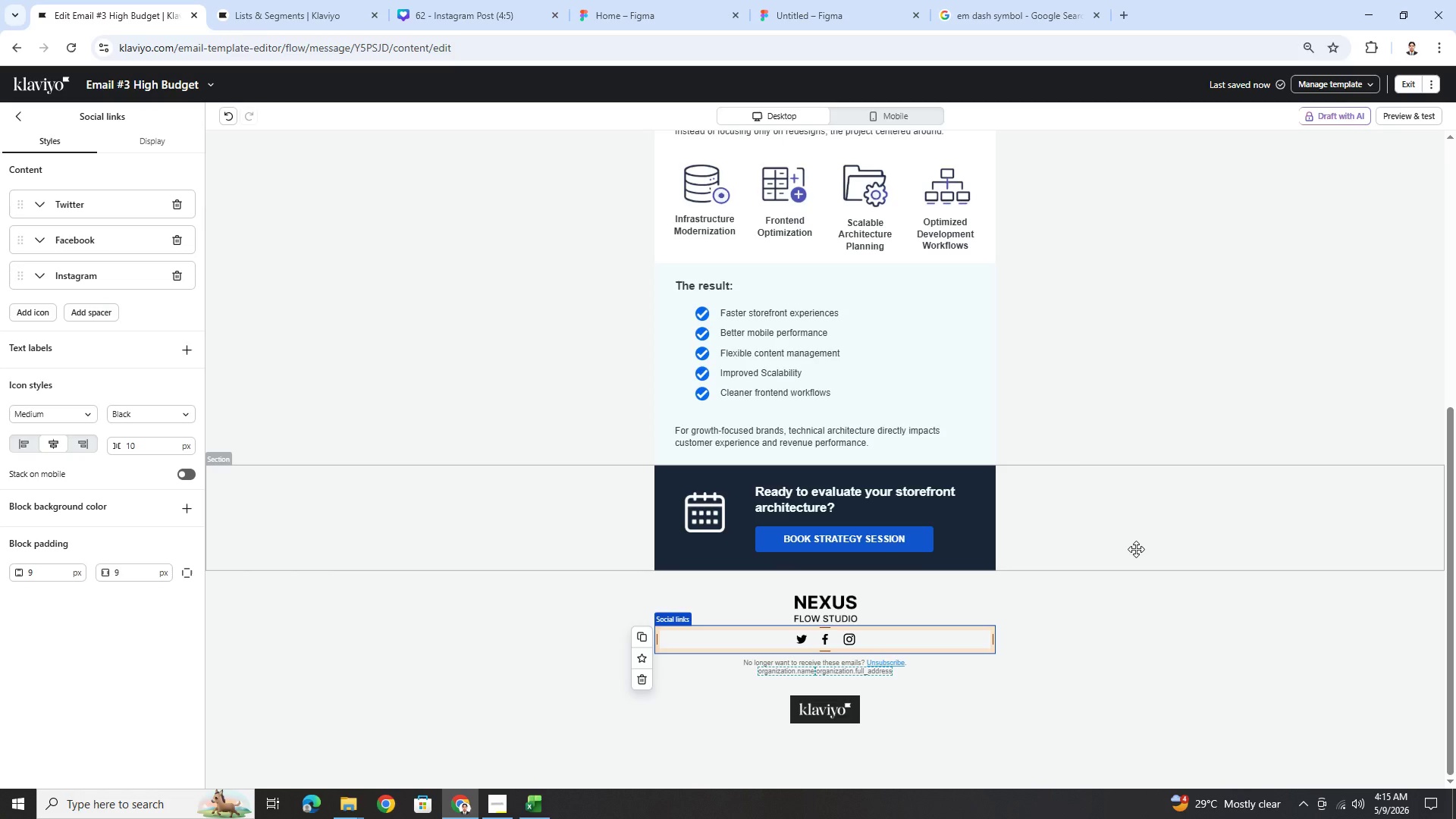 
scroll: coordinate [1149, 537], scroll_direction: up, amount: 5.0
 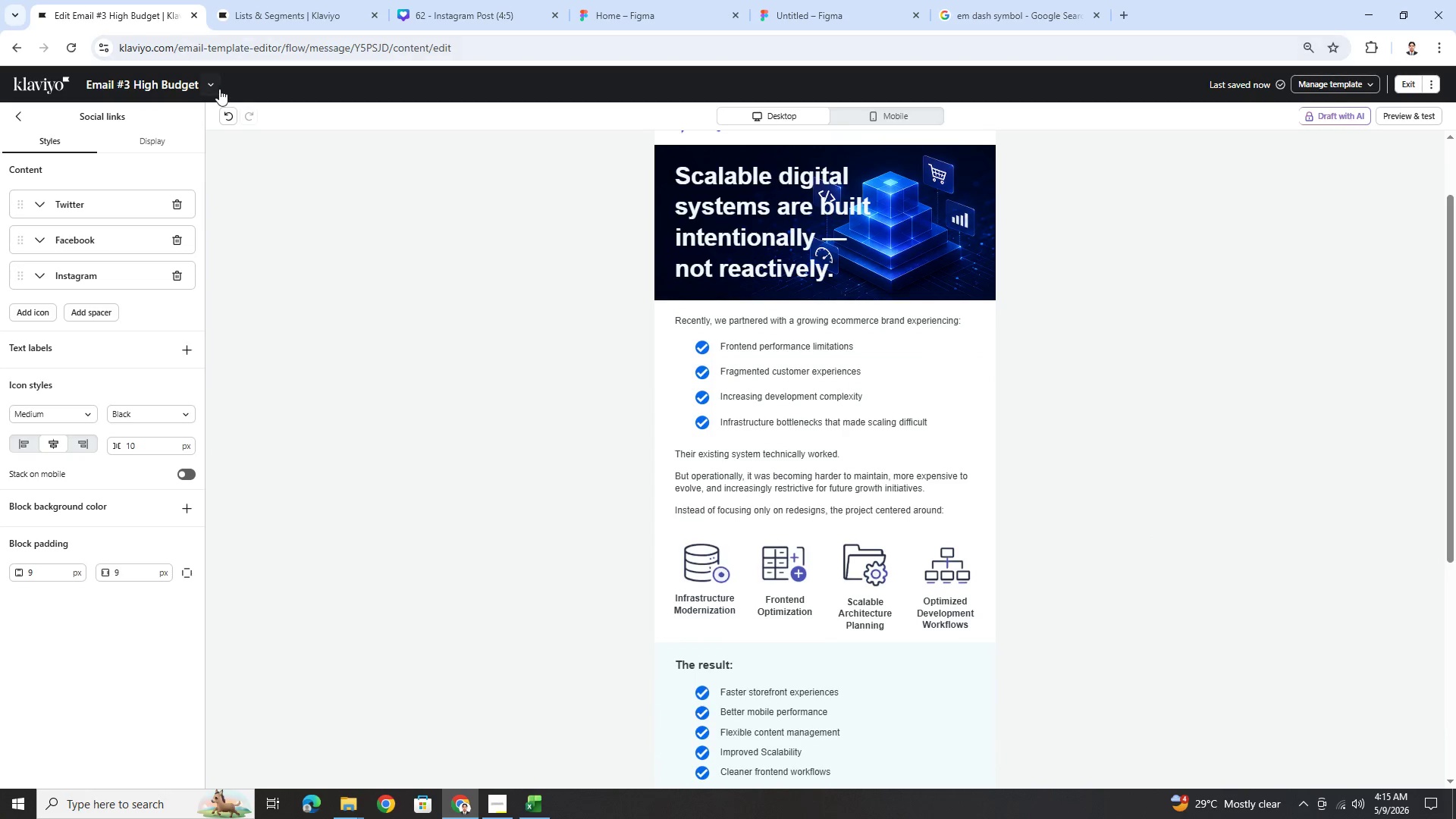 
left_click([216, 89])
 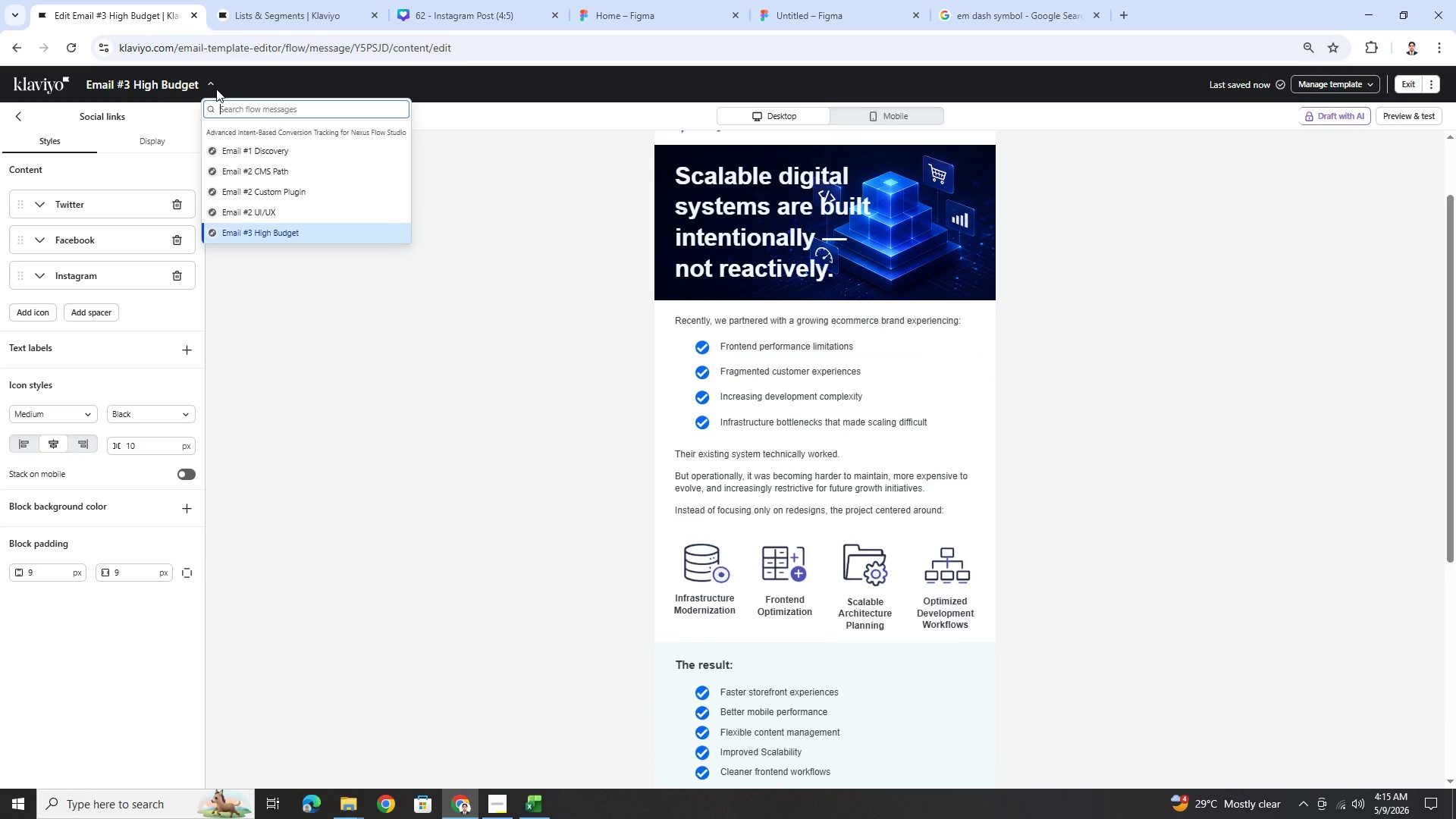 
left_click([216, 89])
 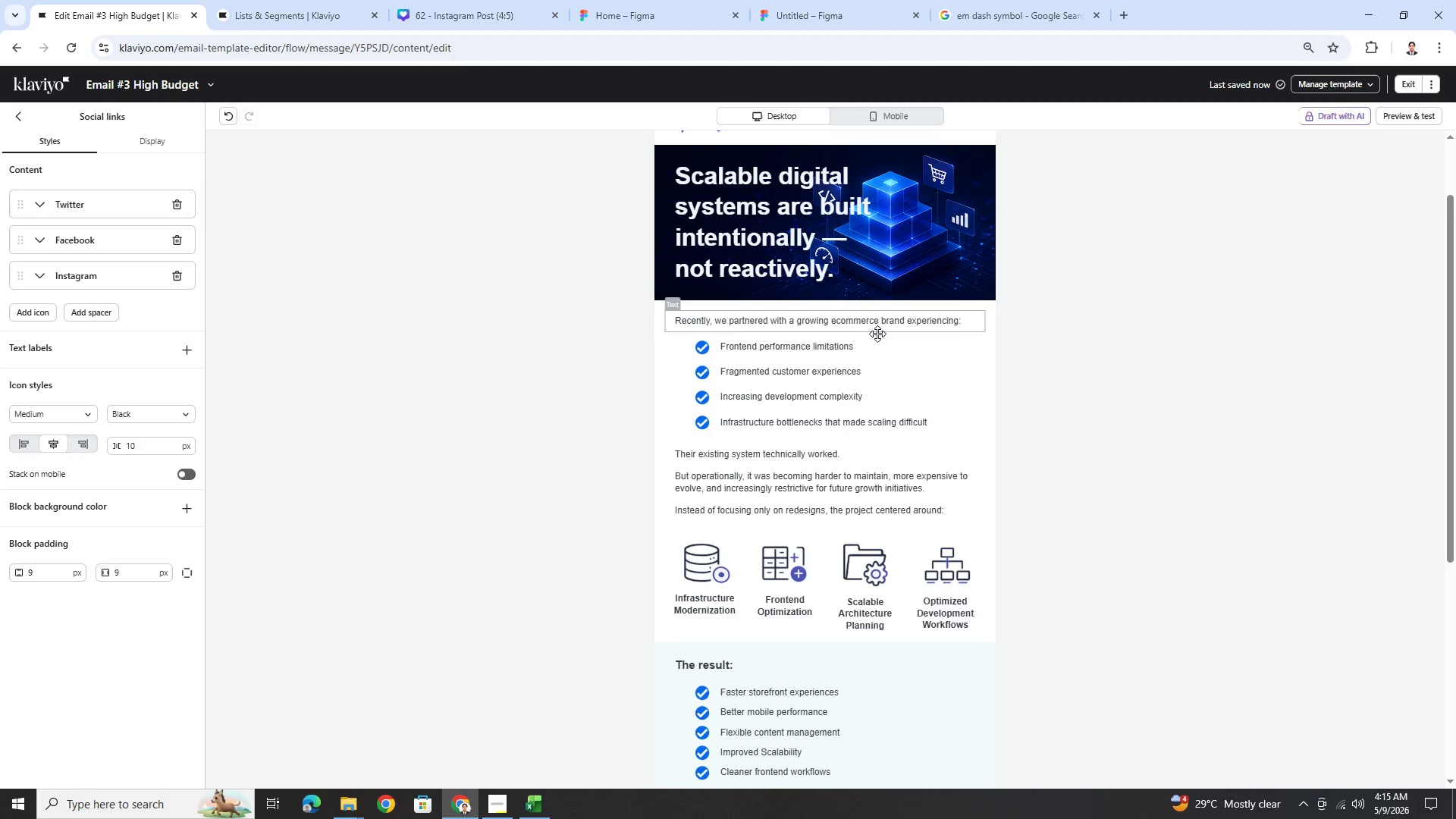 
scroll: coordinate [898, 357], scroll_direction: down, amount: 3.0
 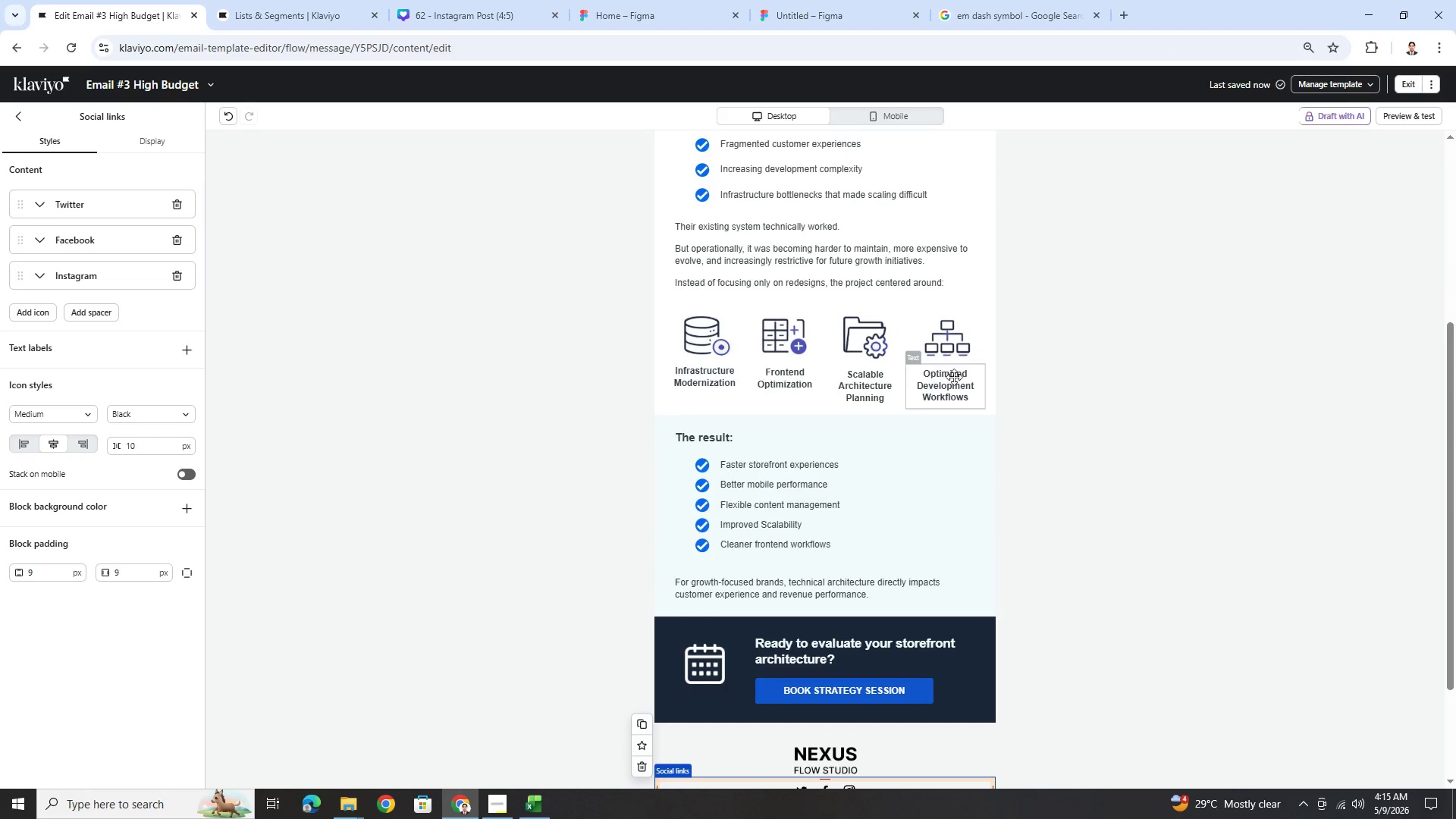 
scroll: coordinate [1000, 388], scroll_direction: up, amount: 2.0
 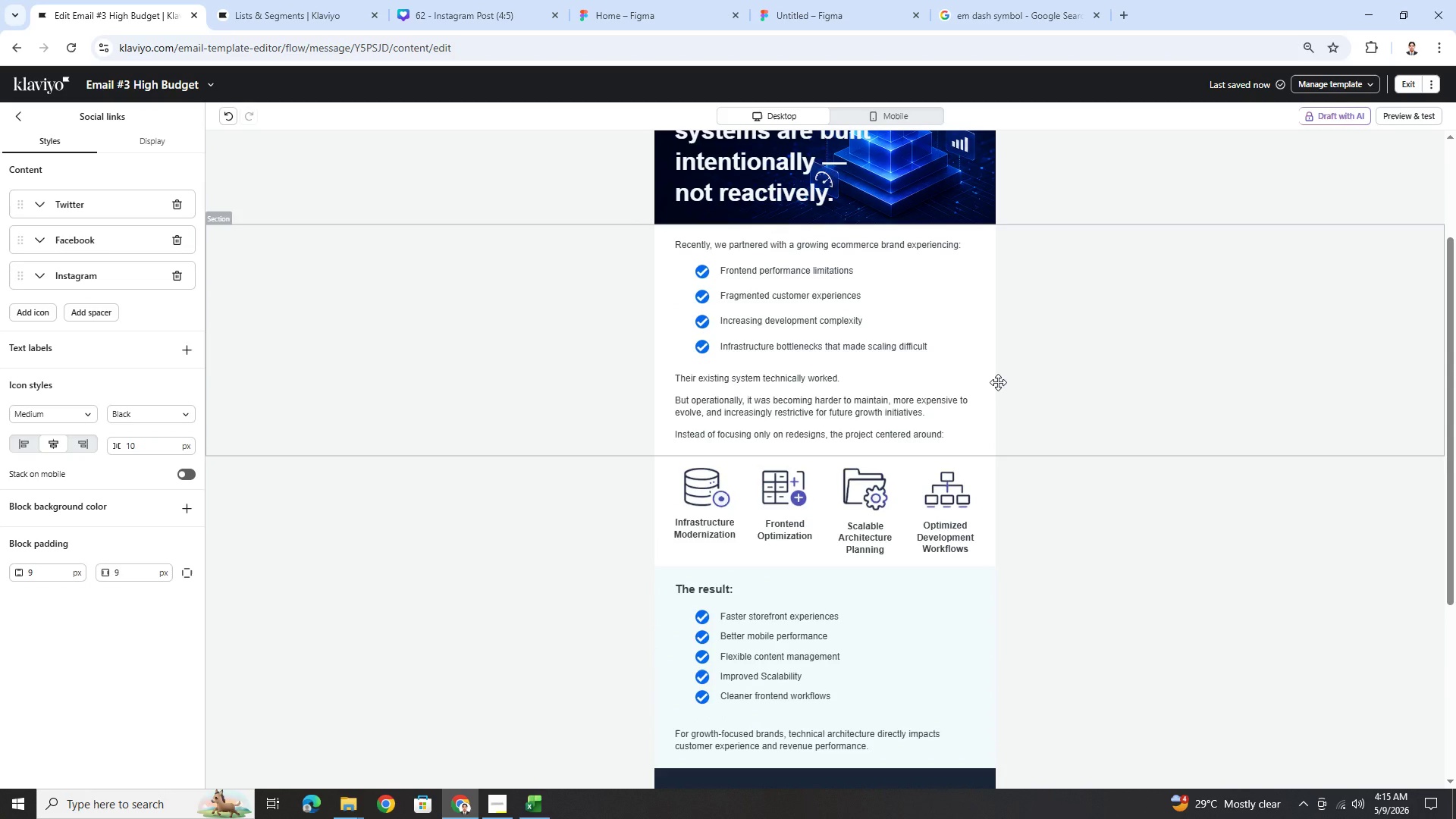 
scroll: coordinate [966, 392], scroll_direction: down, amount: 3.0
 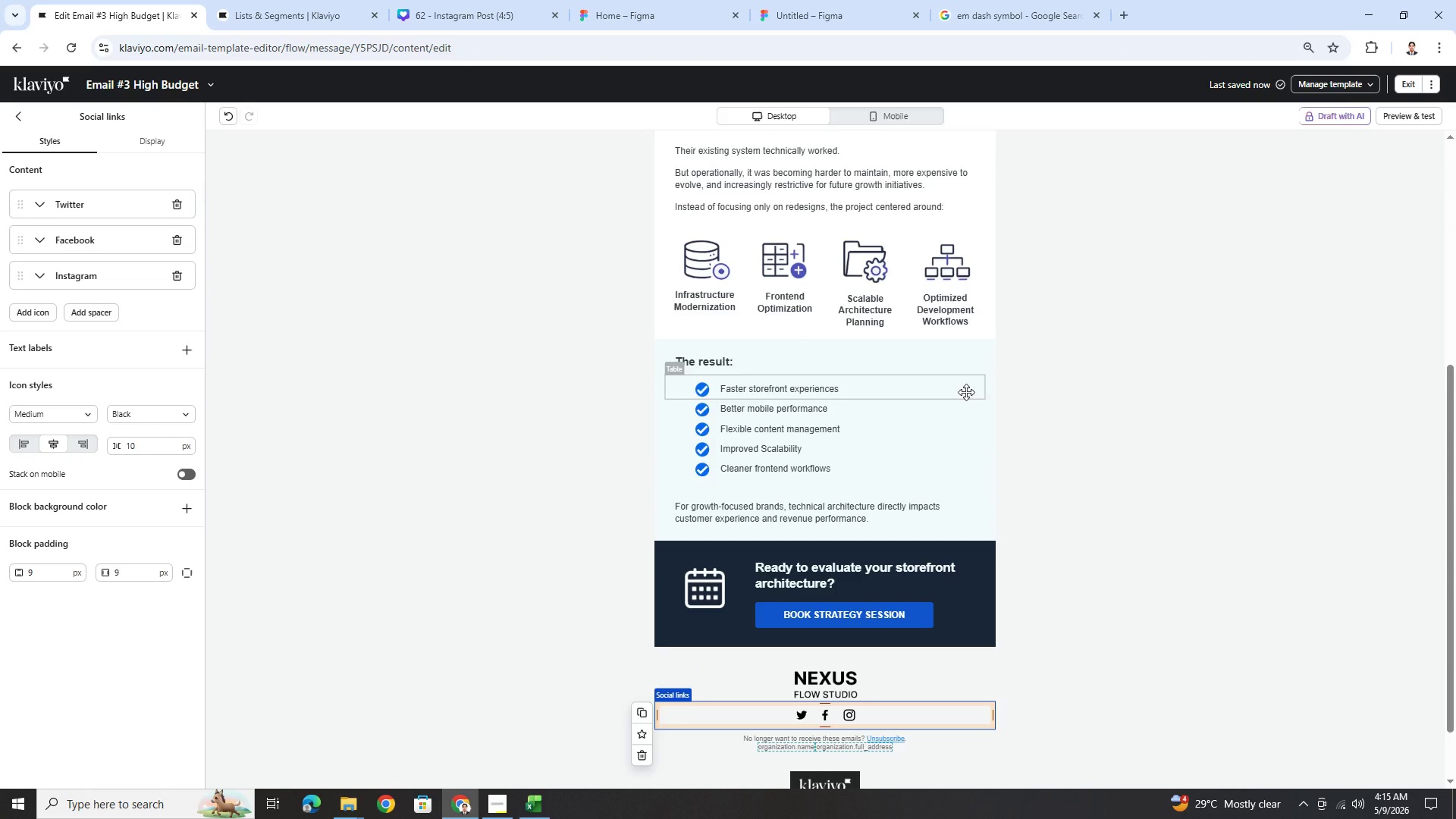 
scroll: coordinate [966, 392], scroll_direction: up, amount: 2.0
 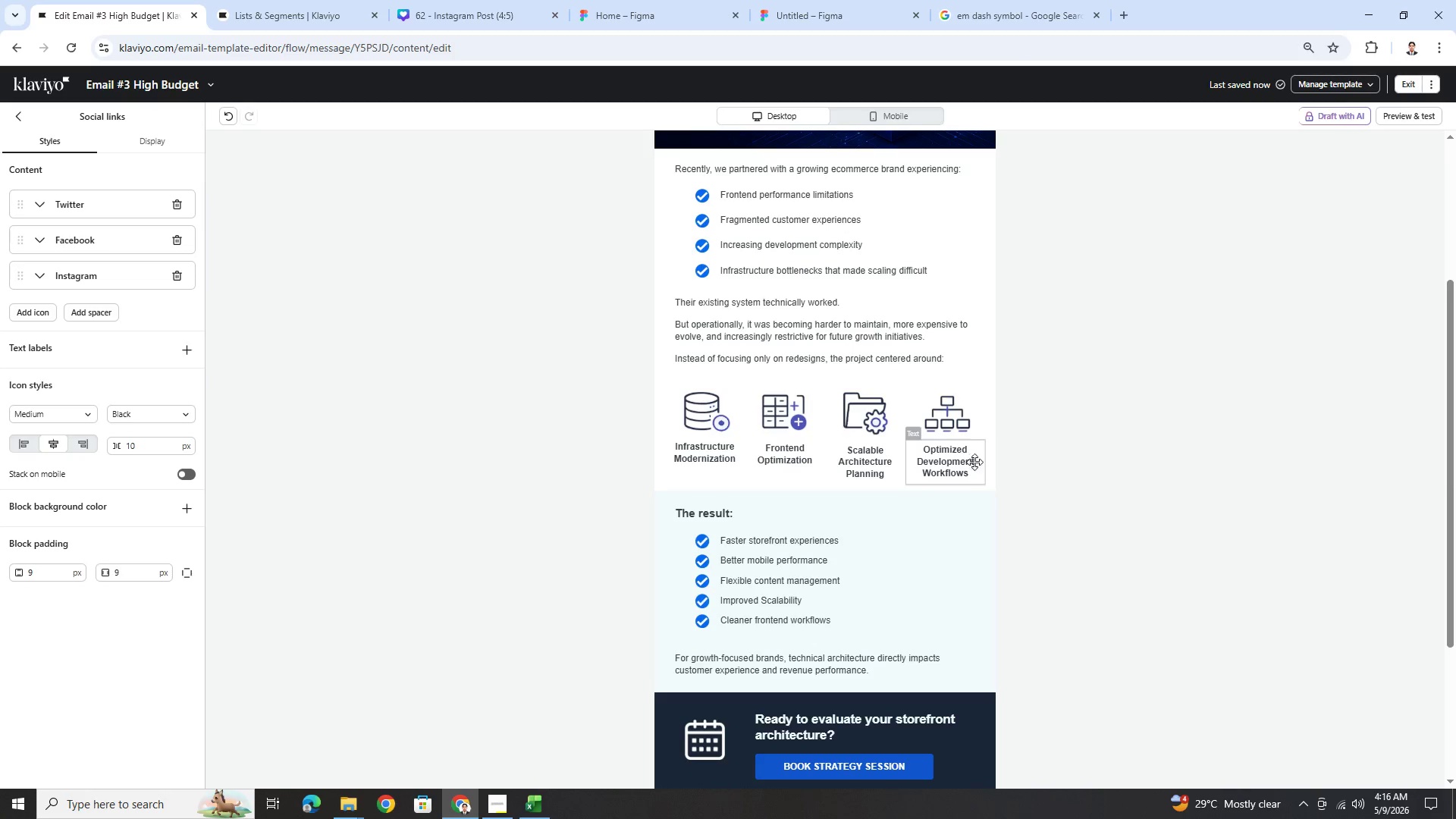 
wait(7.03)
 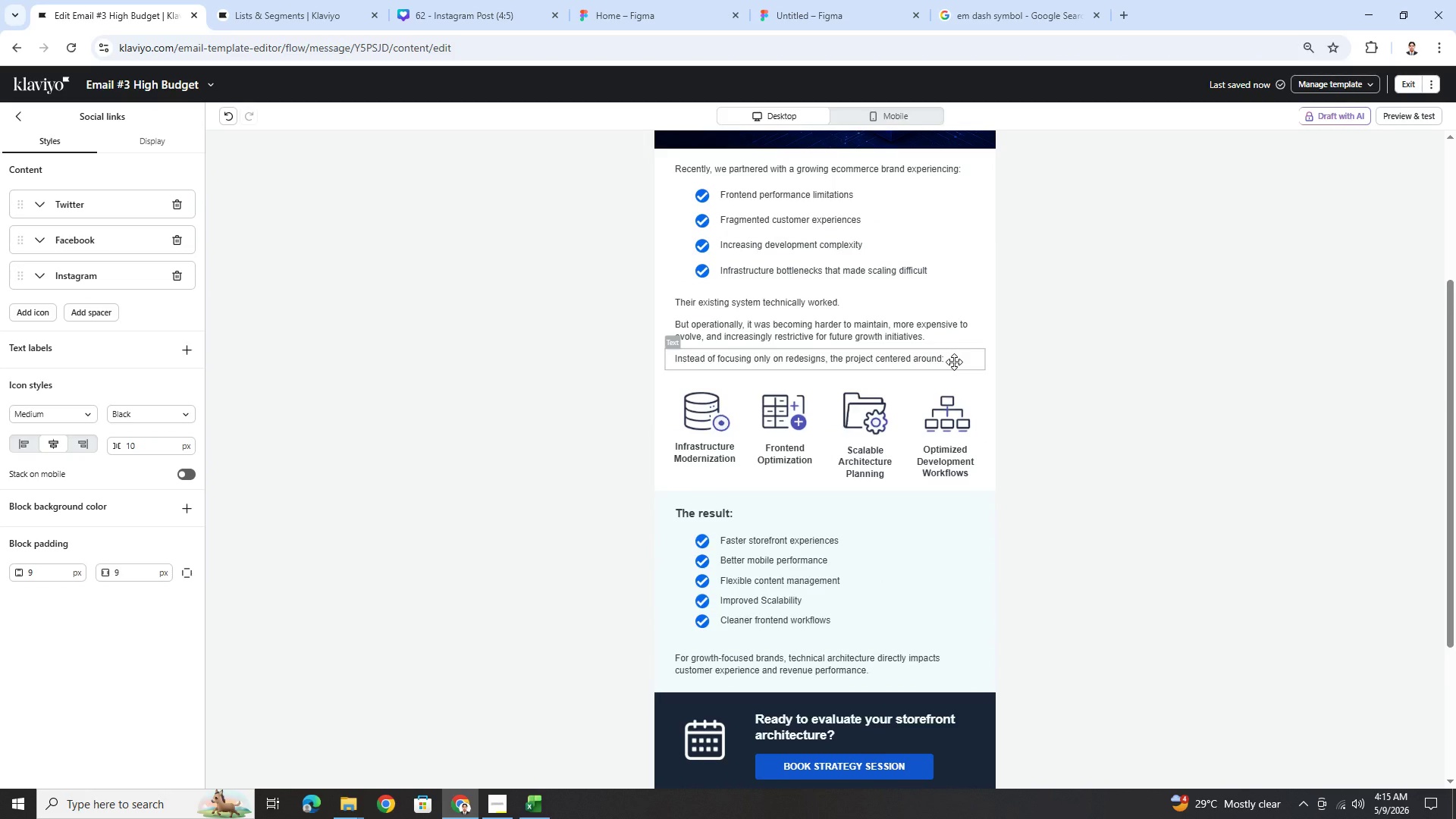 
double_click([962, 459])
 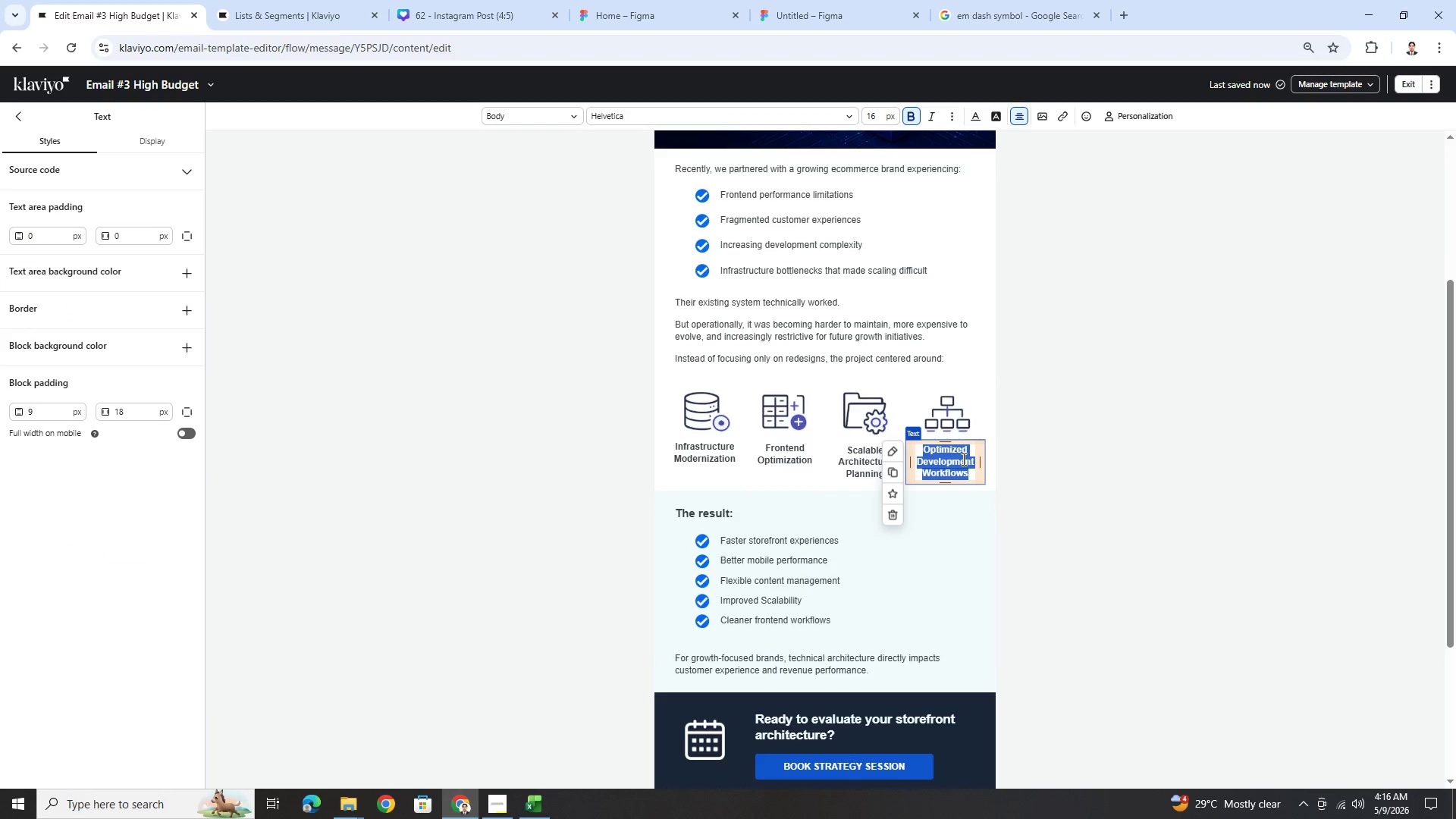 
type(Long-term )
 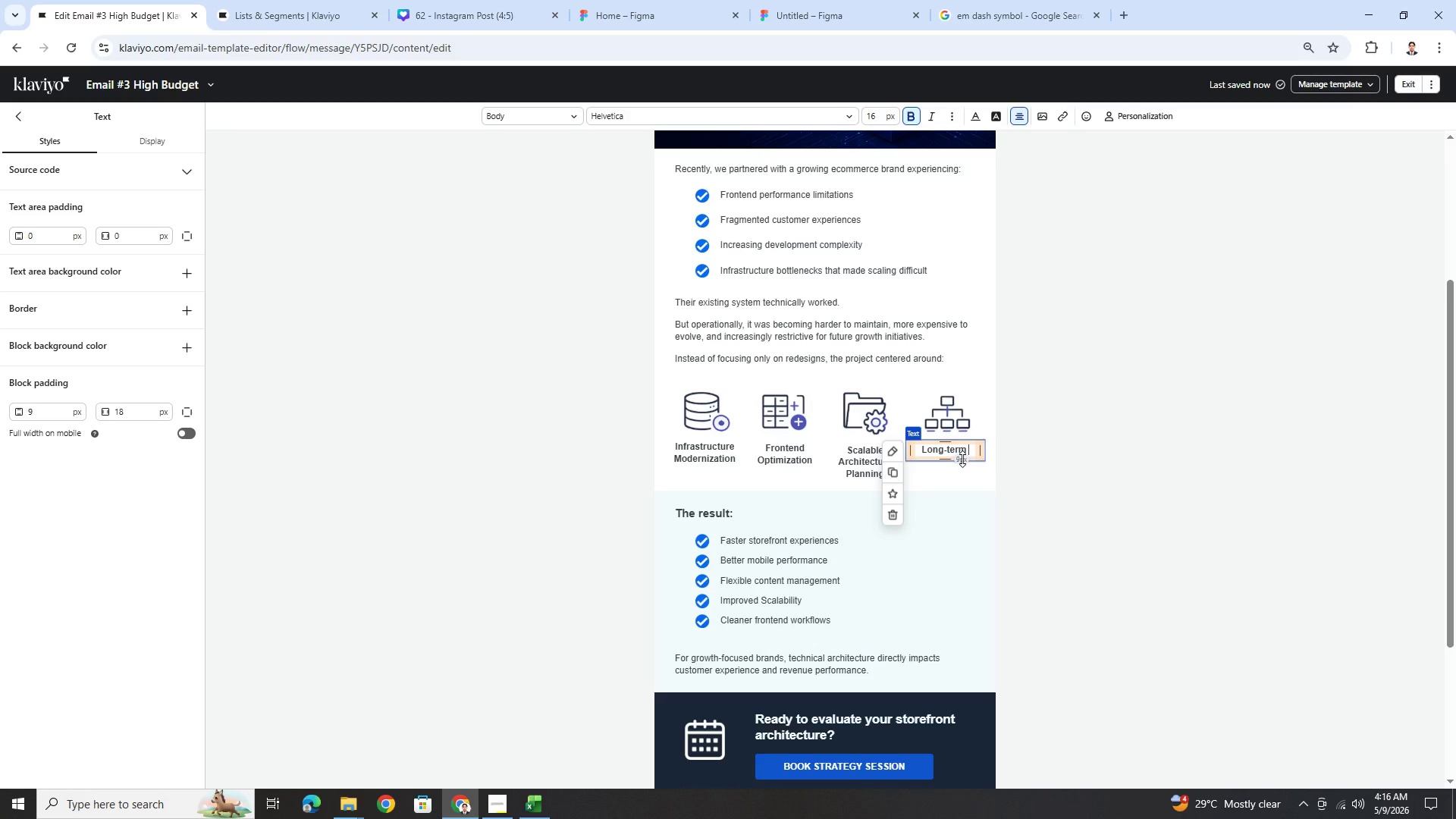 
type(operati)
key(Backspace)
key(Backspace)
key(Backspace)
key(Backspace)
key(Backspace)
key(Backspace)
key(Backspace)
type(Operational Flexibility)
 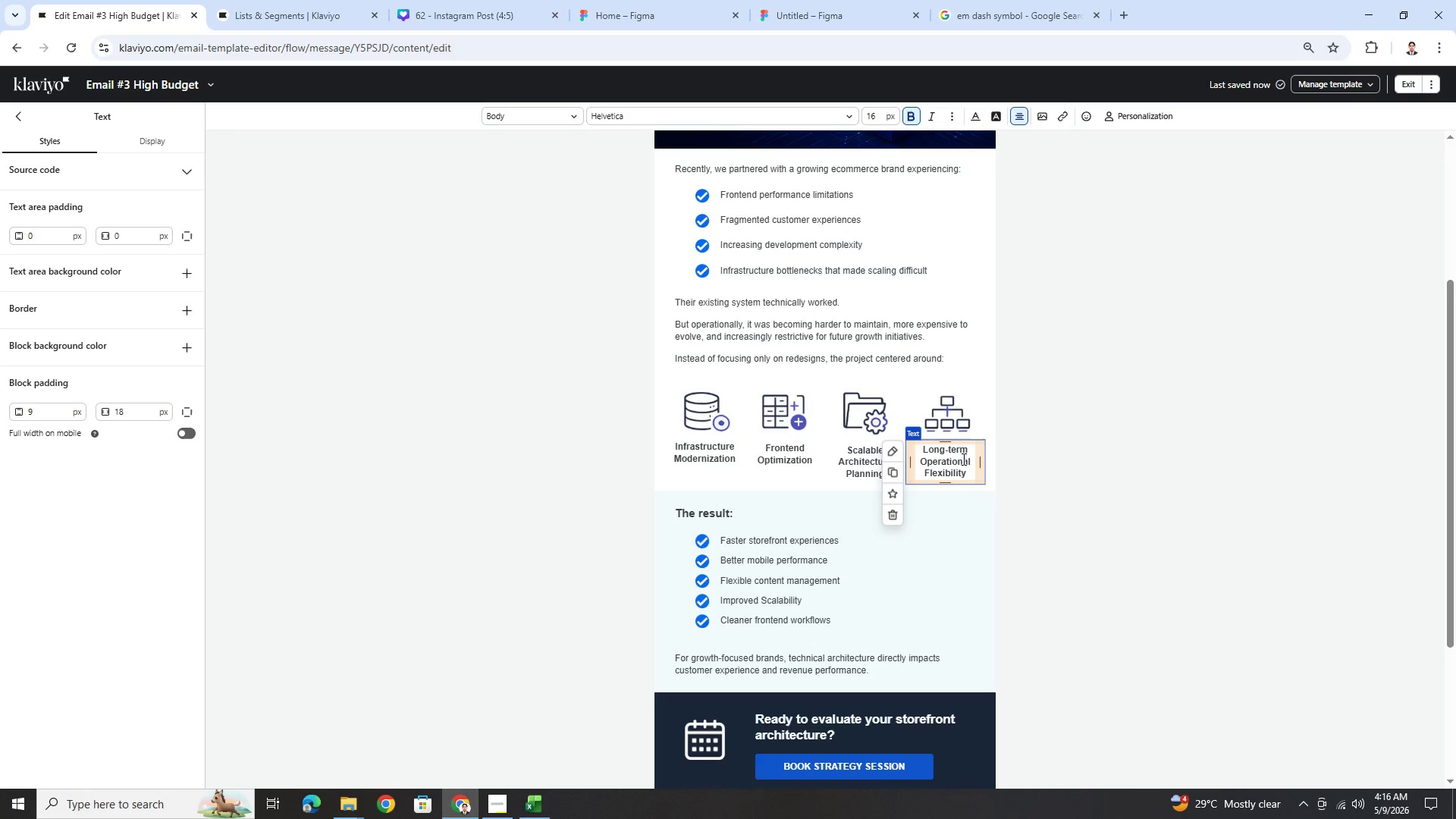 
left_click([1317, 485])
 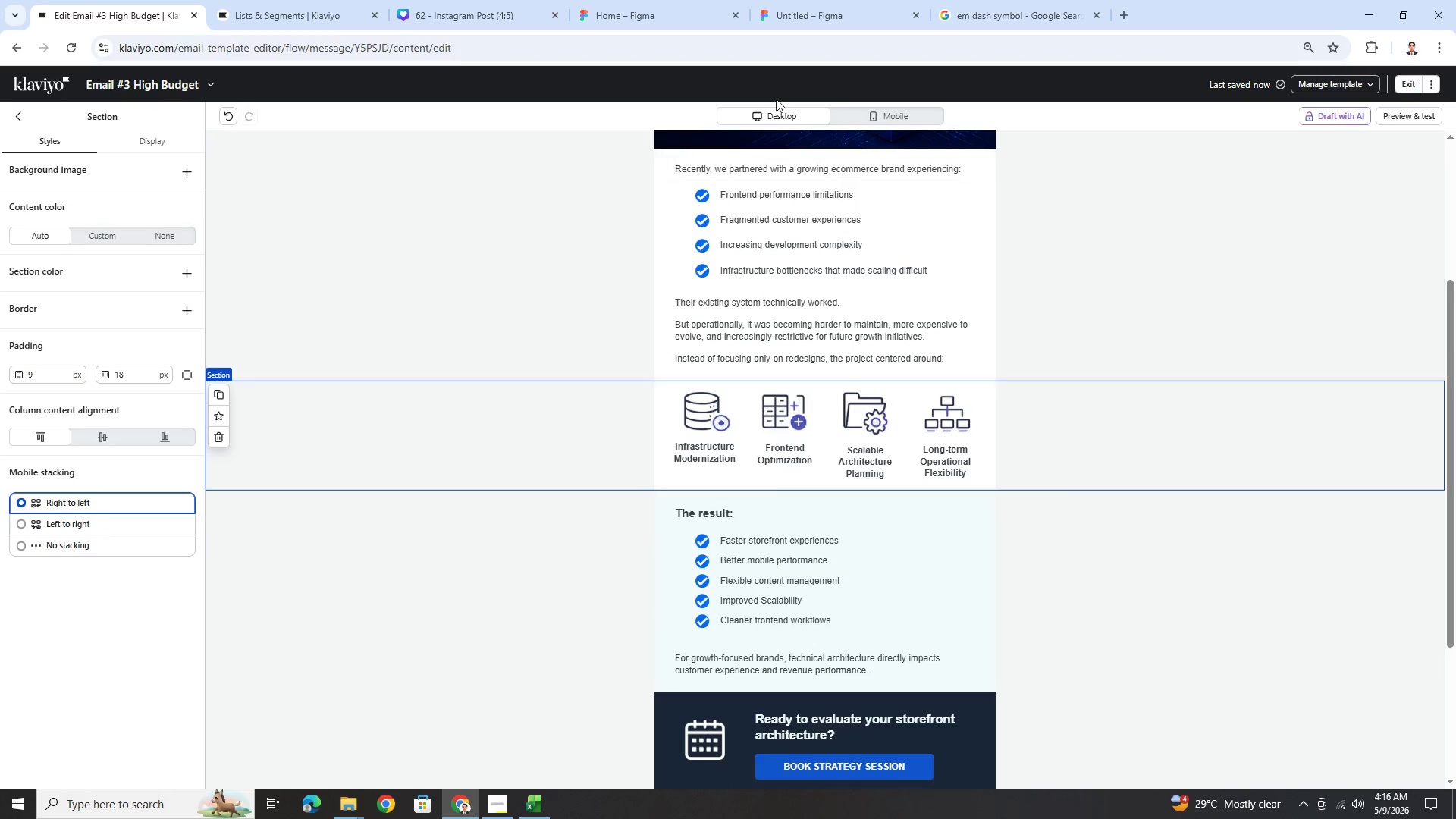 
left_click([887, 118])
 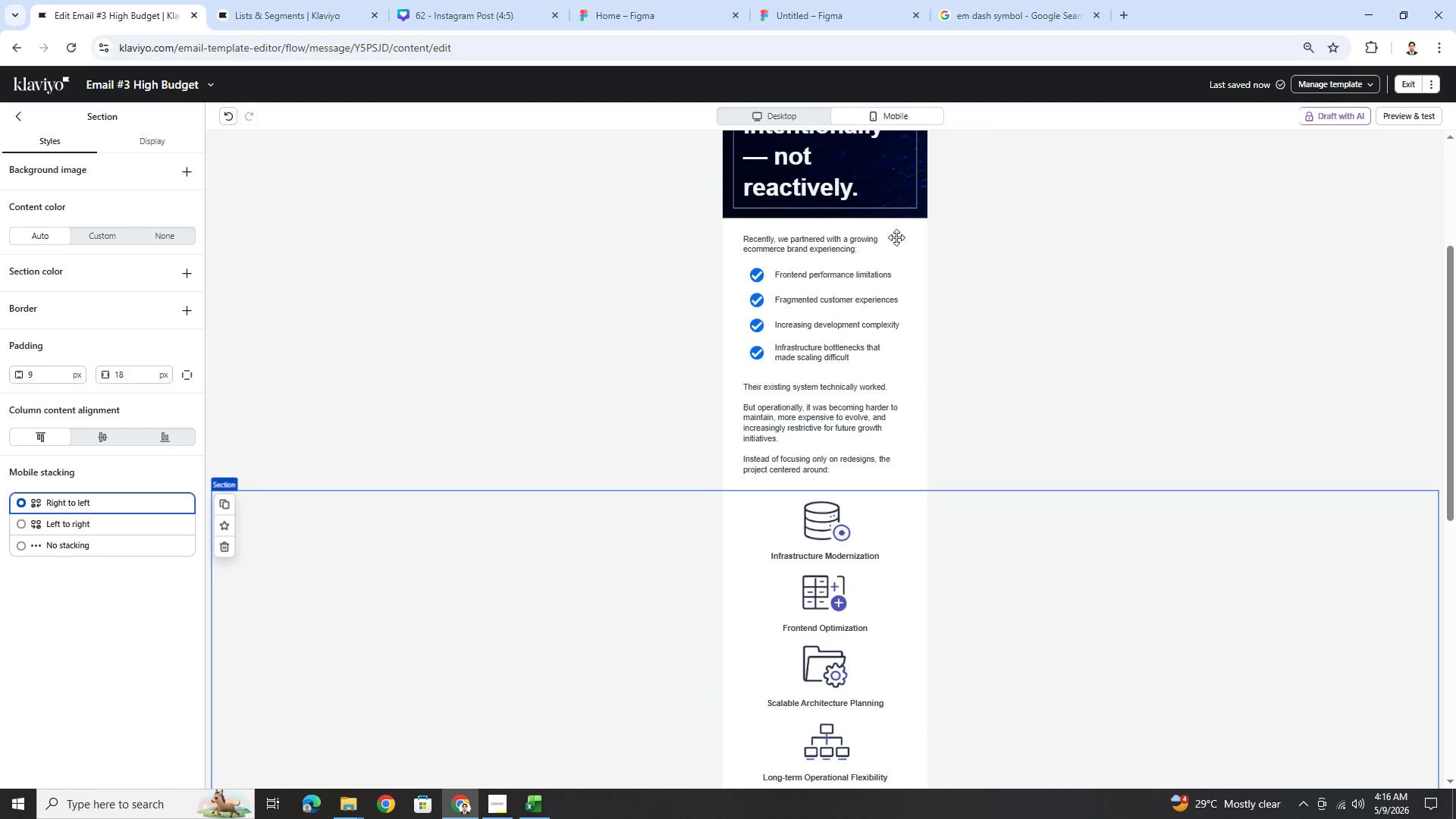 
scroll: coordinate [1073, 517], scroll_direction: none, amount: 0.0
 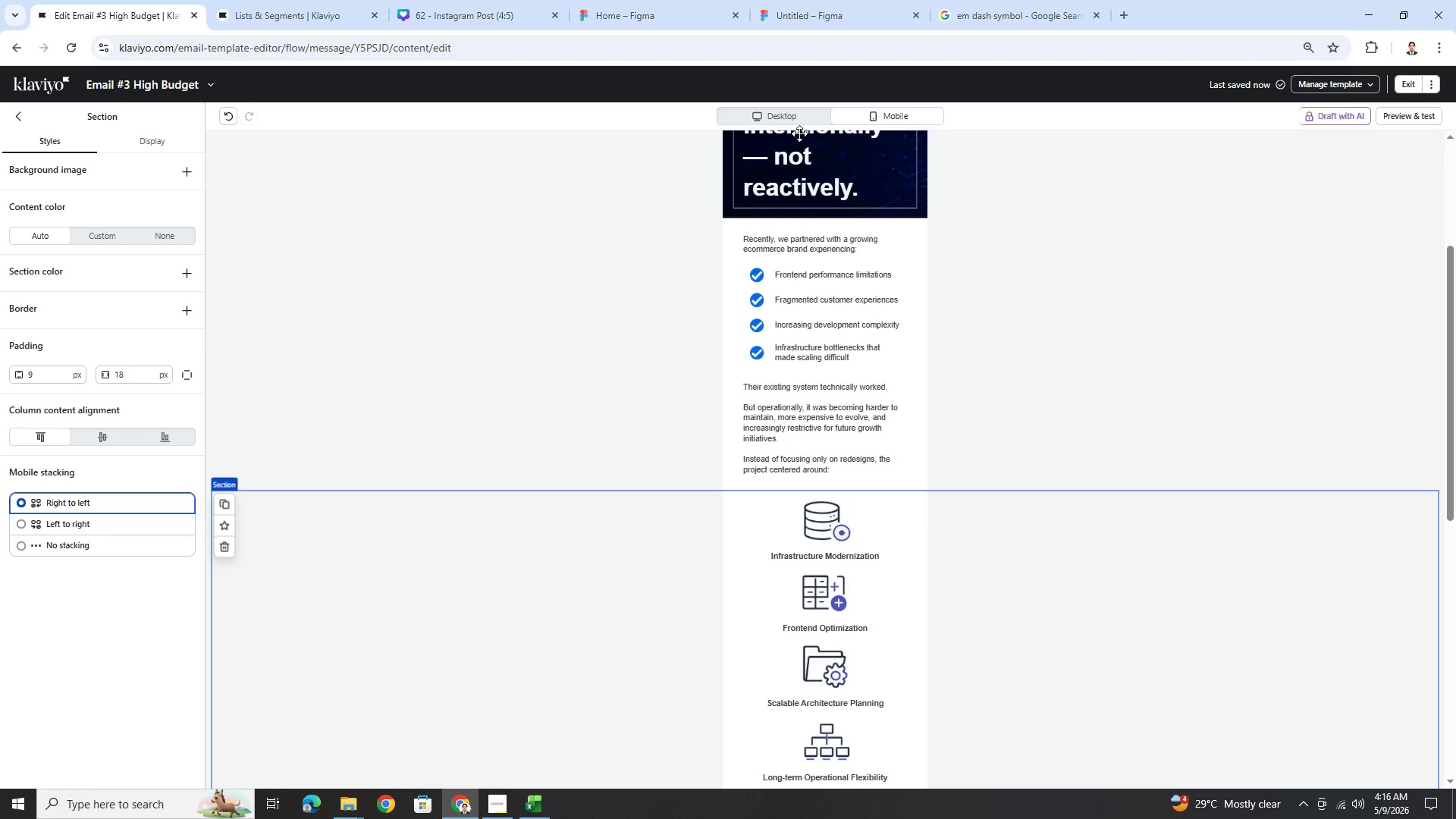 
left_click([797, 122])
 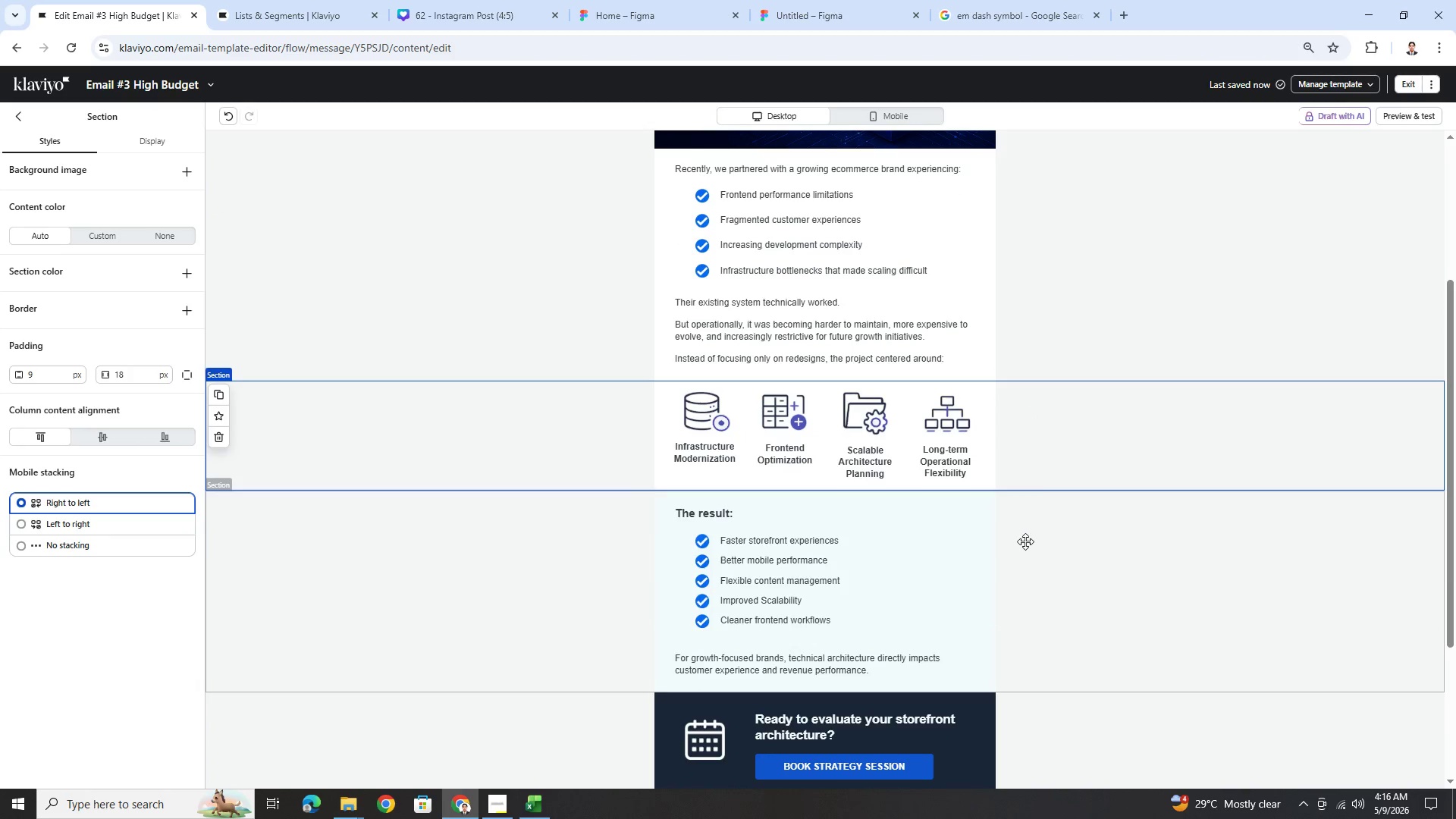 
left_click([1025, 538])
 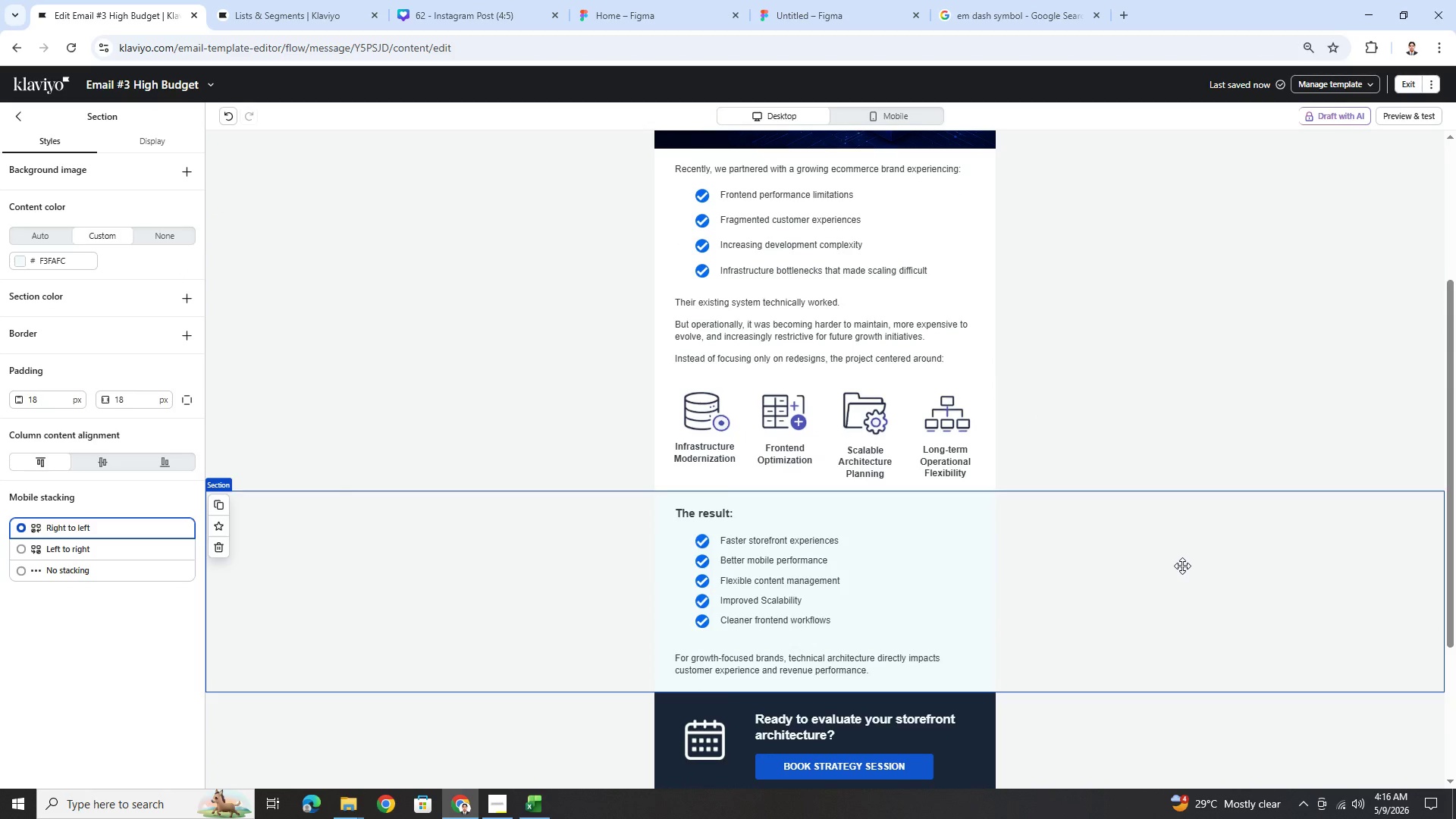 
scroll: coordinate [1175, 566], scroll_direction: up, amount: 4.0
 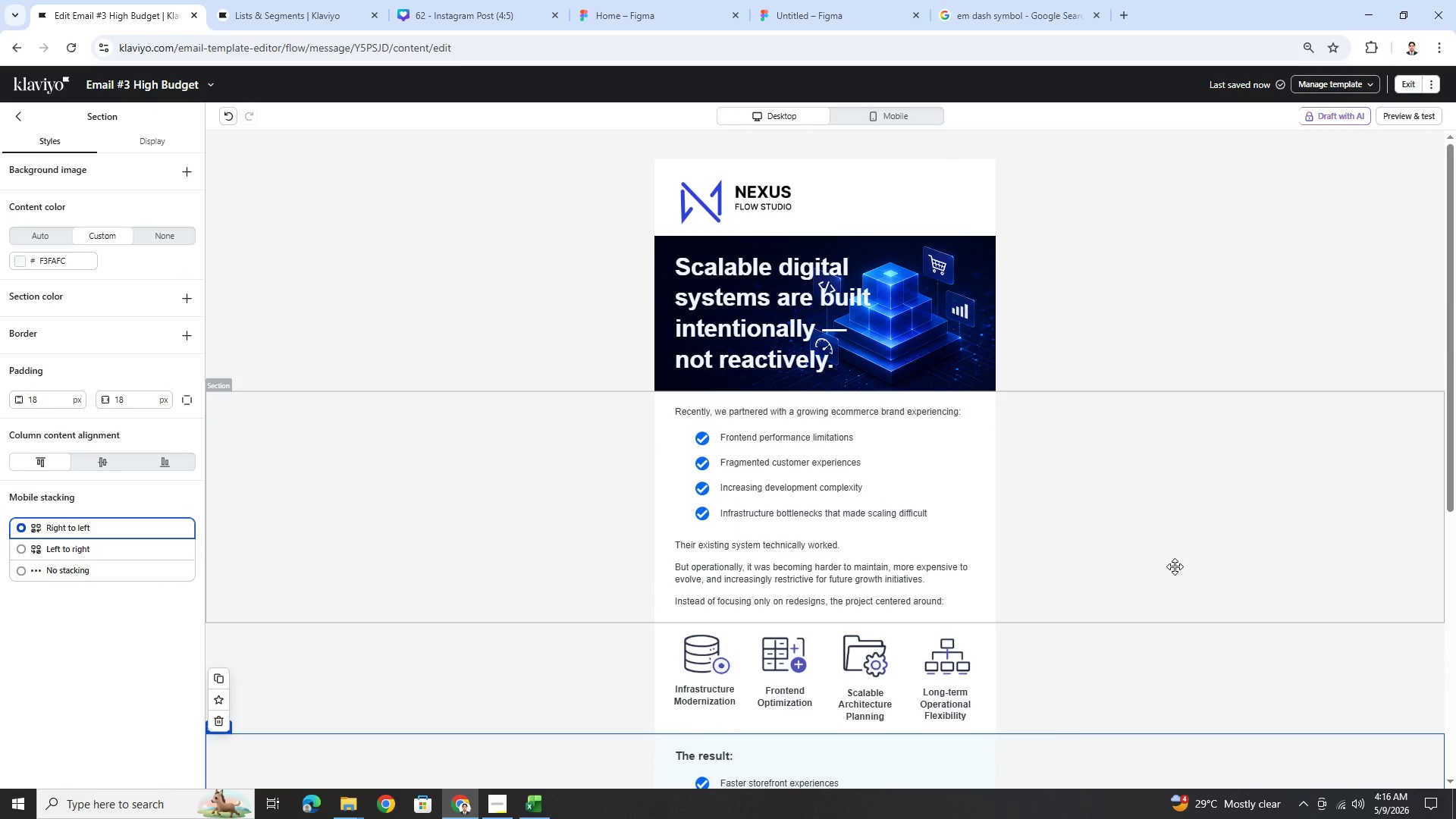 
scroll: coordinate [894, 635], scroll_direction: down, amount: 5.0
 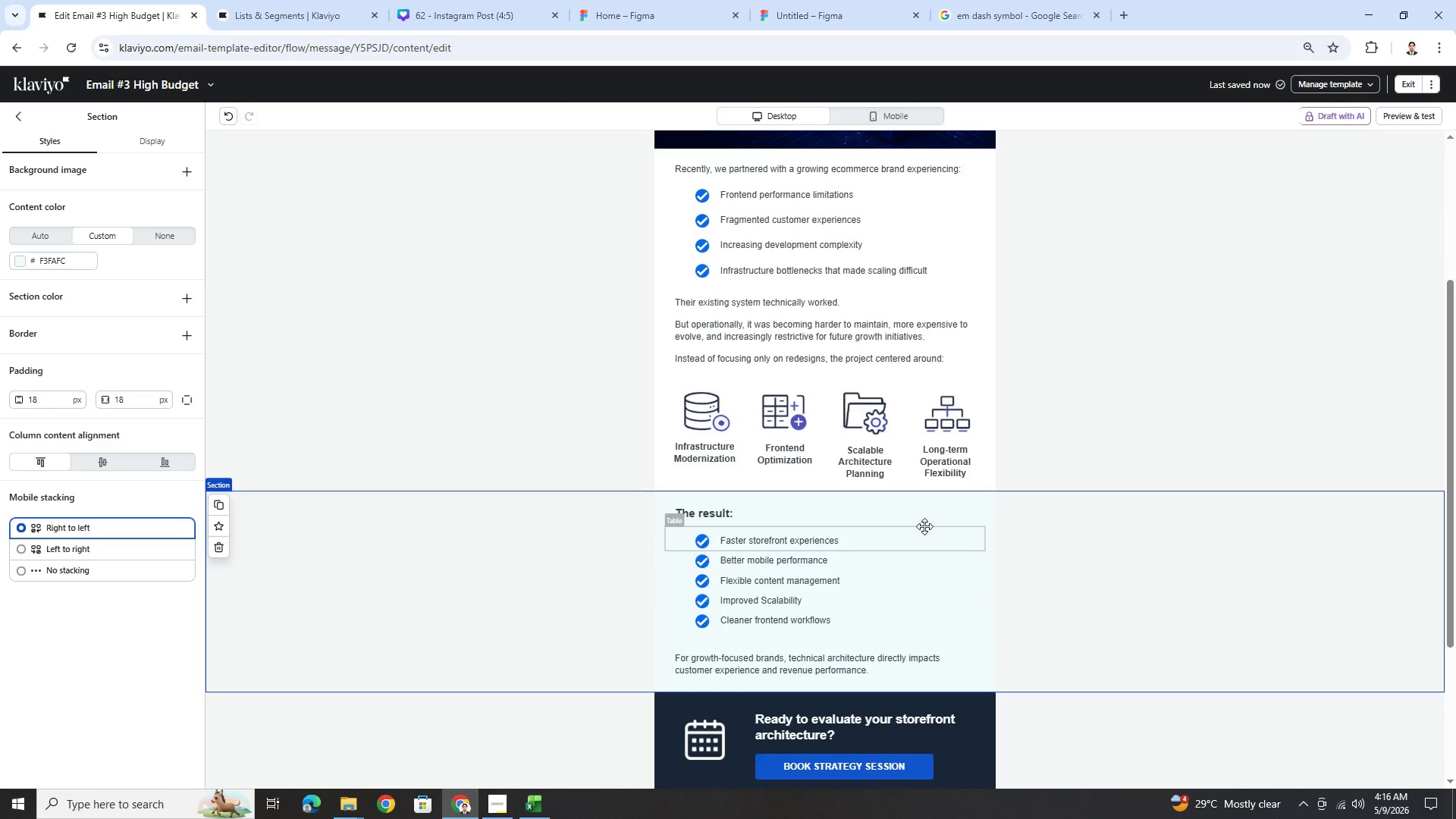 
wait(7.97)
 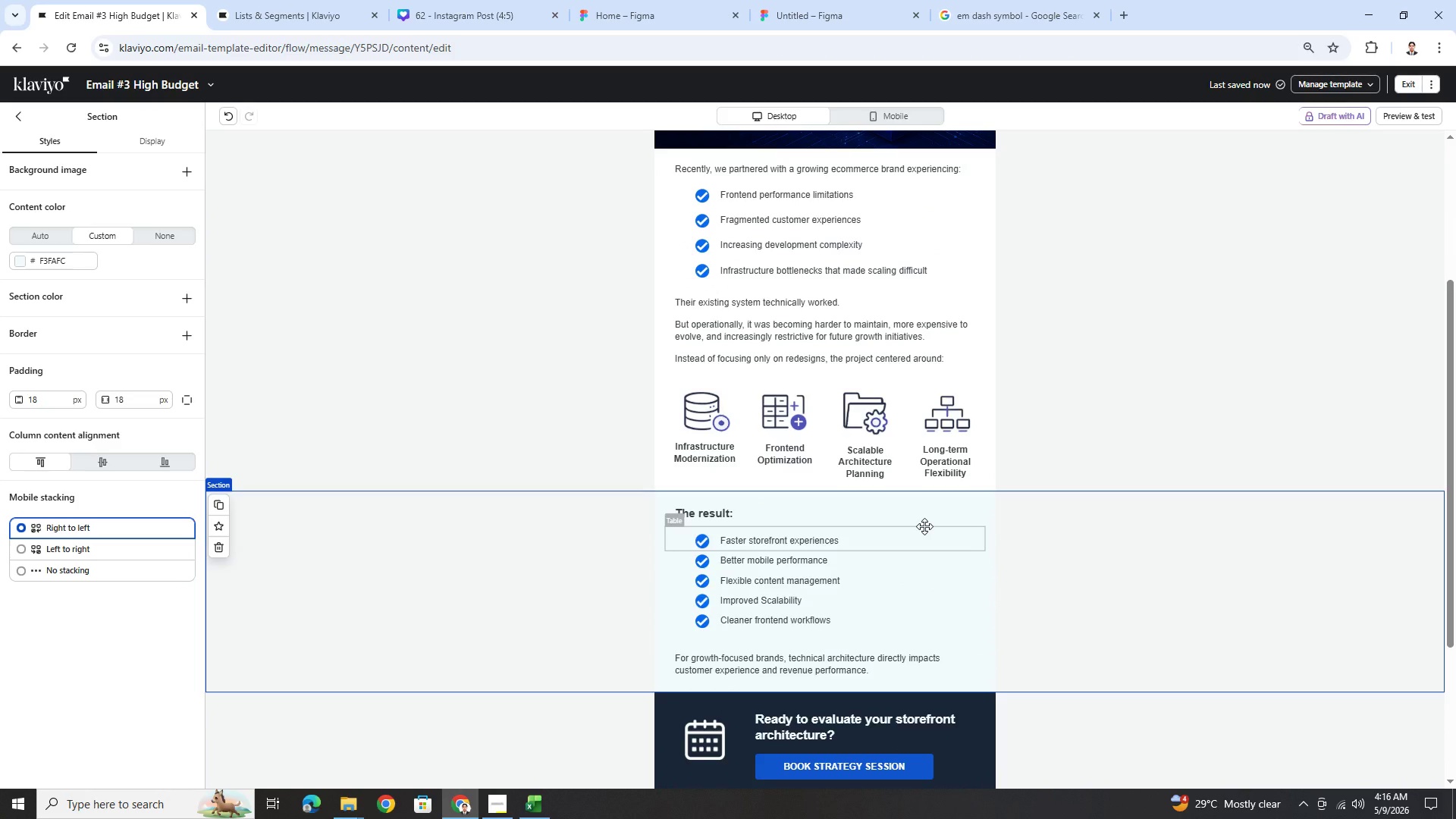 
left_click([918, 563])
 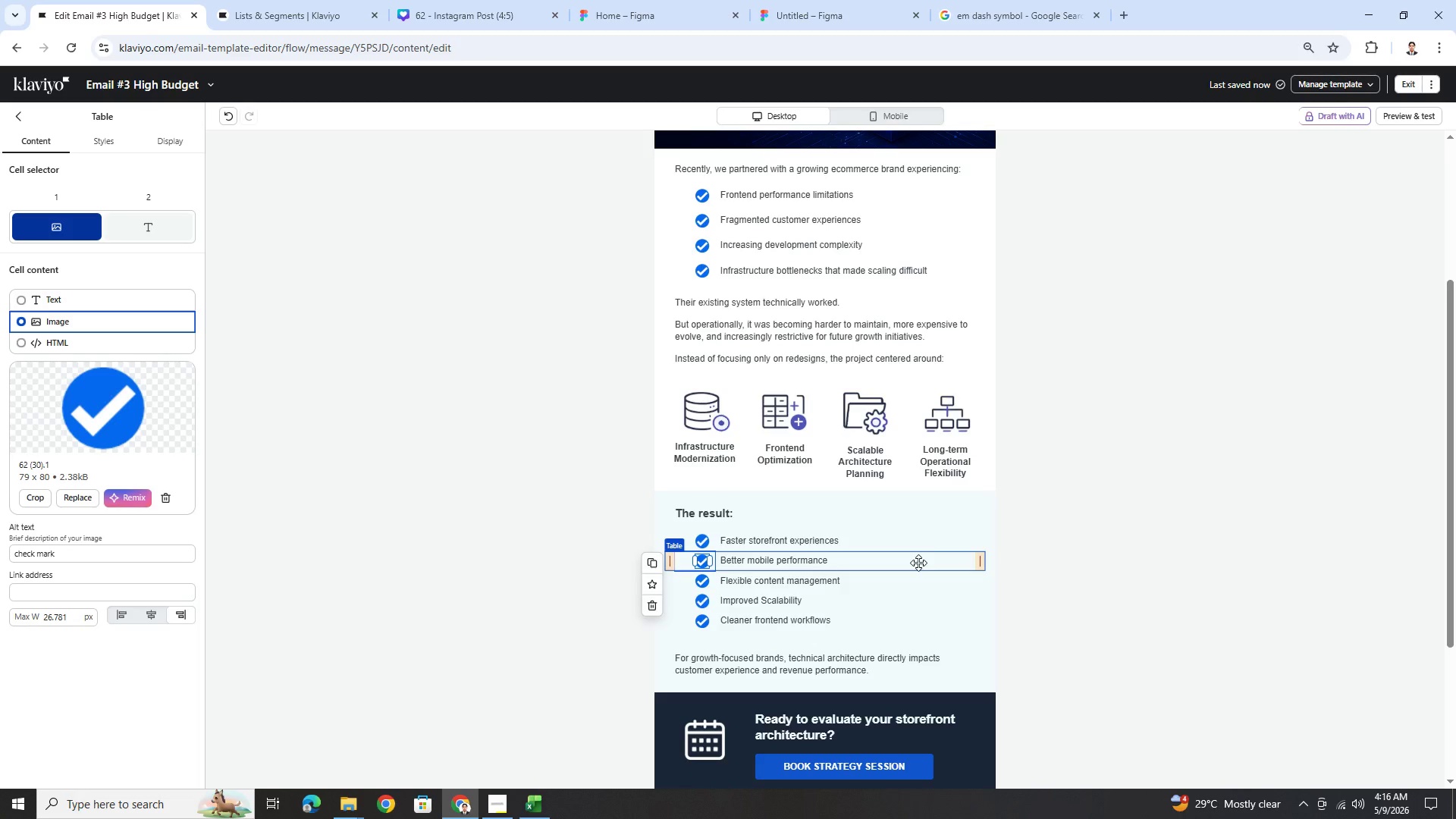 
left_click([918, 547])
 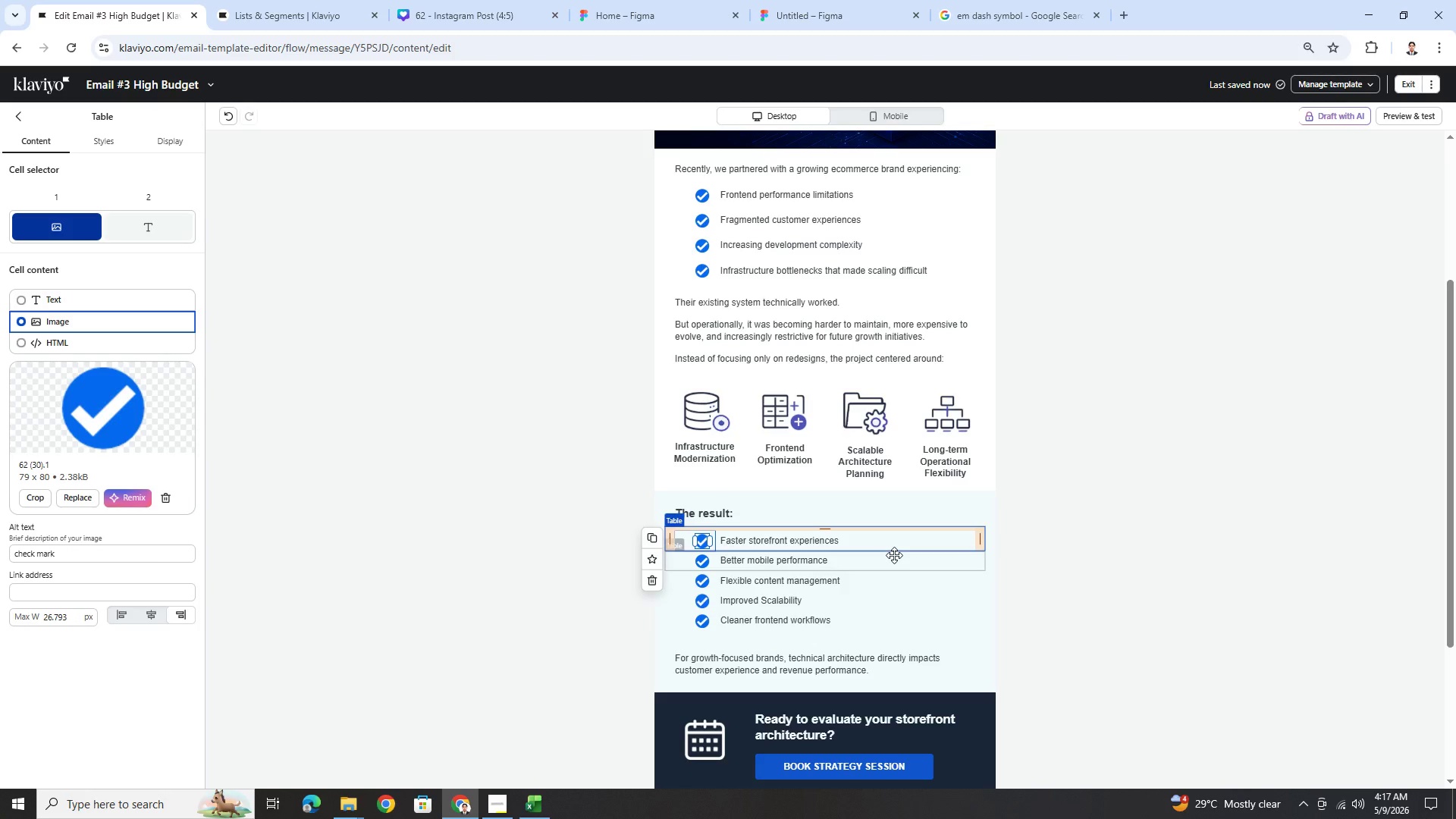 
wait(26.53)
 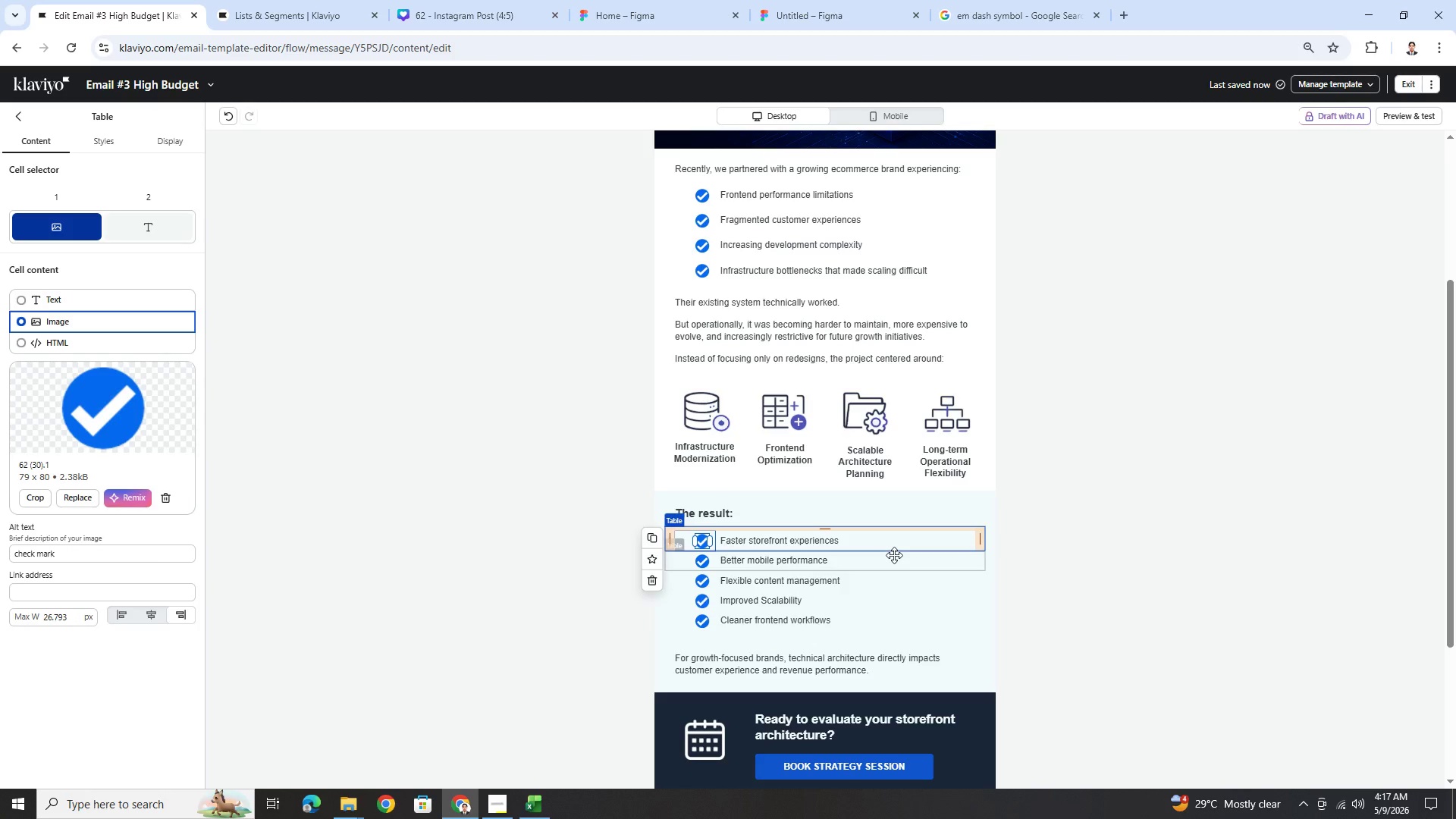 
scroll: coordinate [1021, 530], scroll_direction: up, amount: 1.0
 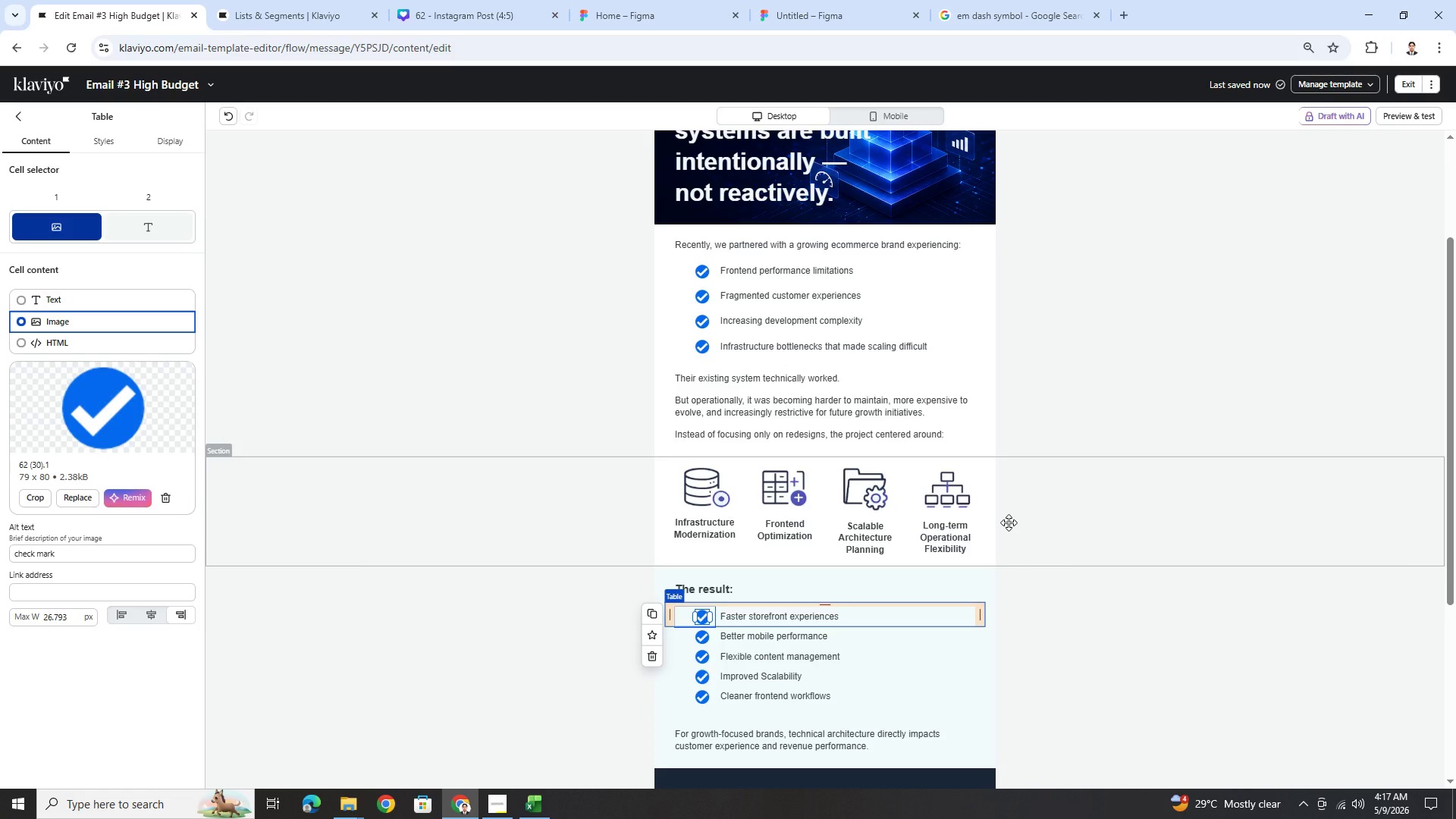 
wait(11.64)
 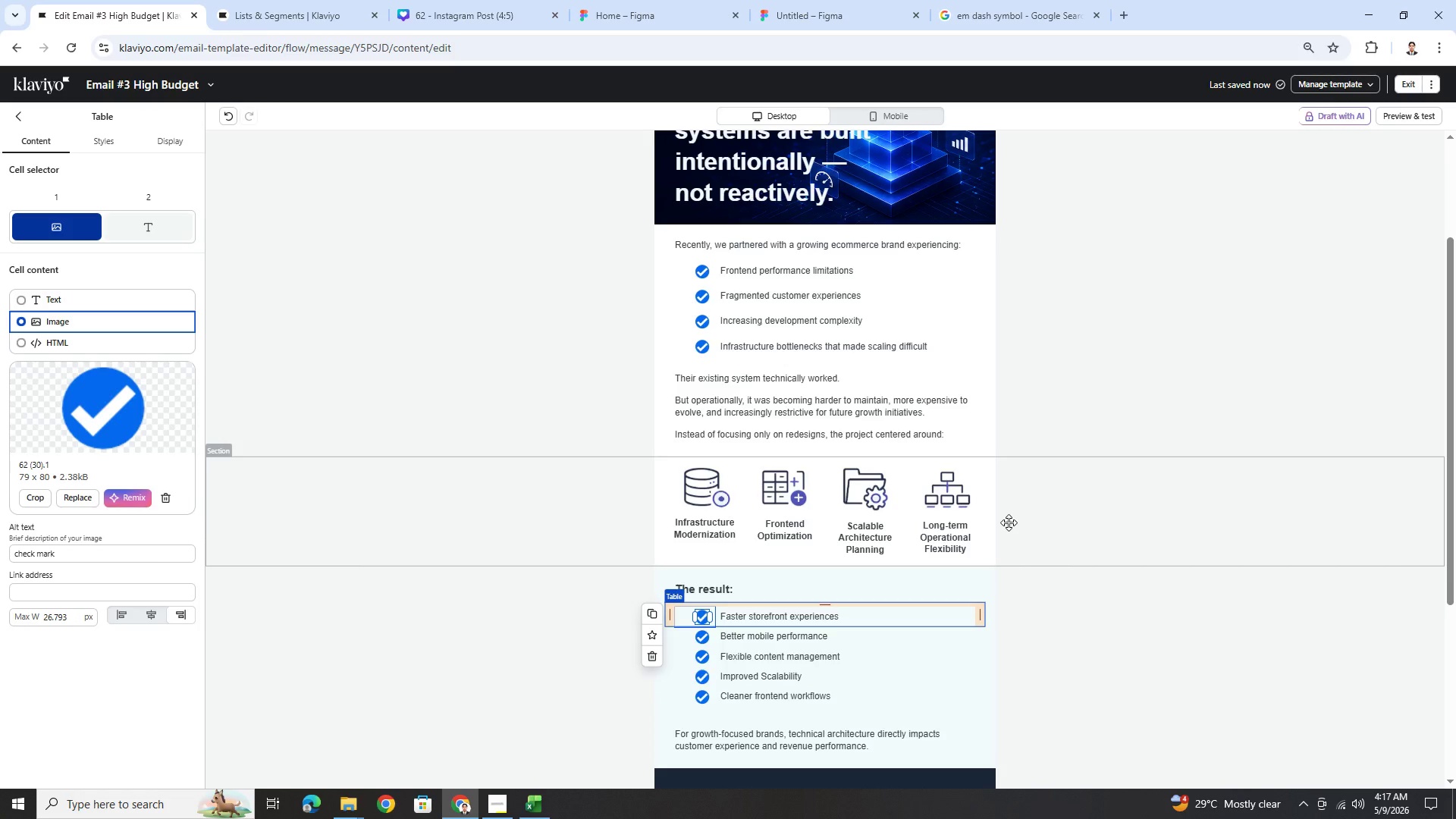 
left_click([1144, 650])
 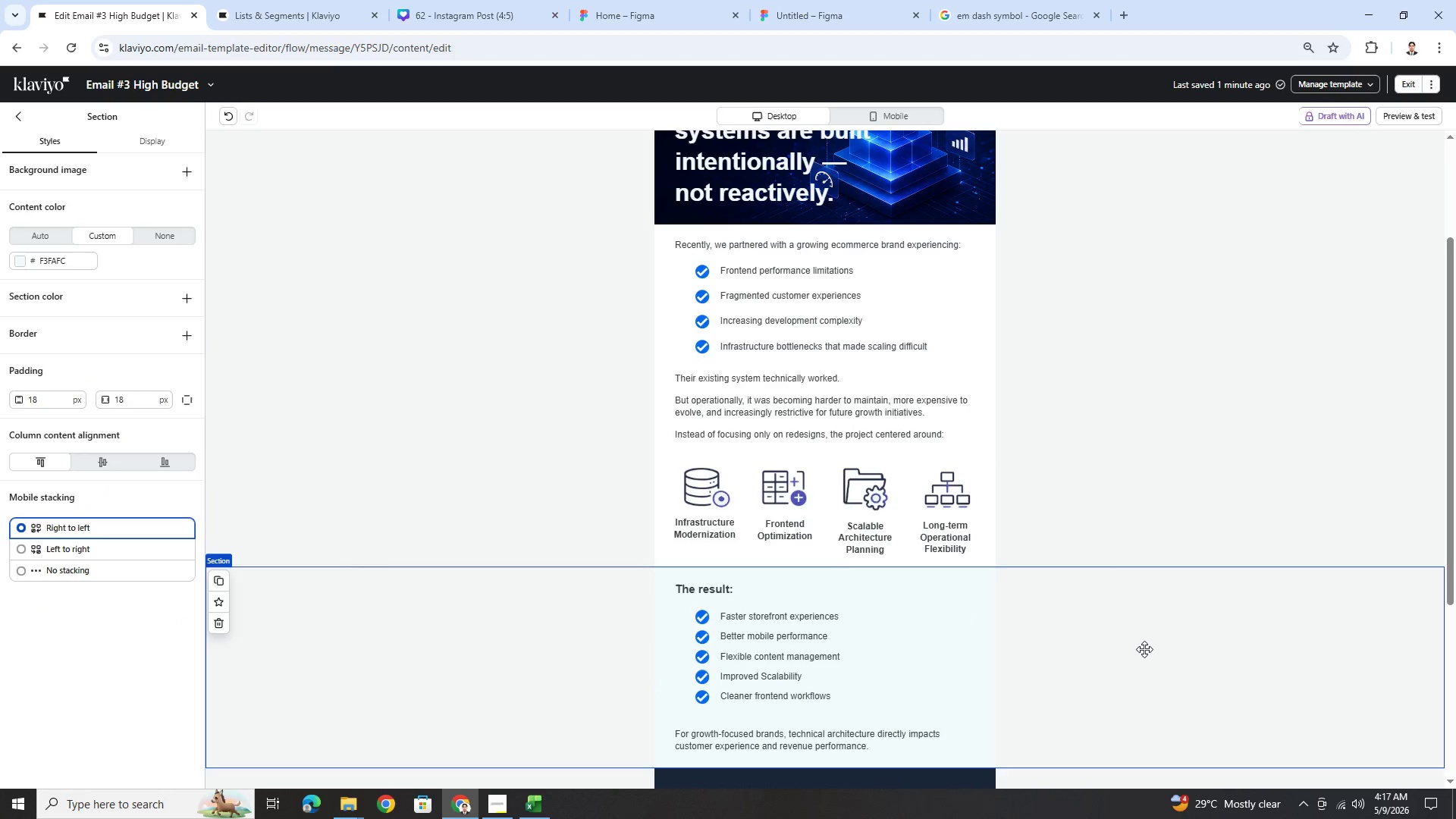 
scroll: coordinate [1144, 649], scroll_direction: down, amount: 1.0
 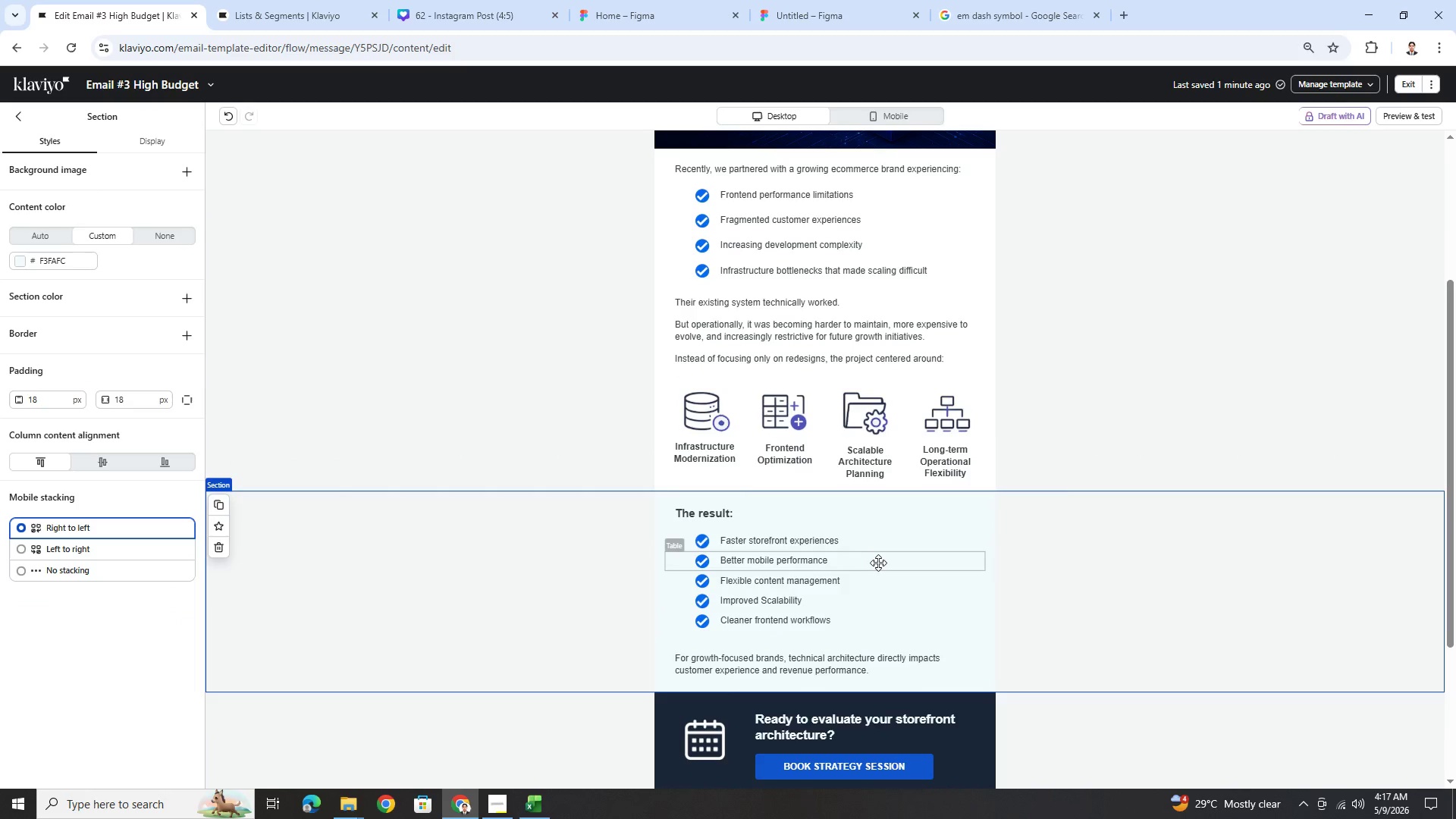 
left_click([879, 562])
 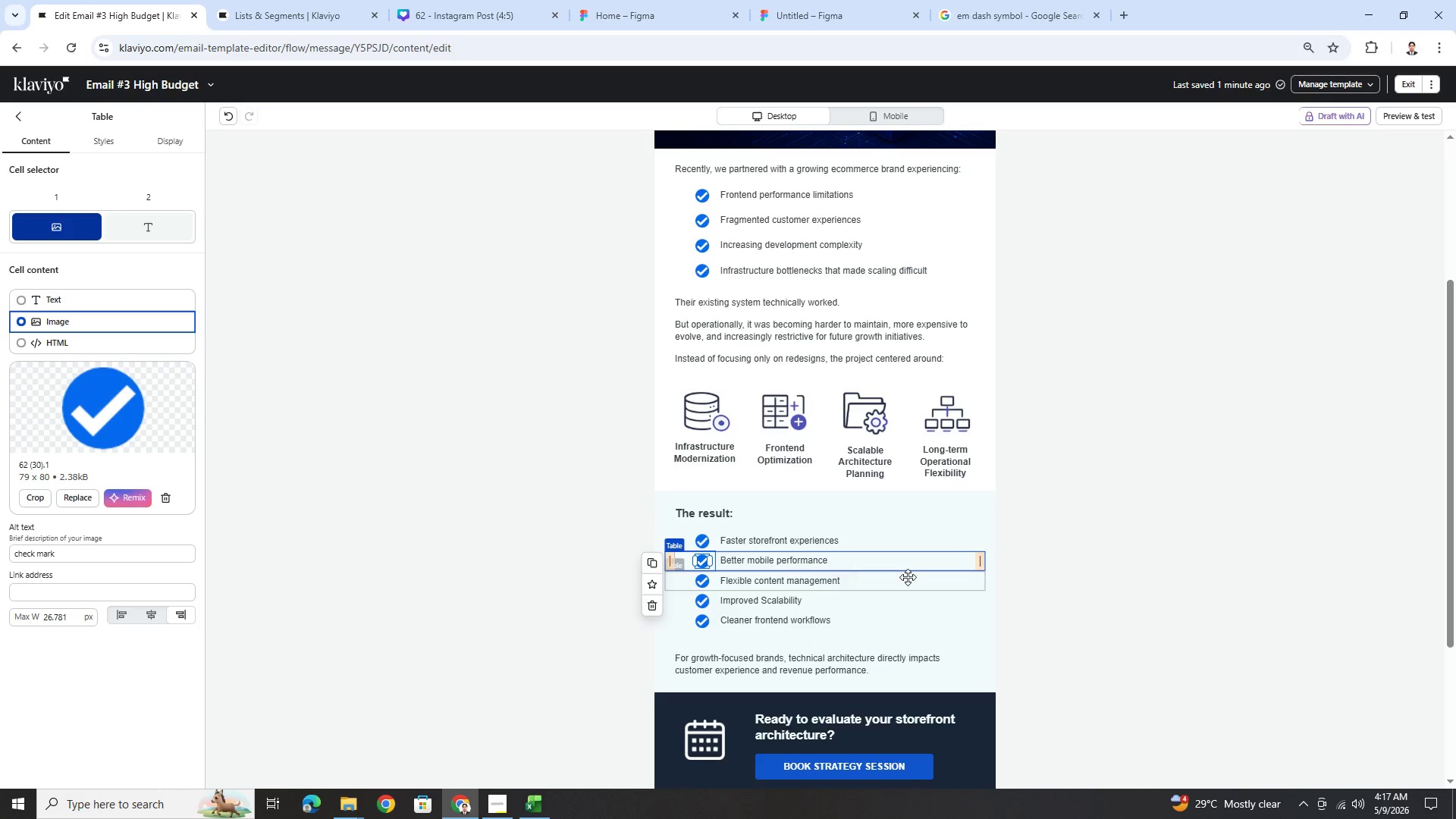 
wait(5.3)
 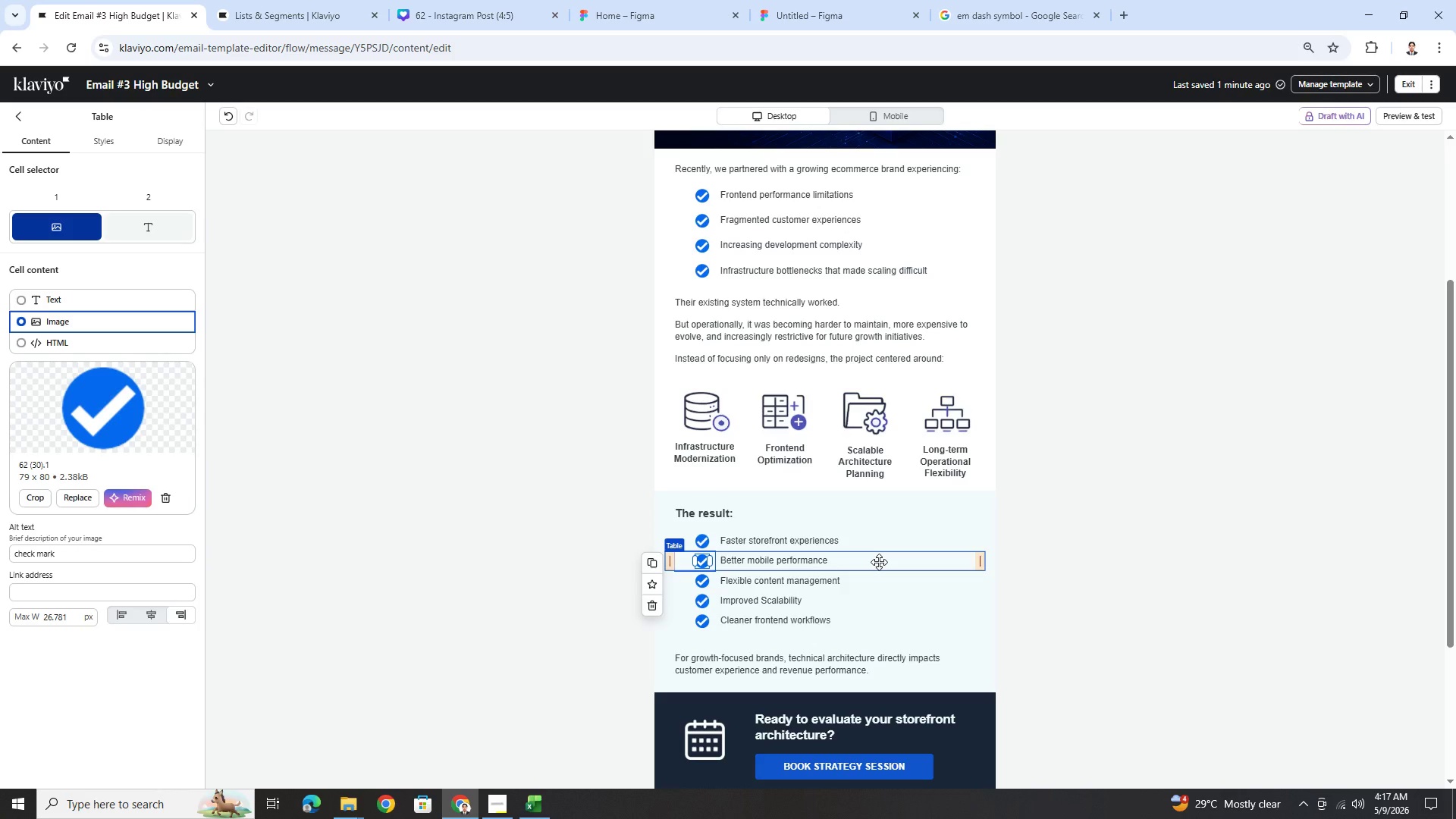 
left_click([878, 551])
 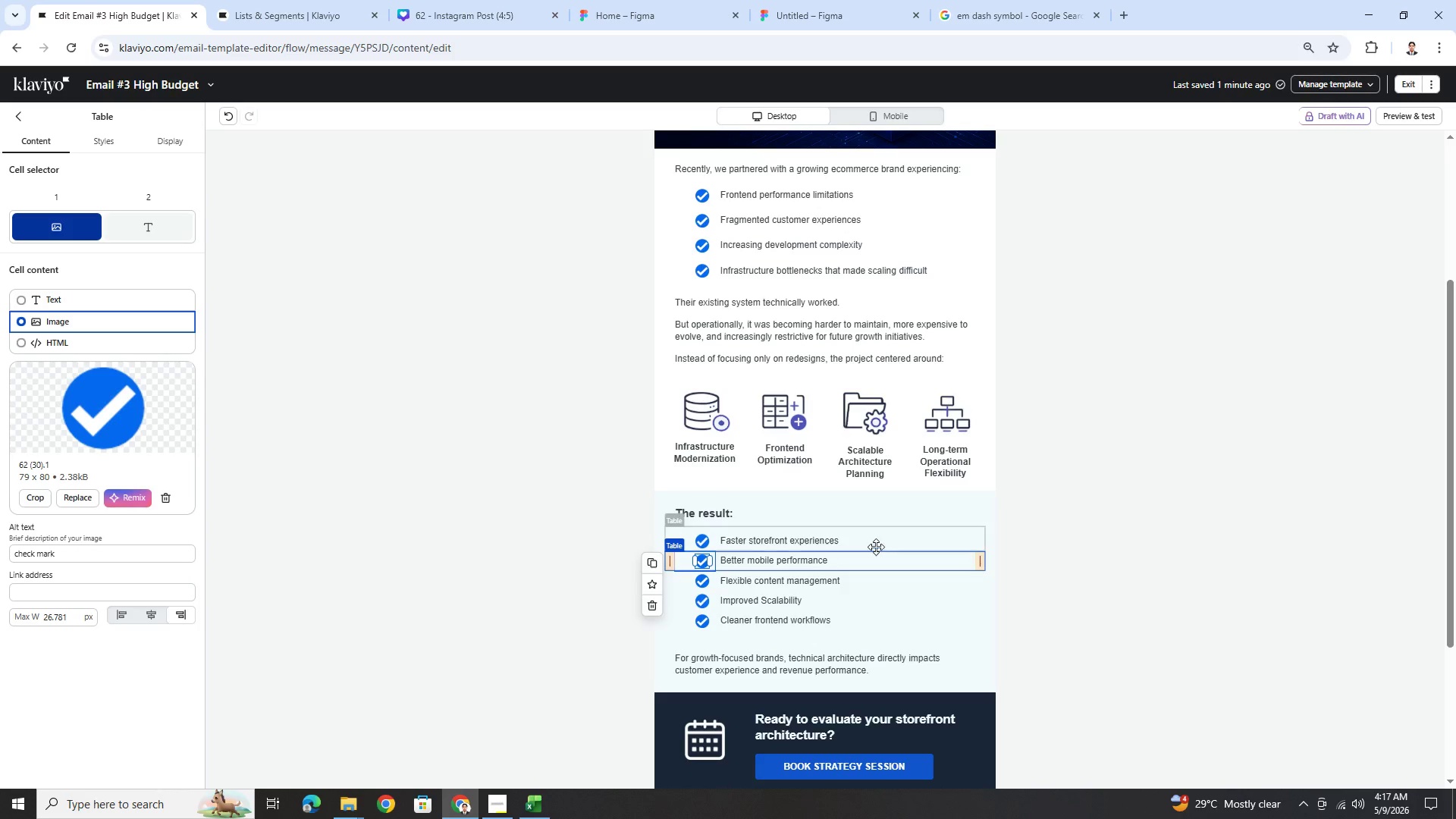 
left_click([874, 541])
 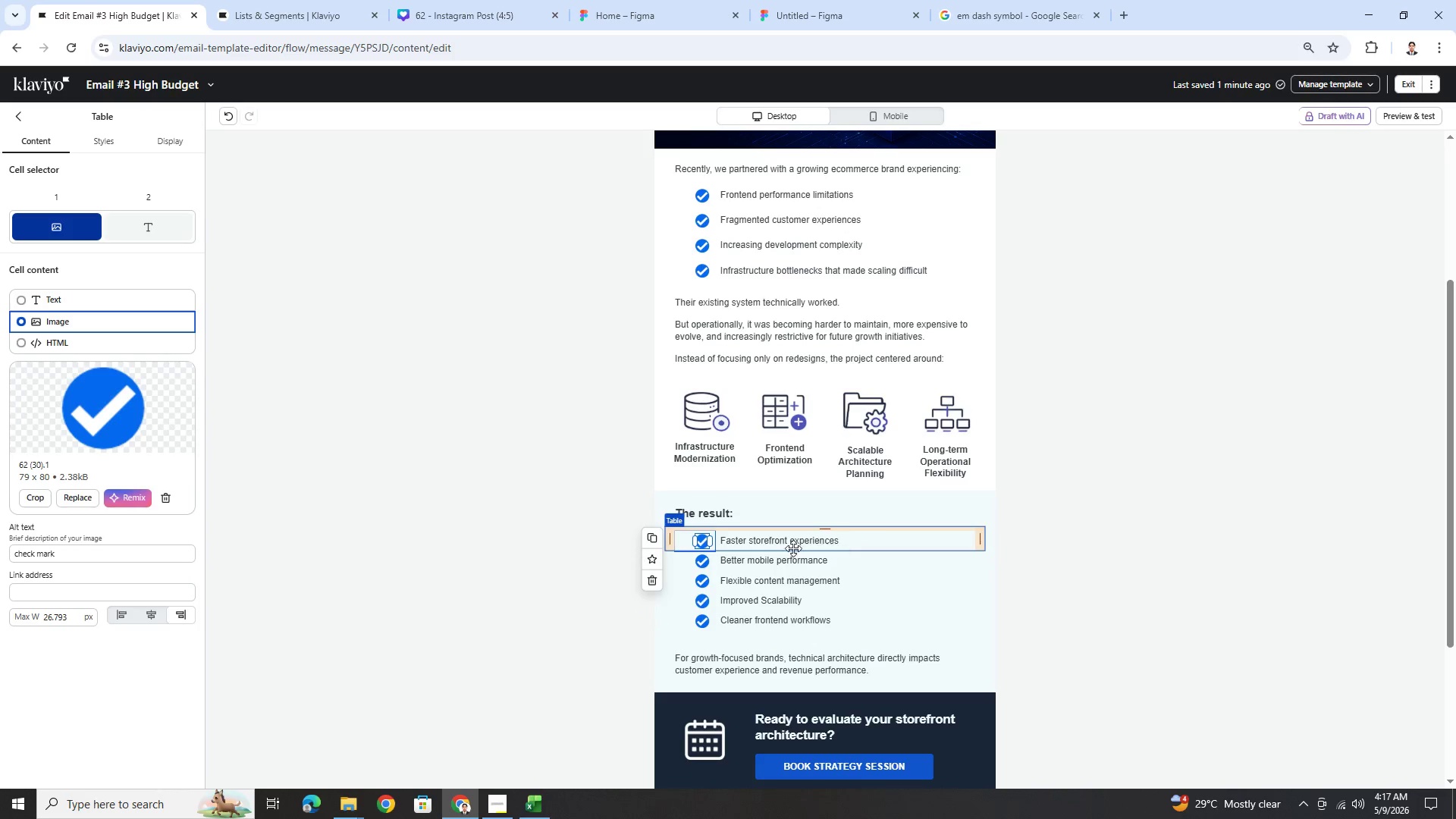 
left_click([651, 586])
 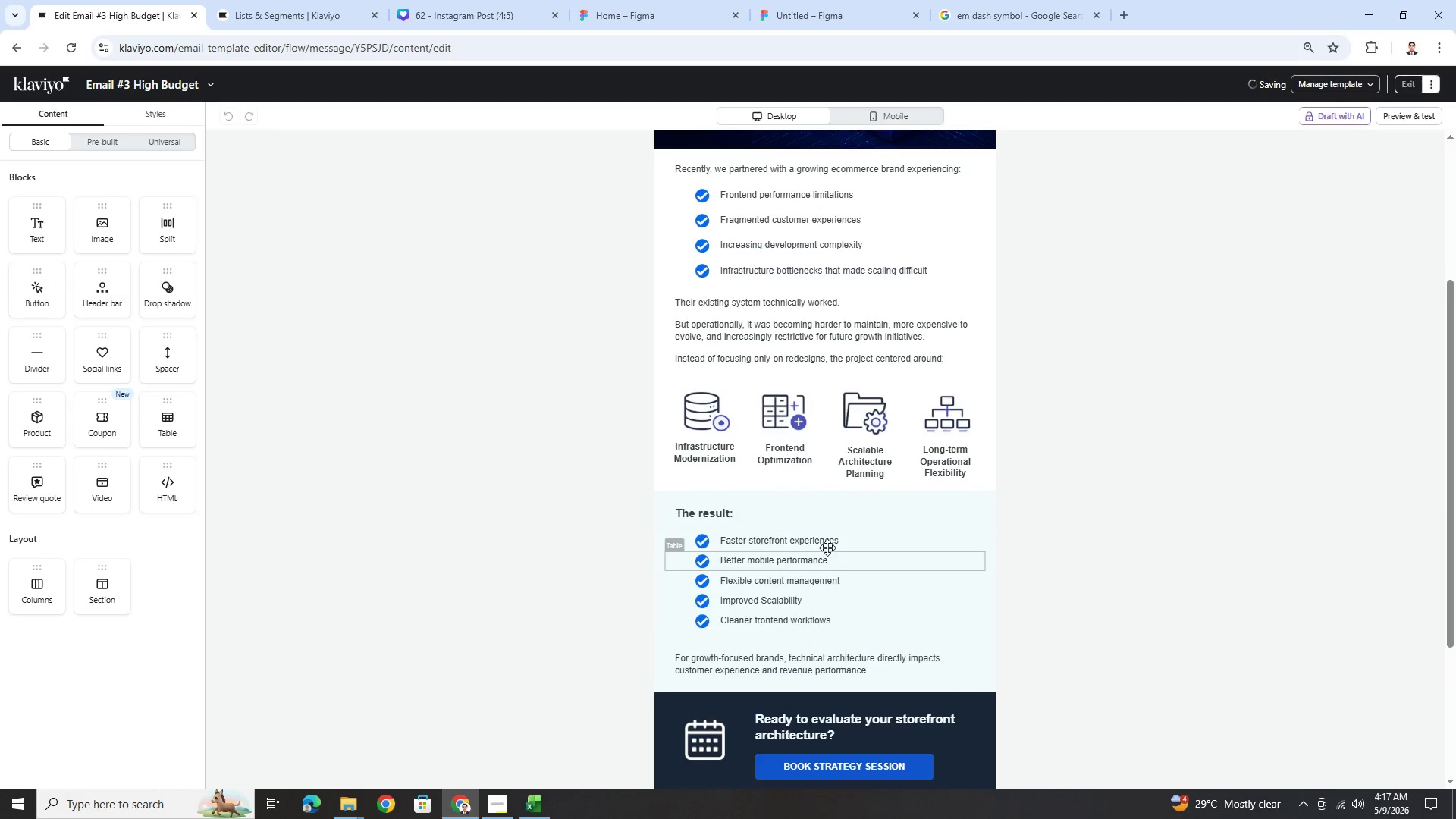 
left_click([830, 543])
 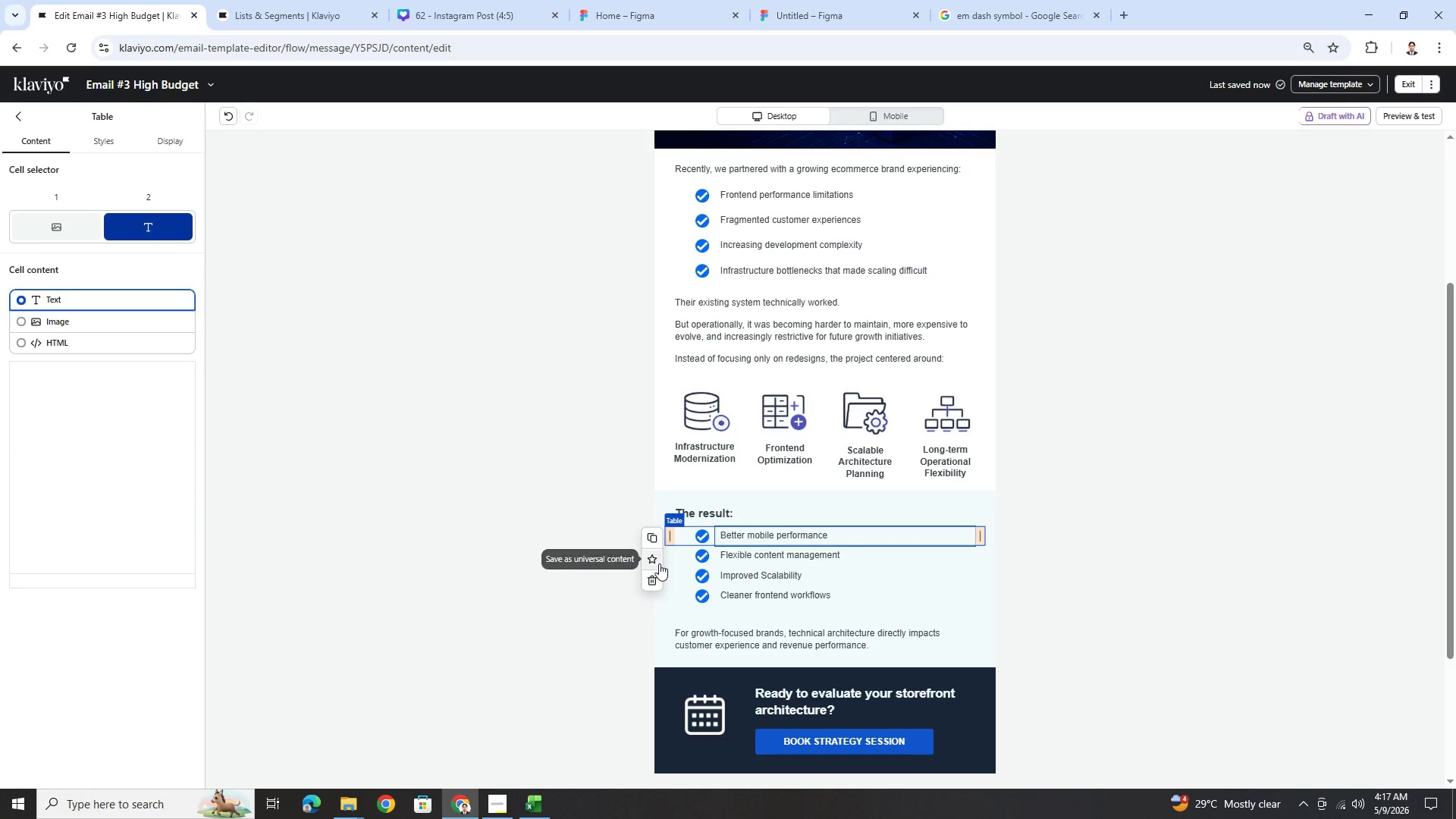 
left_click([651, 587])
 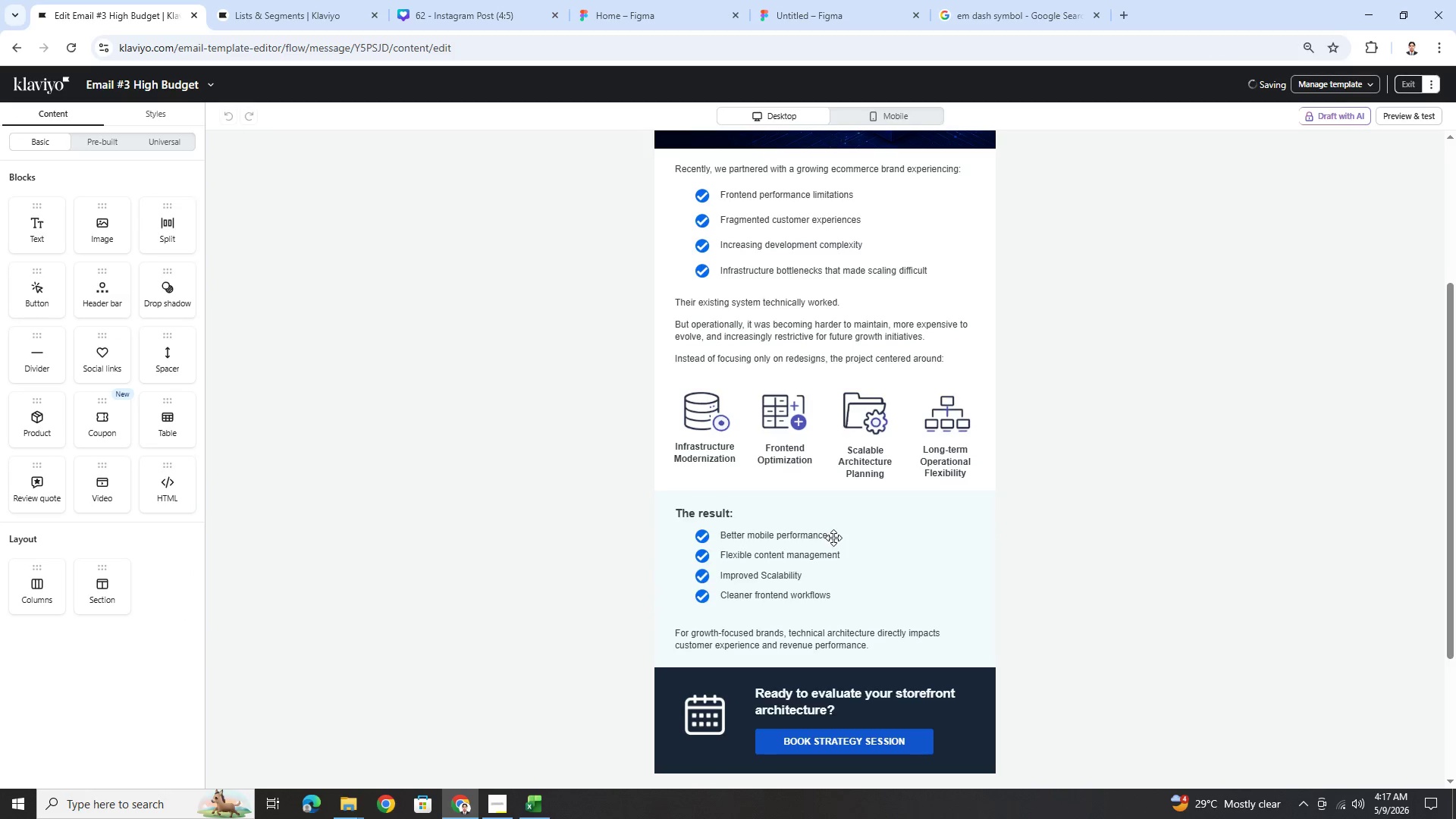 
left_click([833, 538])
 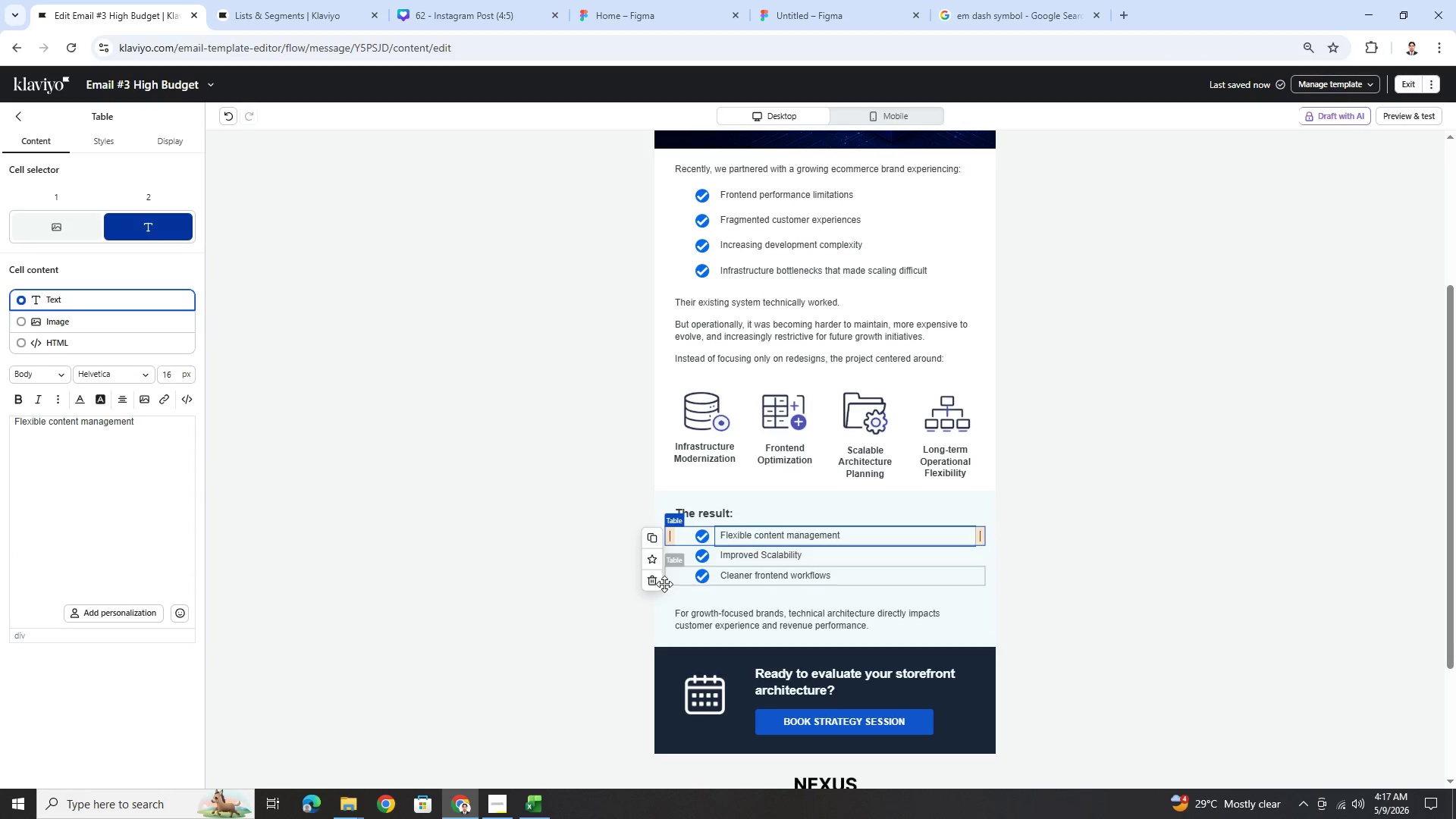 
left_click([651, 585])
 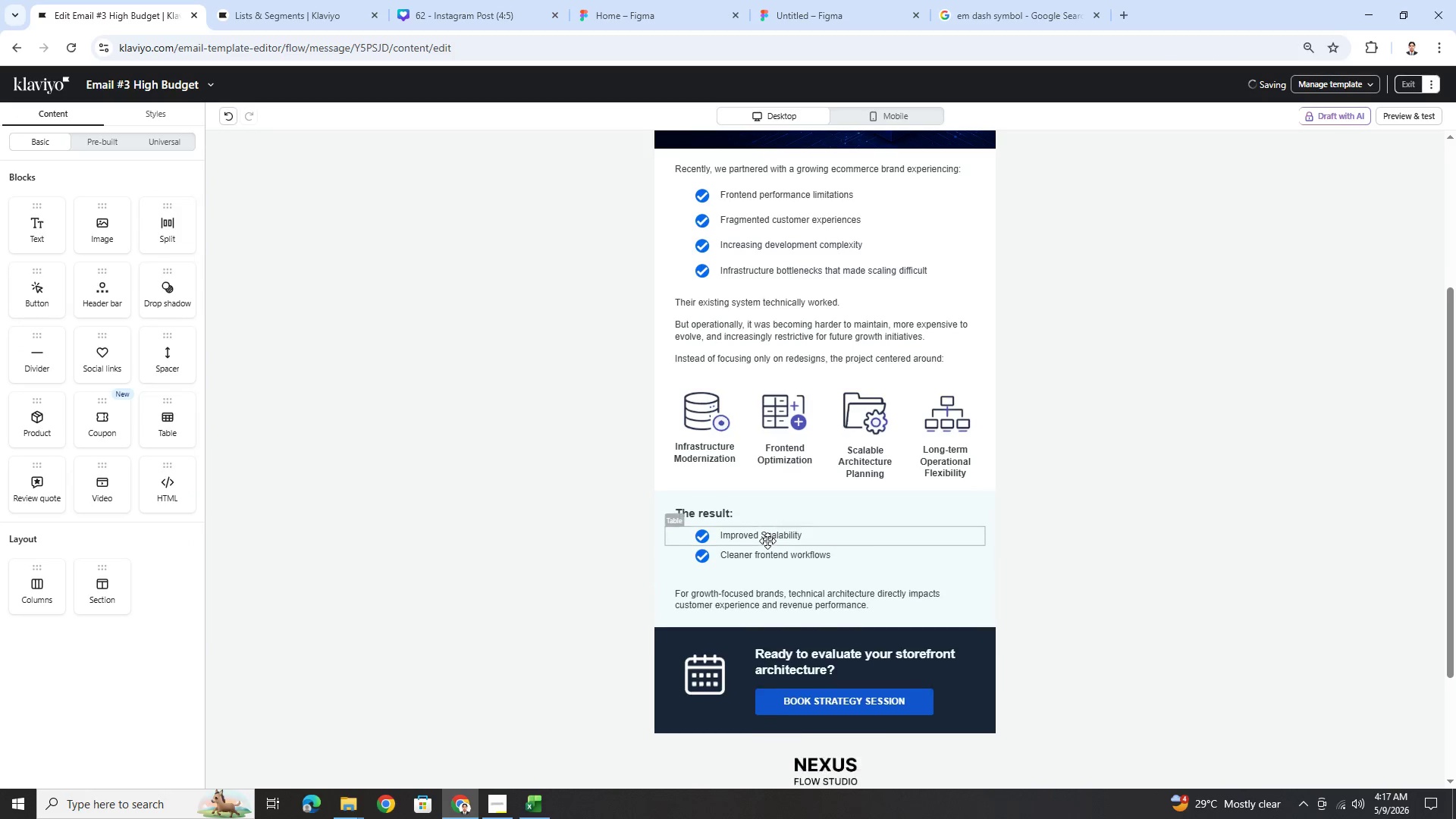 
left_click([767, 538])
 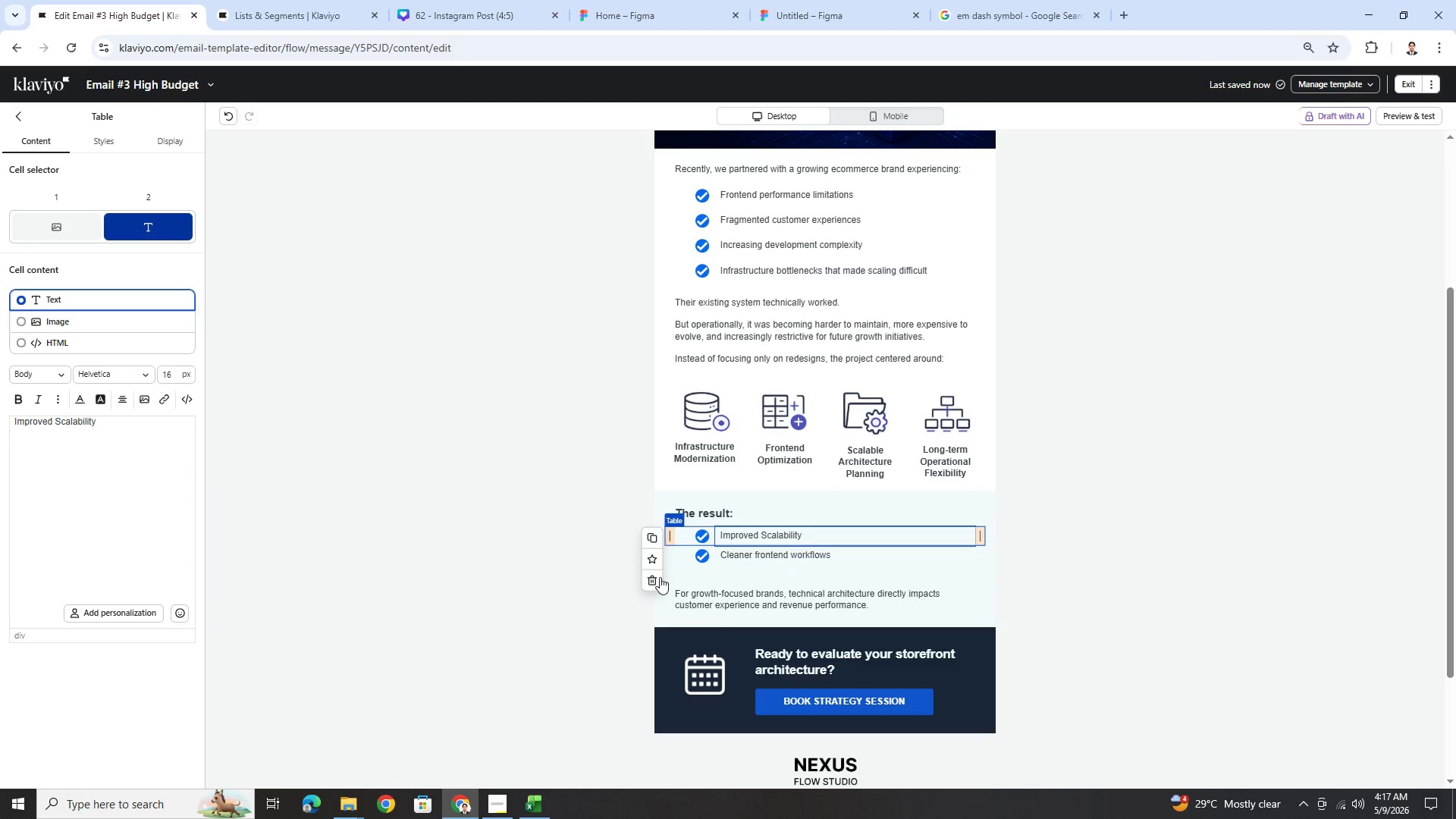 
left_click([658, 579])
 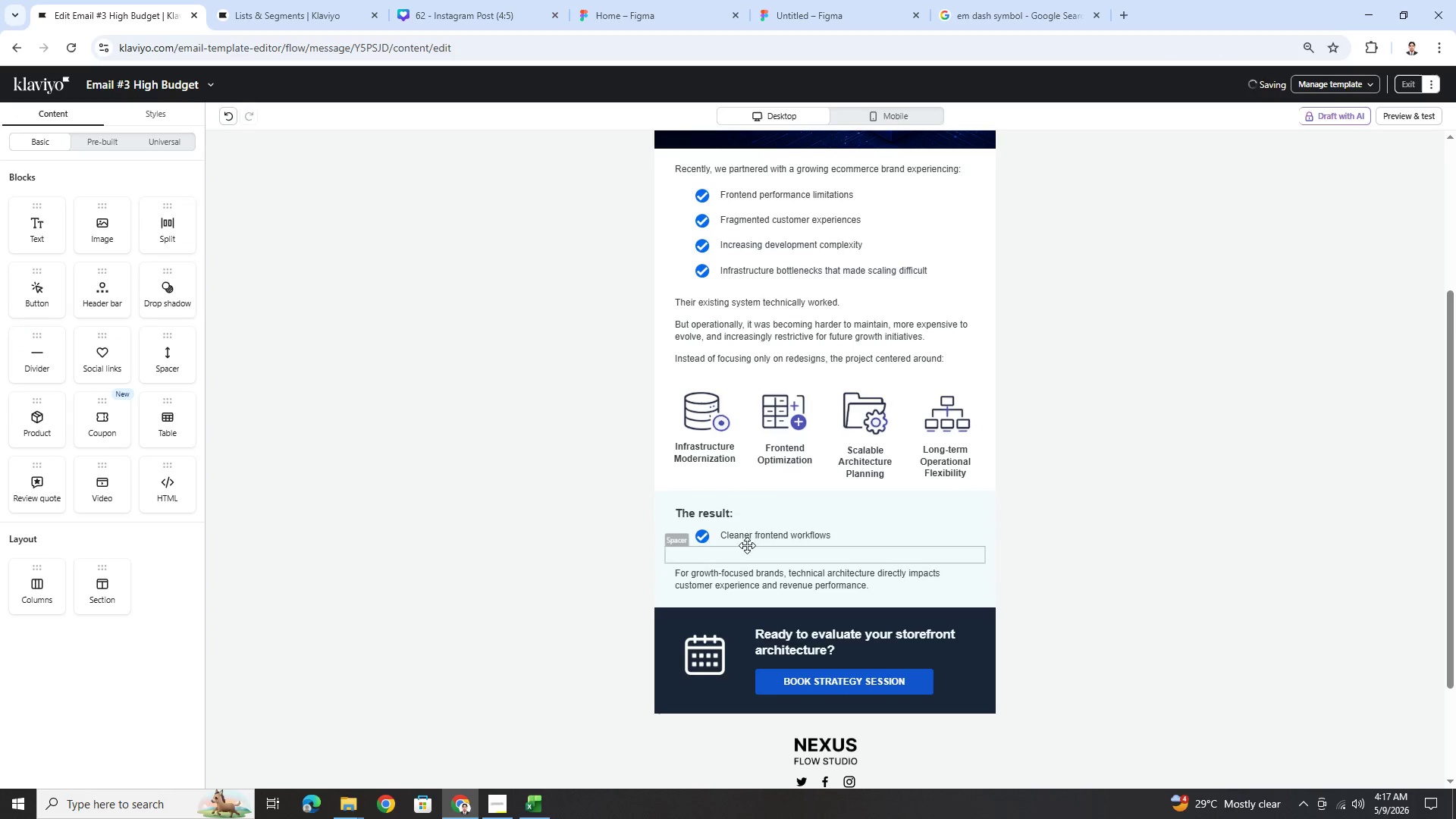 
left_click([753, 539])
 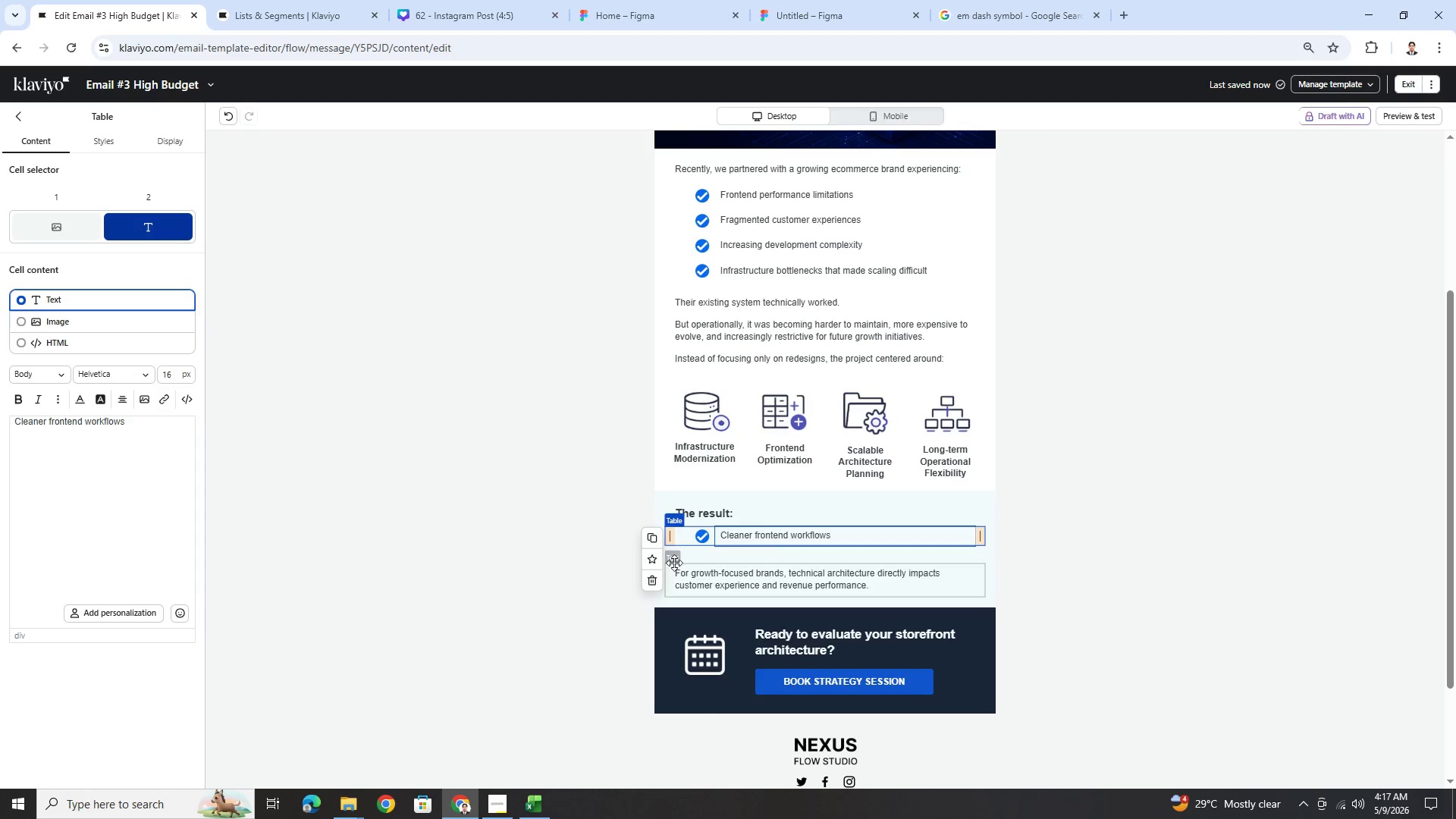 
left_click([653, 572])
 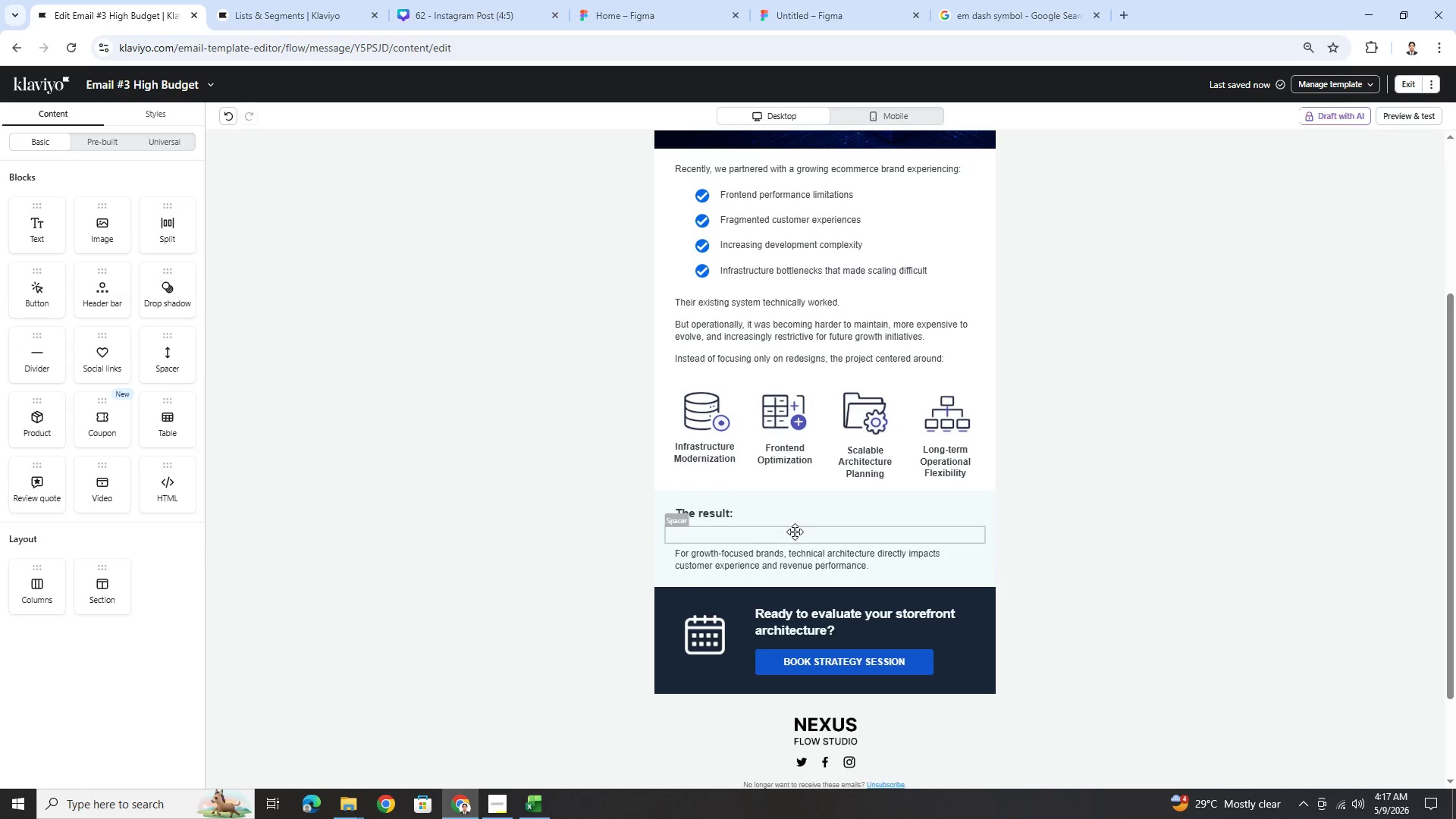 
left_click([795, 532])
 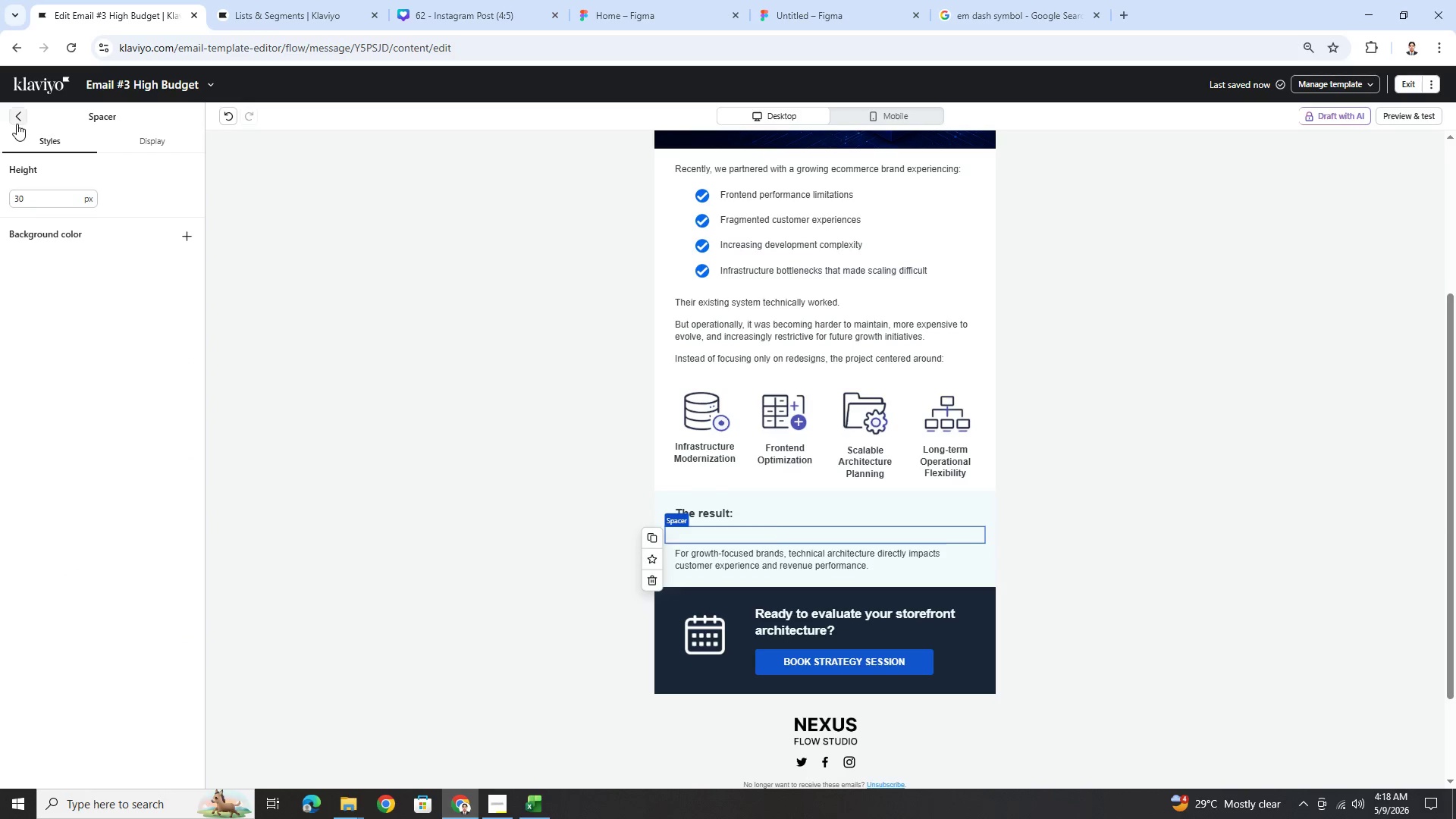 
left_click_drag(start_coordinate=[46, 586], to_coordinate=[810, 552])
 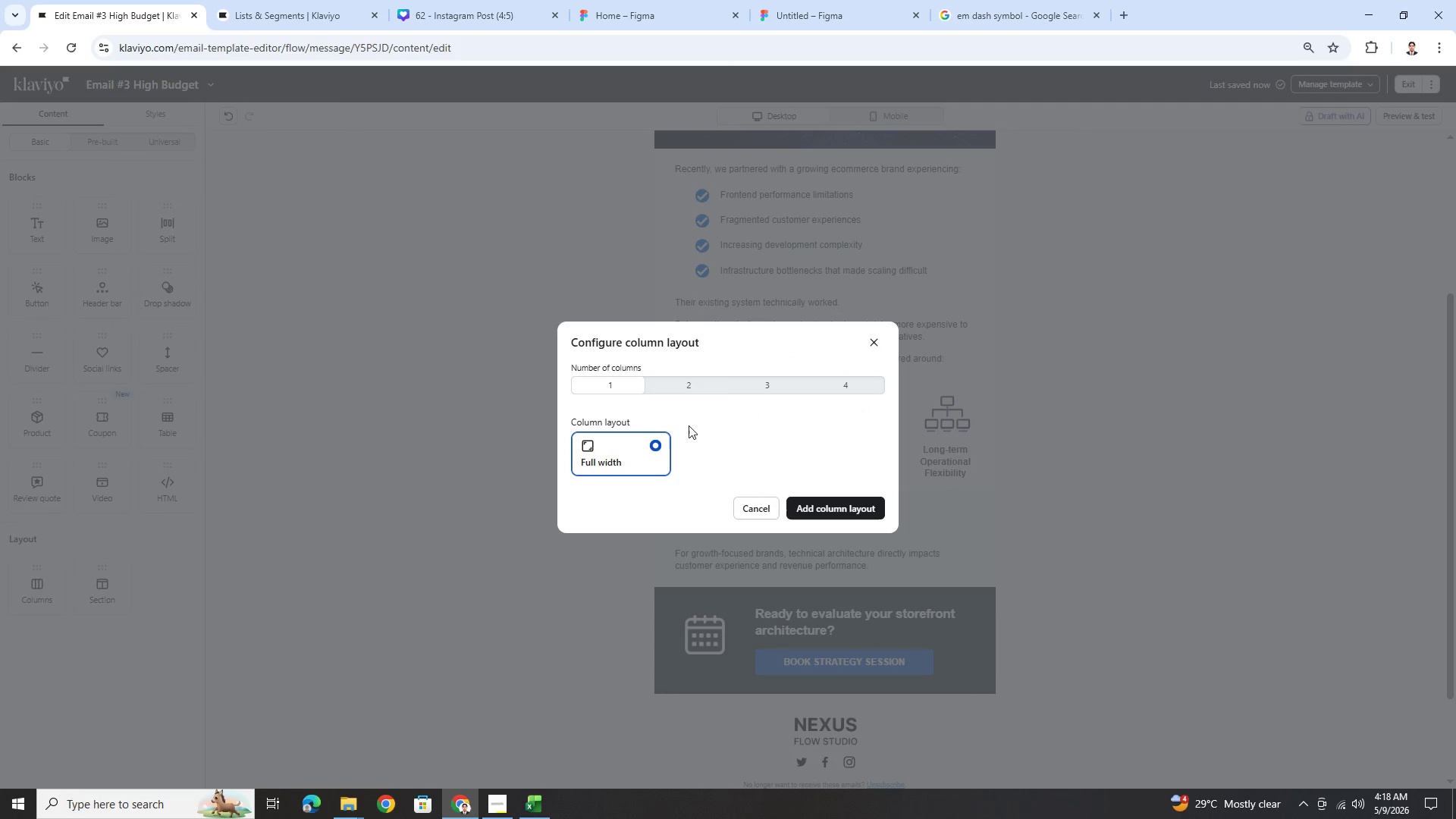 
left_click([683, 384])
 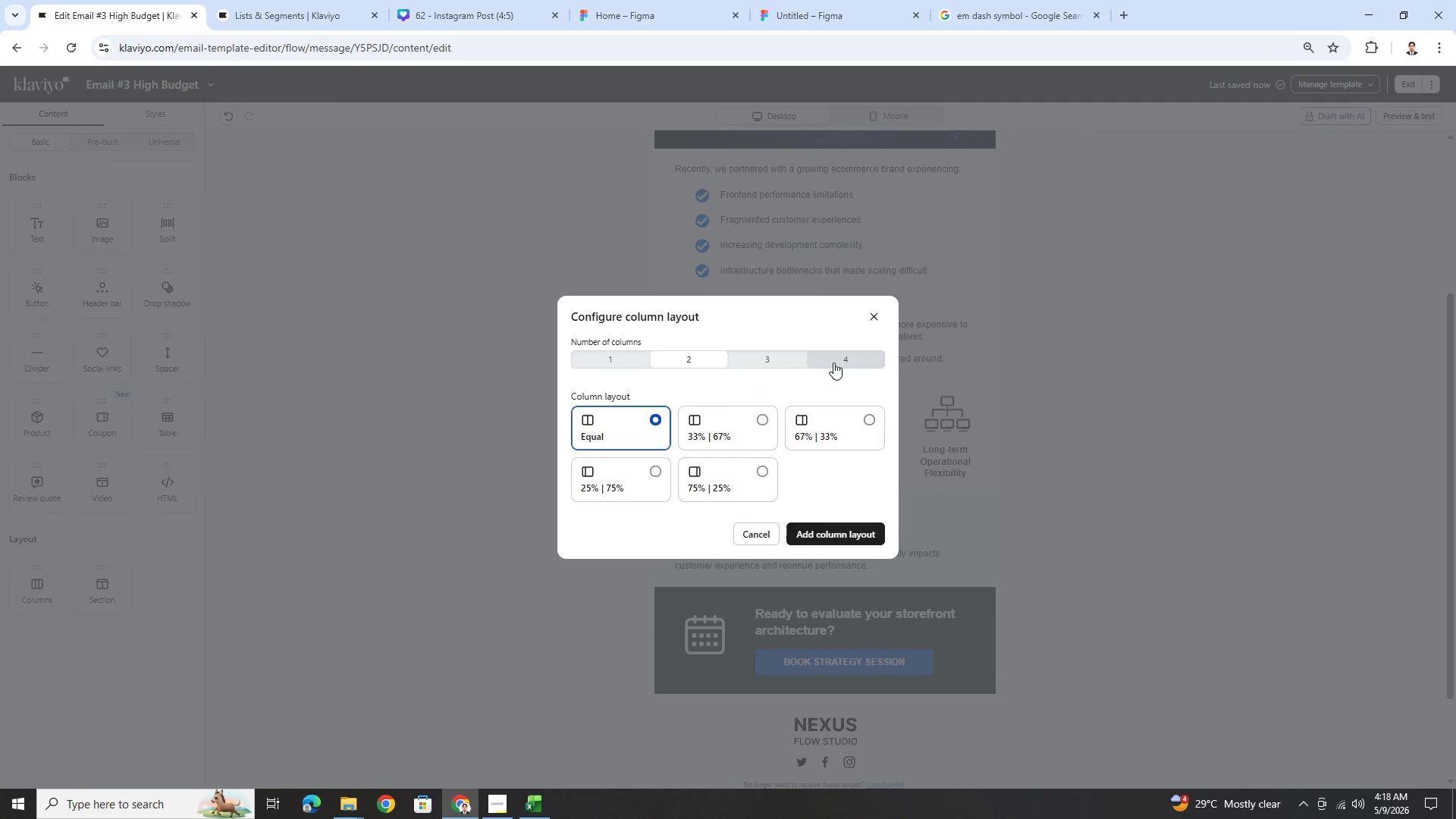 
left_click([840, 361])
 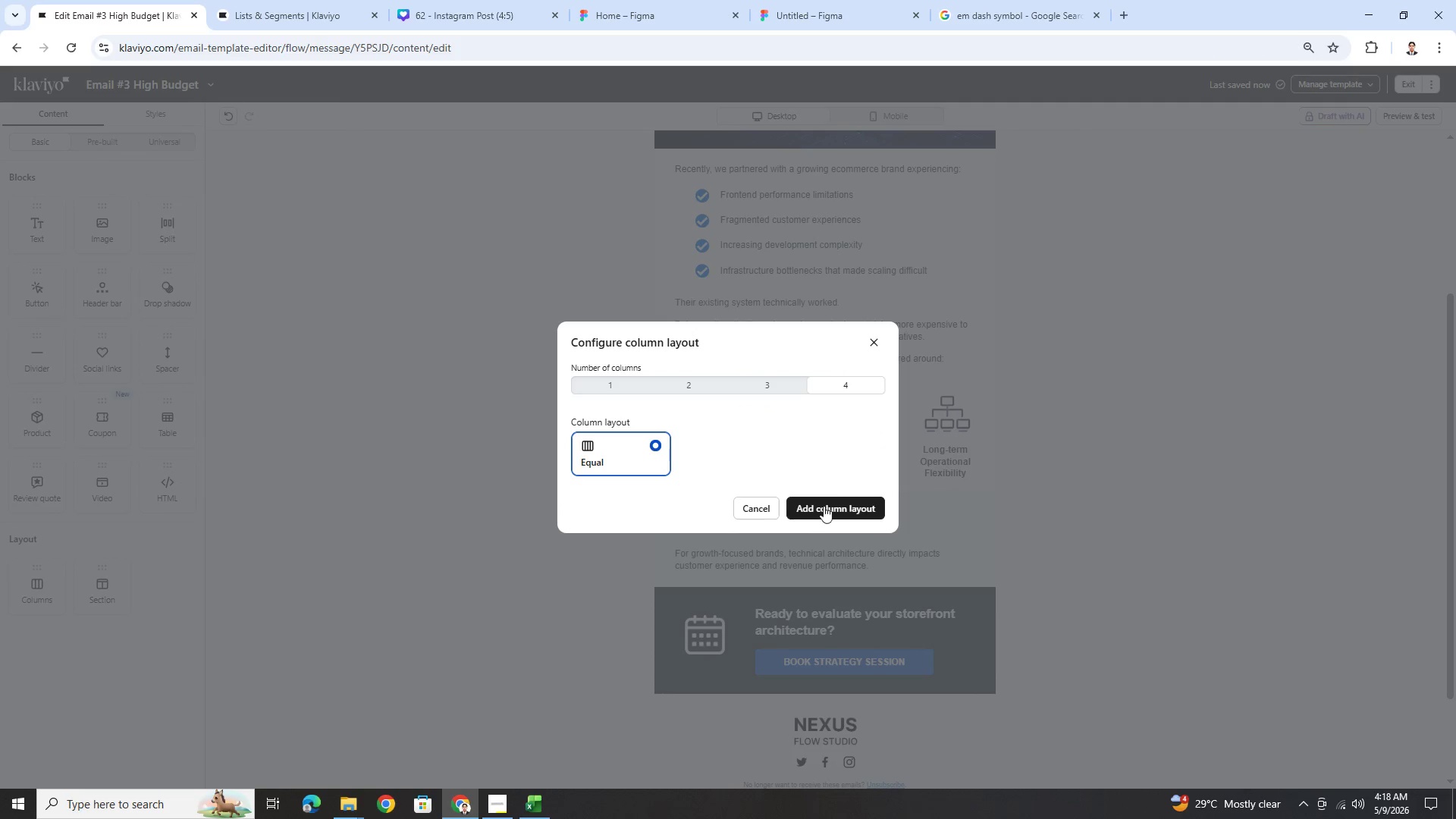 
left_click([824, 513])
 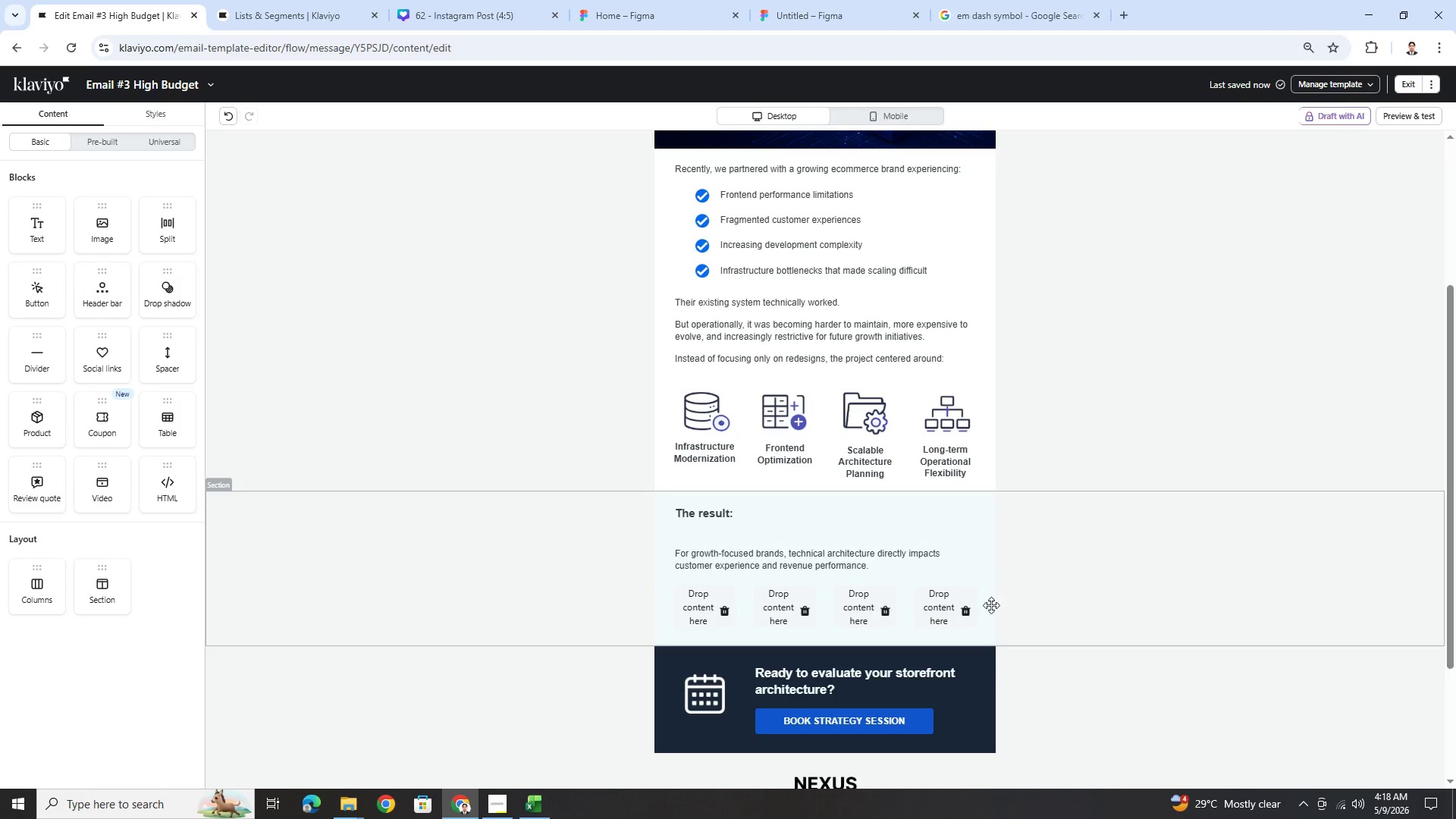 
left_click_drag(start_coordinate=[935, 606], to_coordinate=[934, 598])
 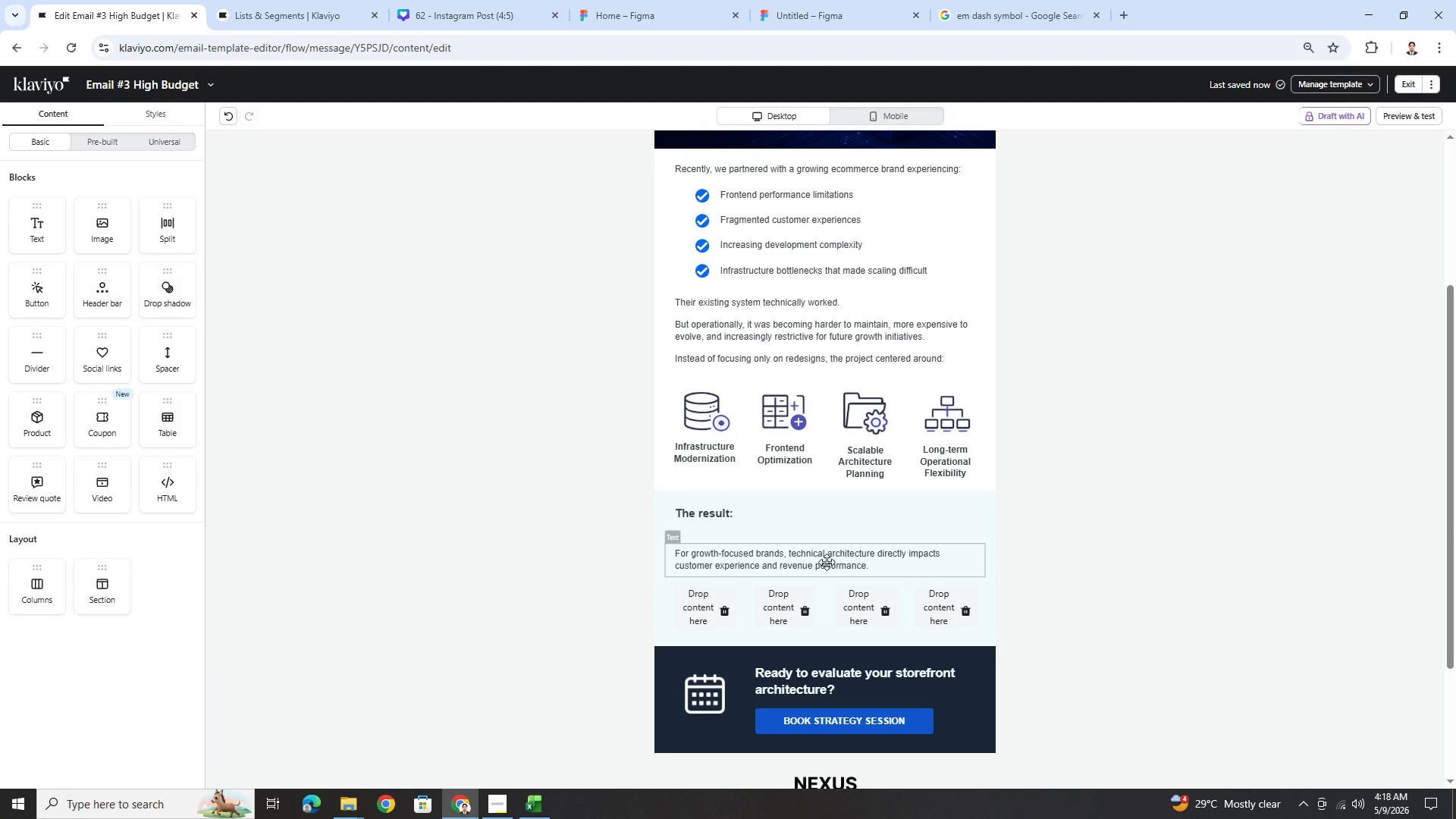 
left_click_drag(start_coordinate=[827, 560], to_coordinate=[814, 637])
 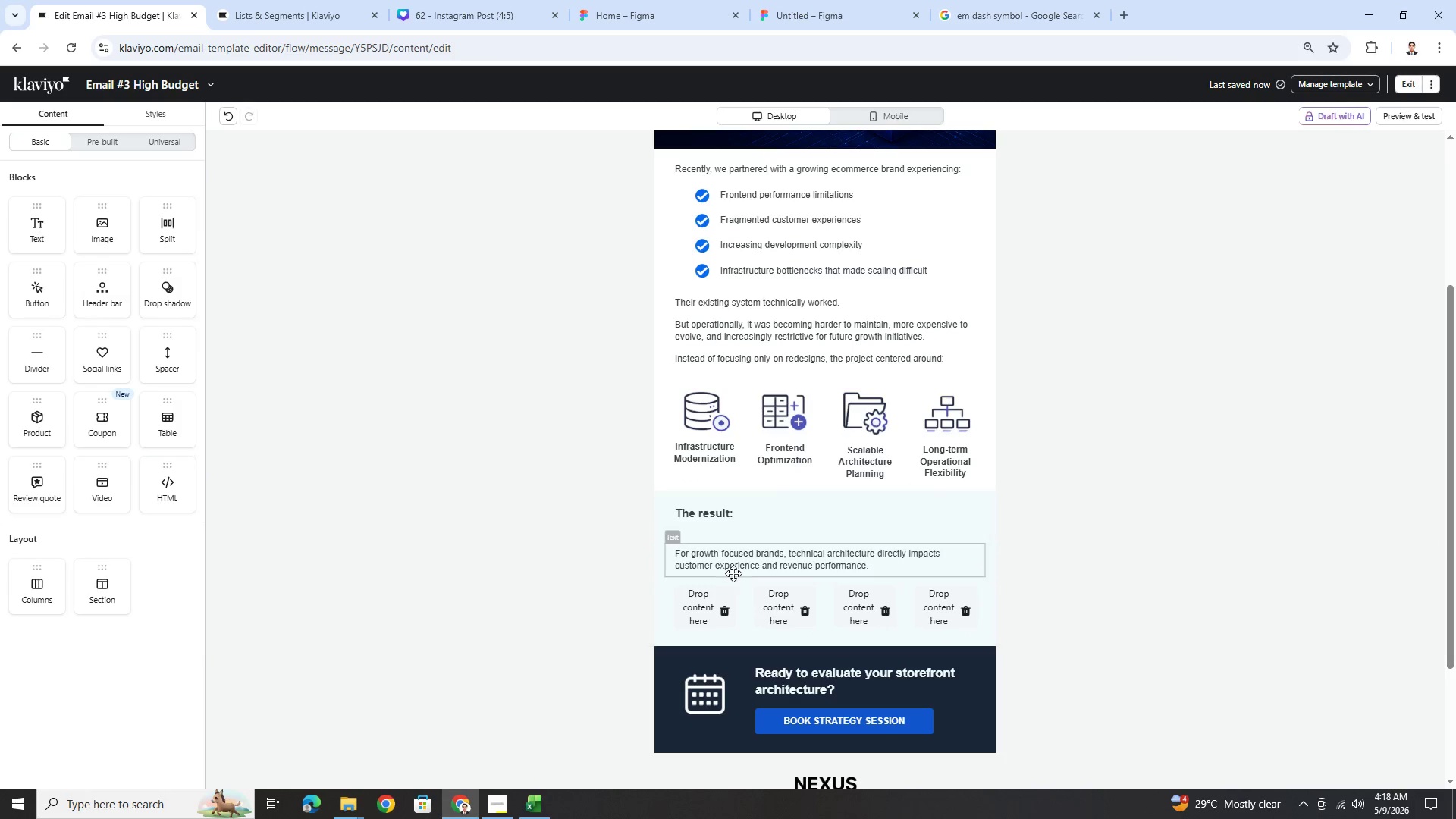 
left_click_drag(start_coordinate=[736, 535], to_coordinate=[739, 597])
 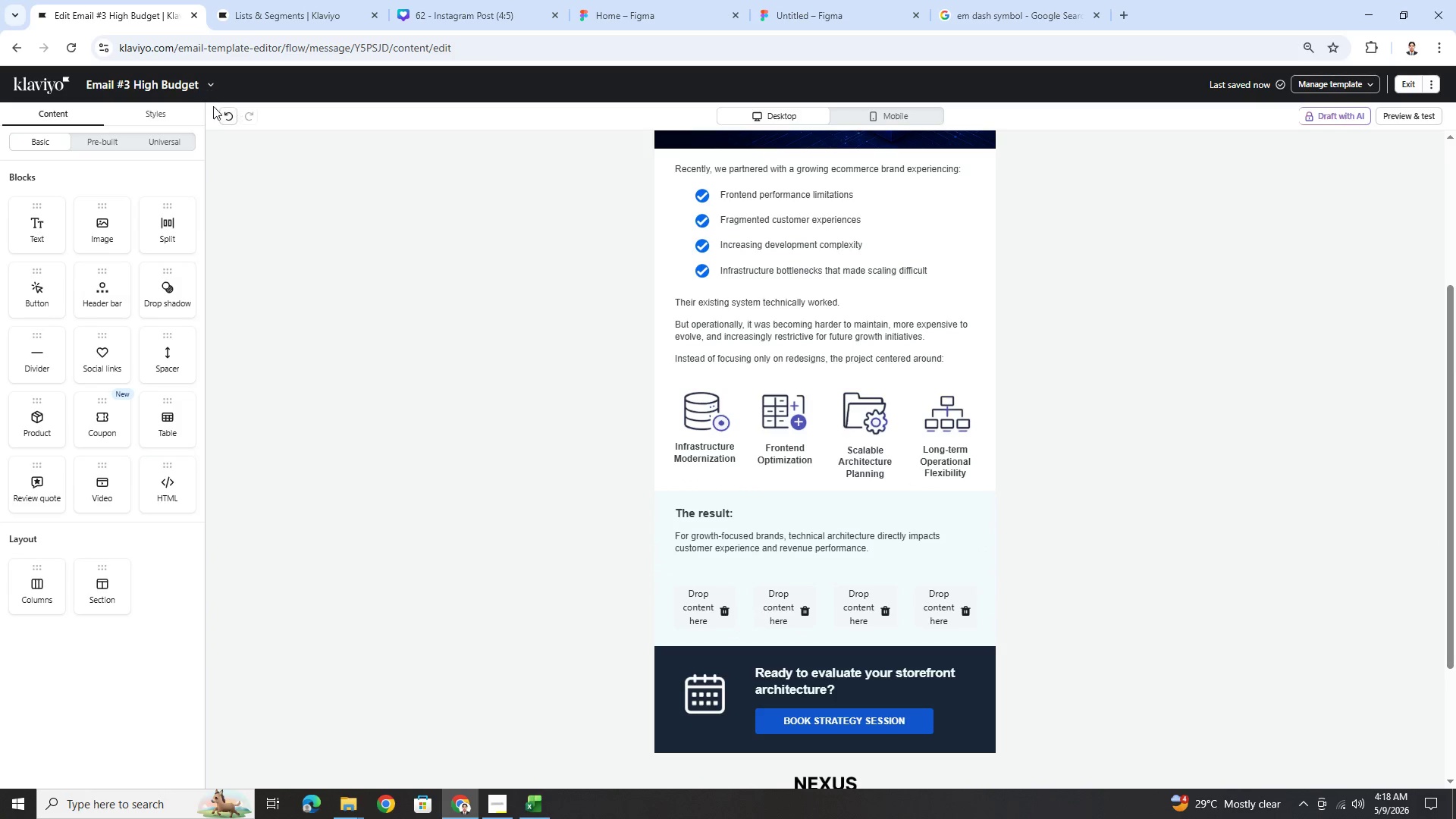 
double_click([221, 116])
 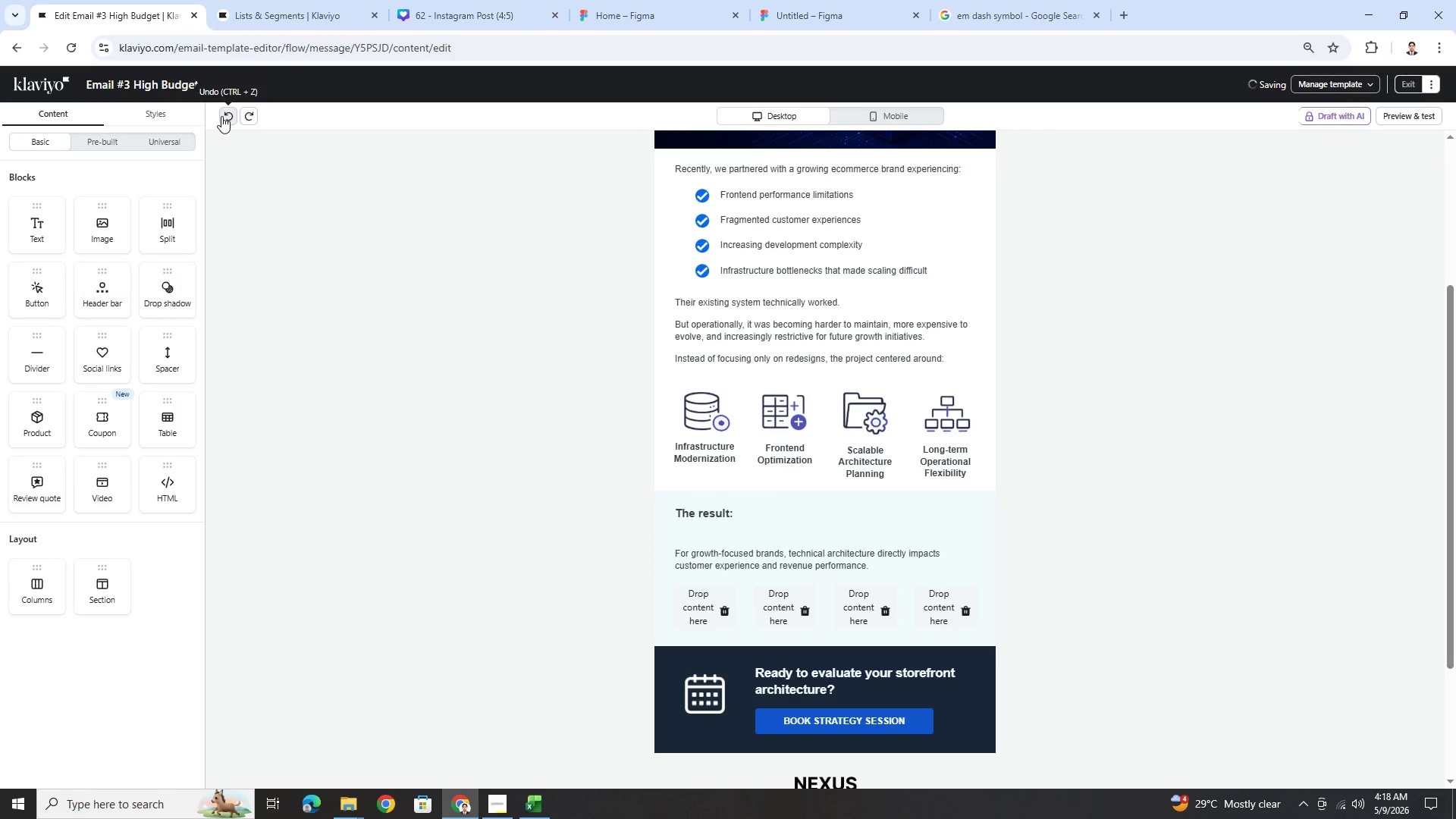 
left_click([221, 116])
 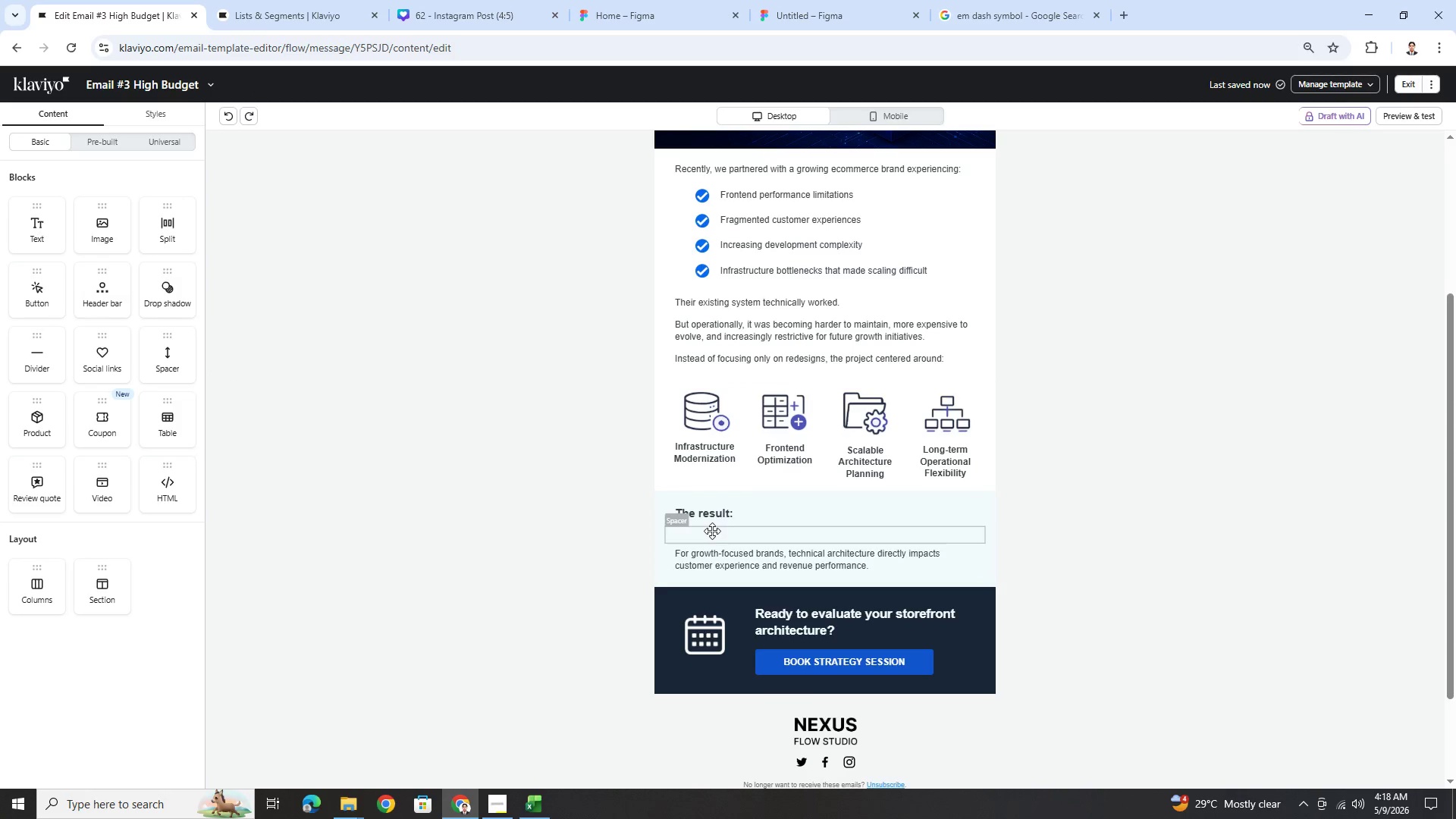 
left_click([706, 516])
 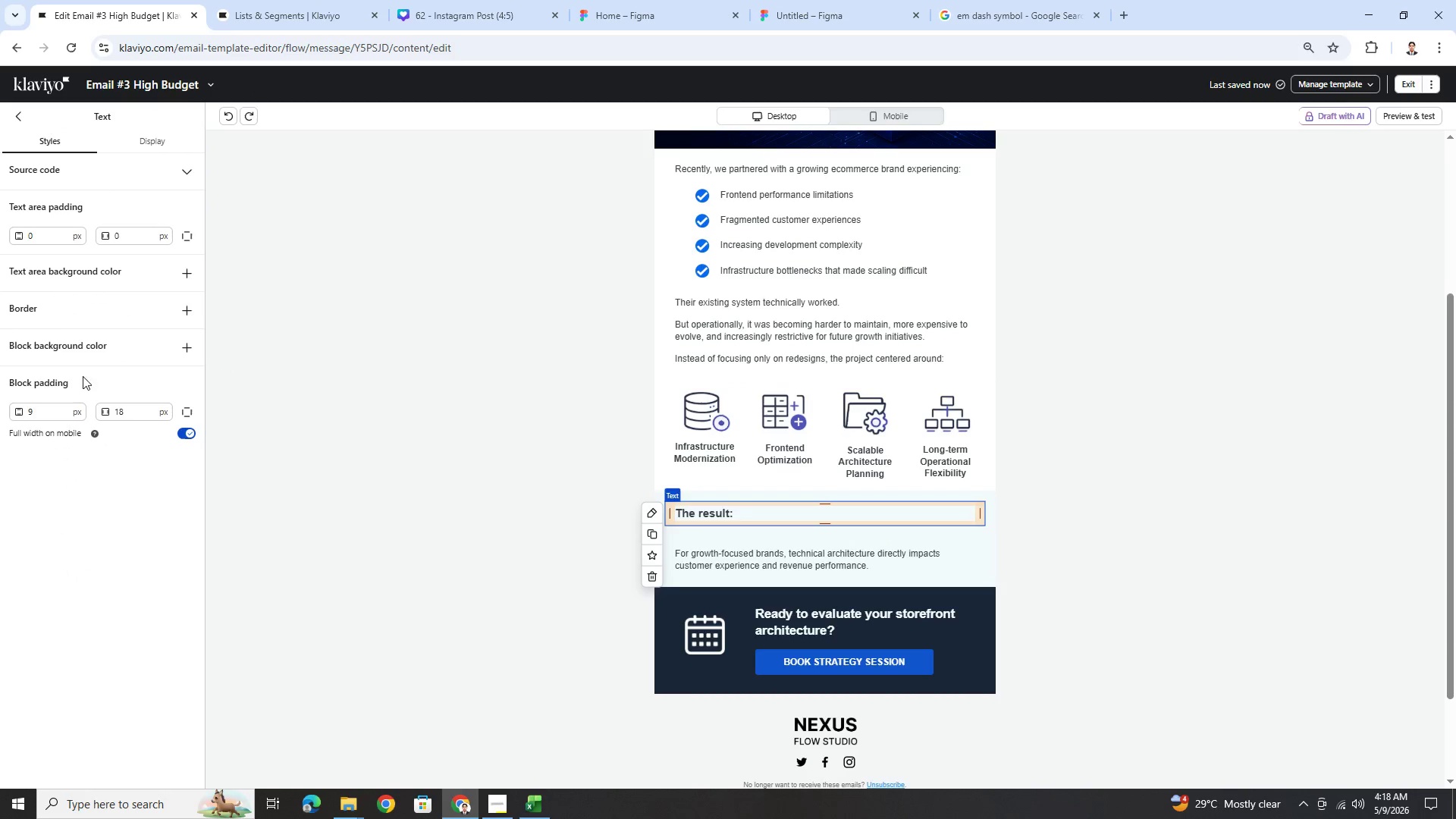 
left_click([16, 117])
 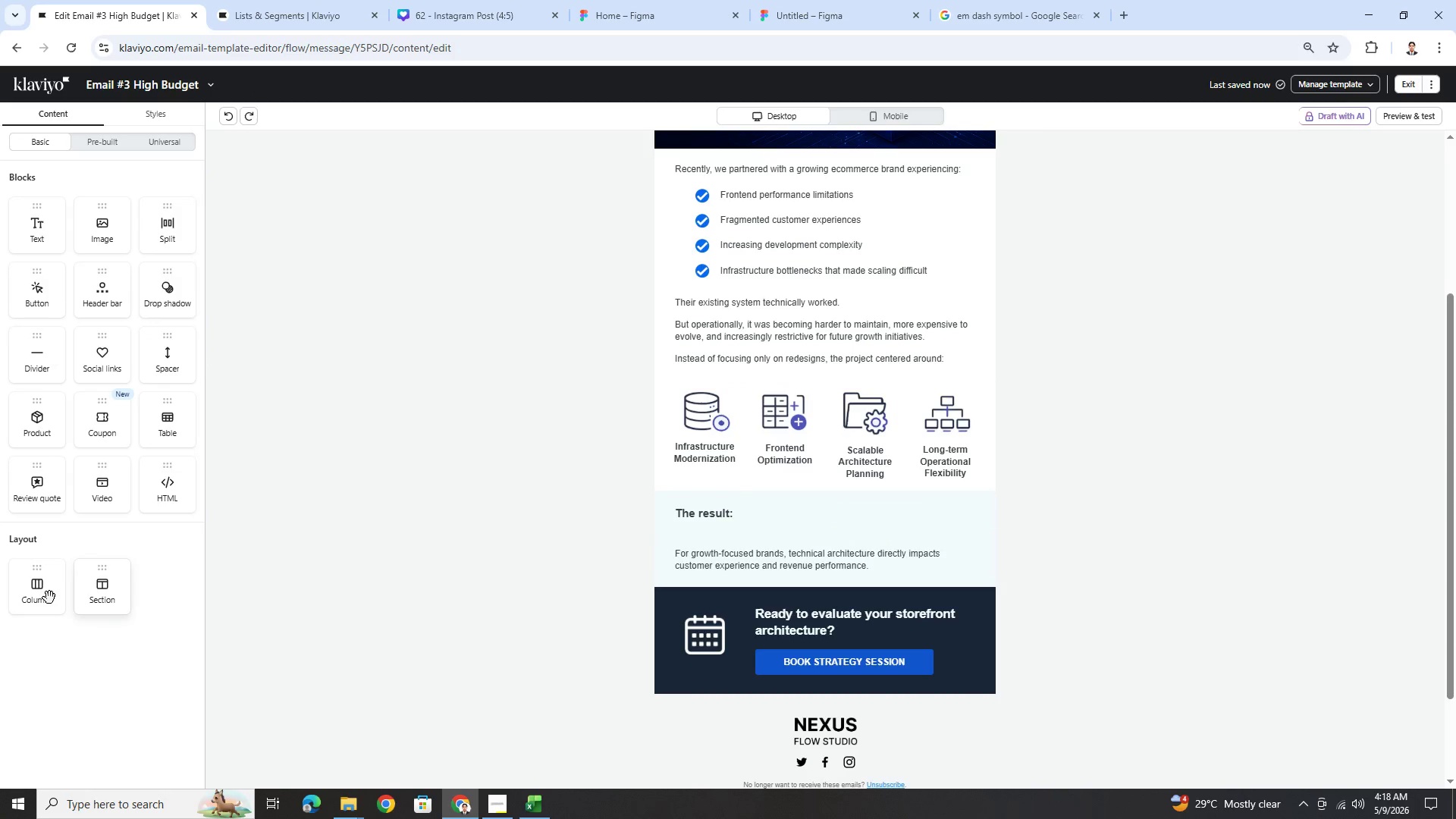 
left_click_drag(start_coordinate=[46, 594], to_coordinate=[733, 534])
 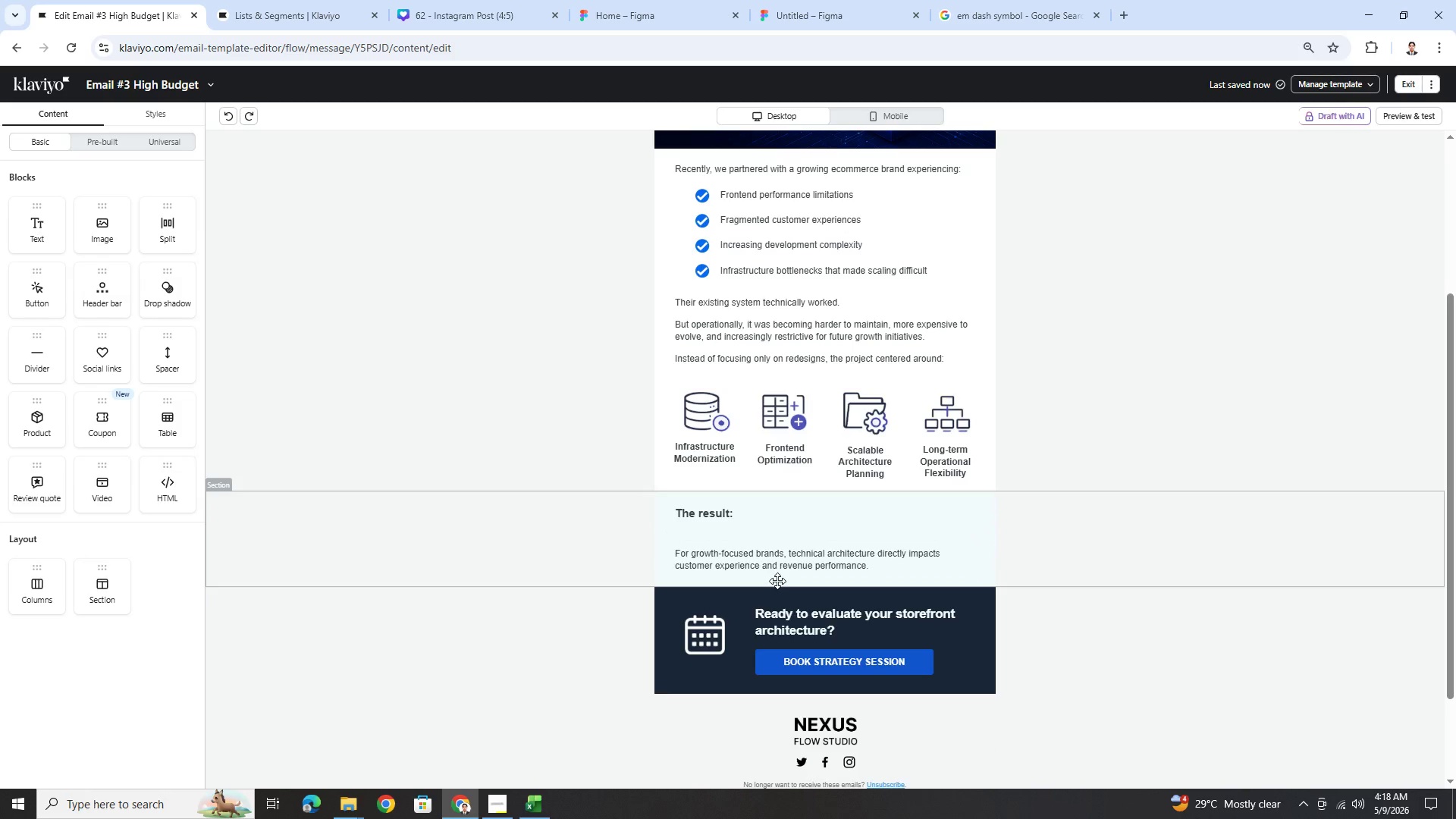 
left_click([774, 561])
 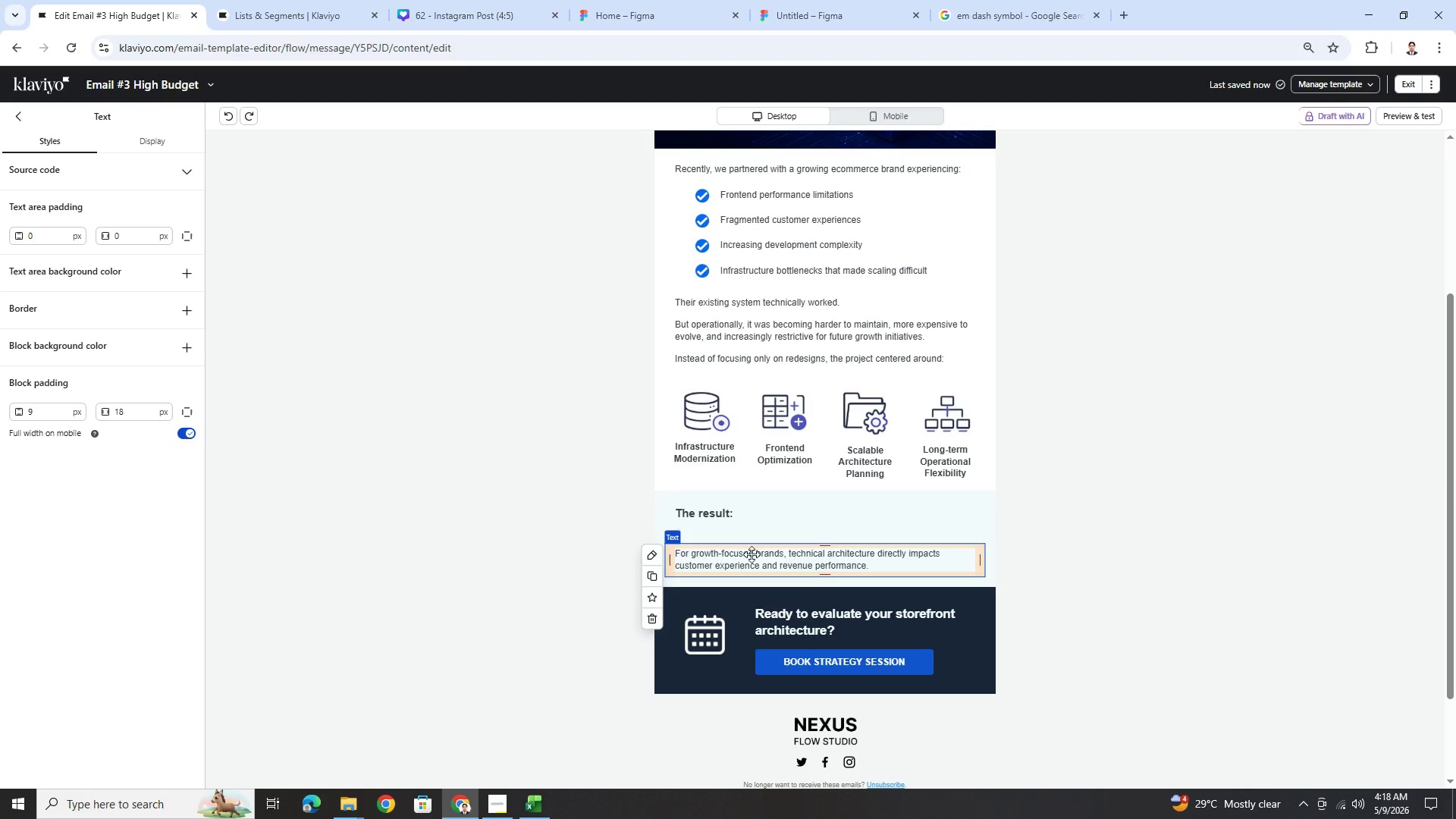 
left_click([453, 522])
 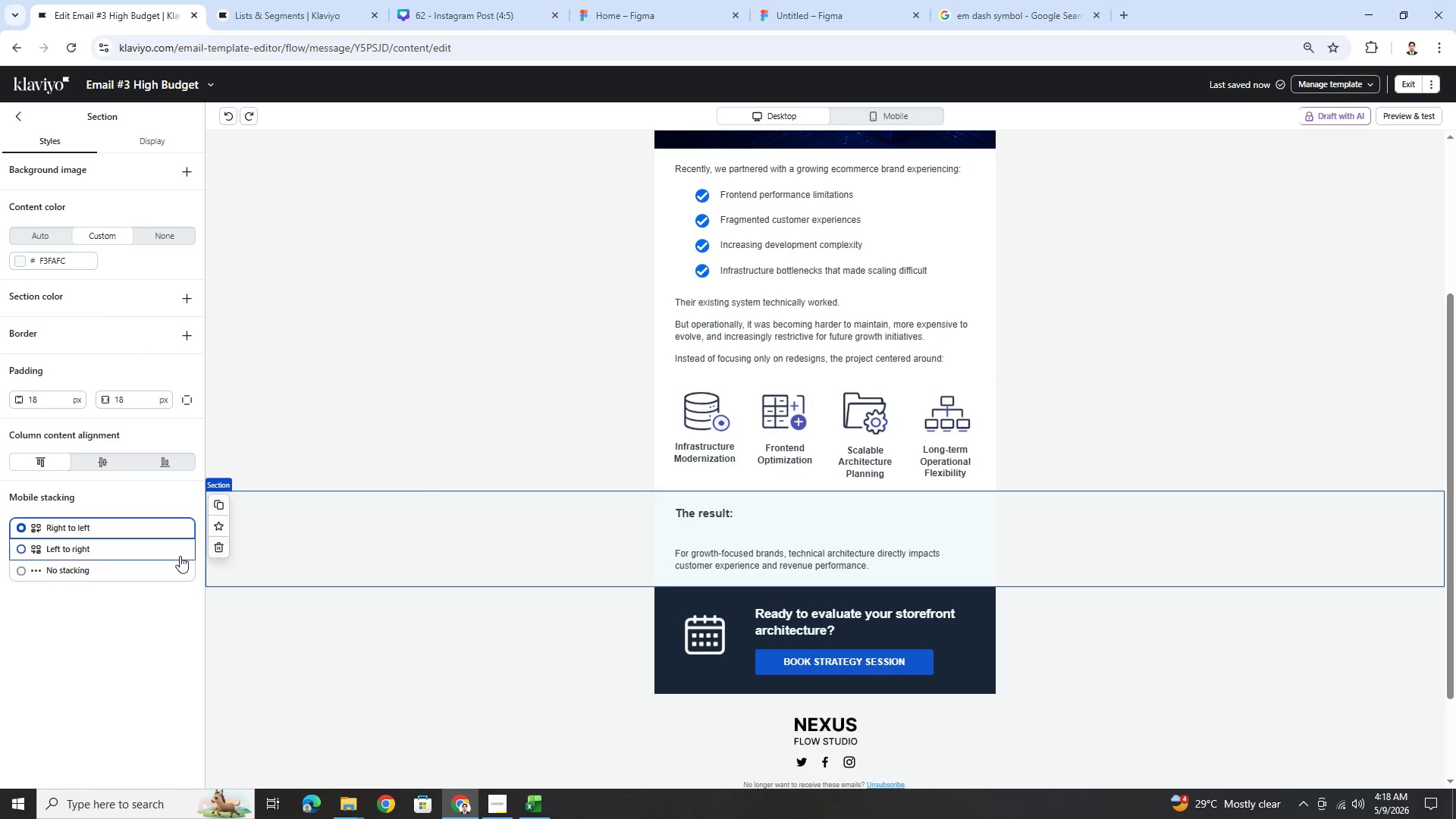 
left_click([224, 504])
 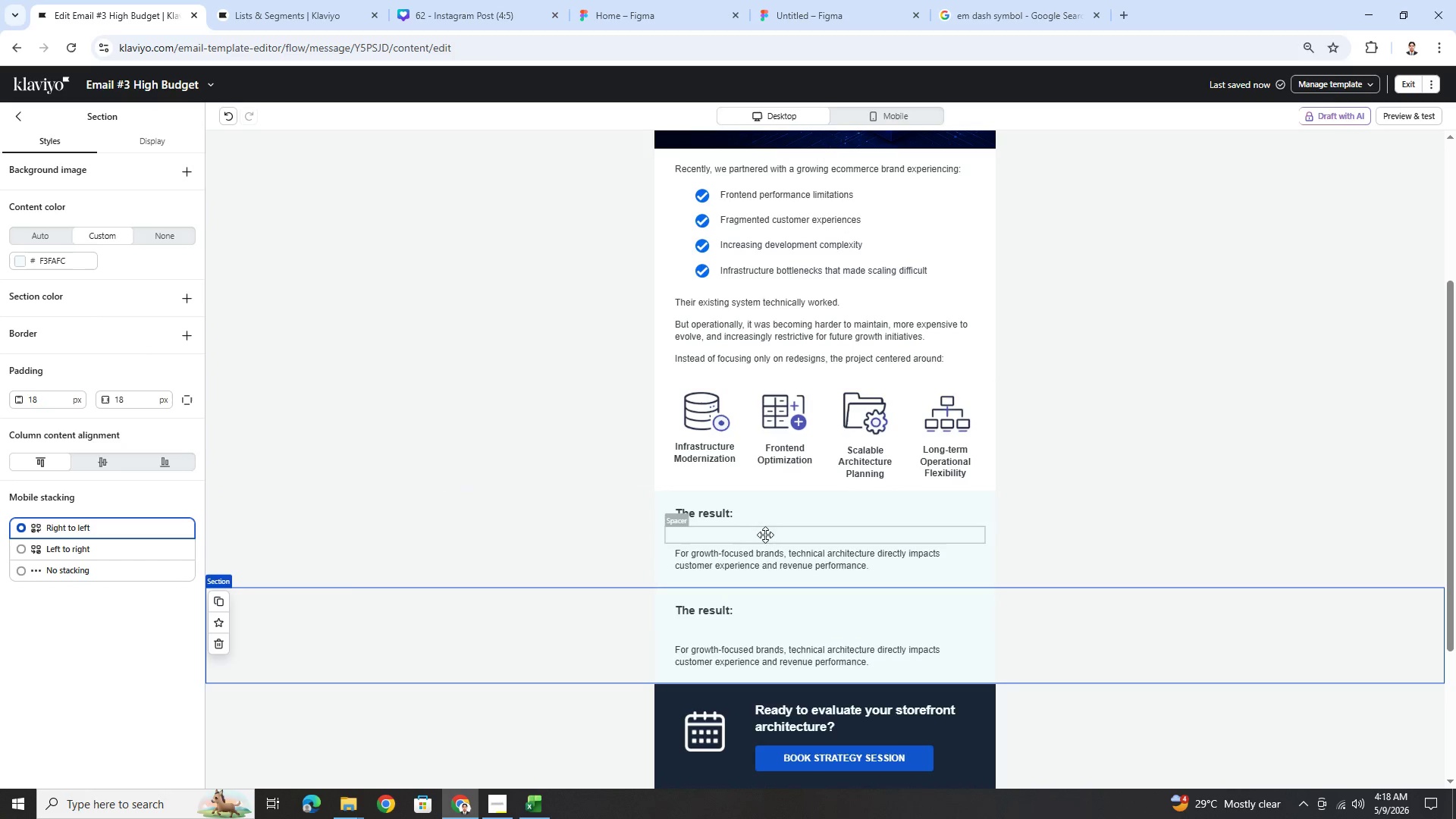 
left_click([770, 558])
 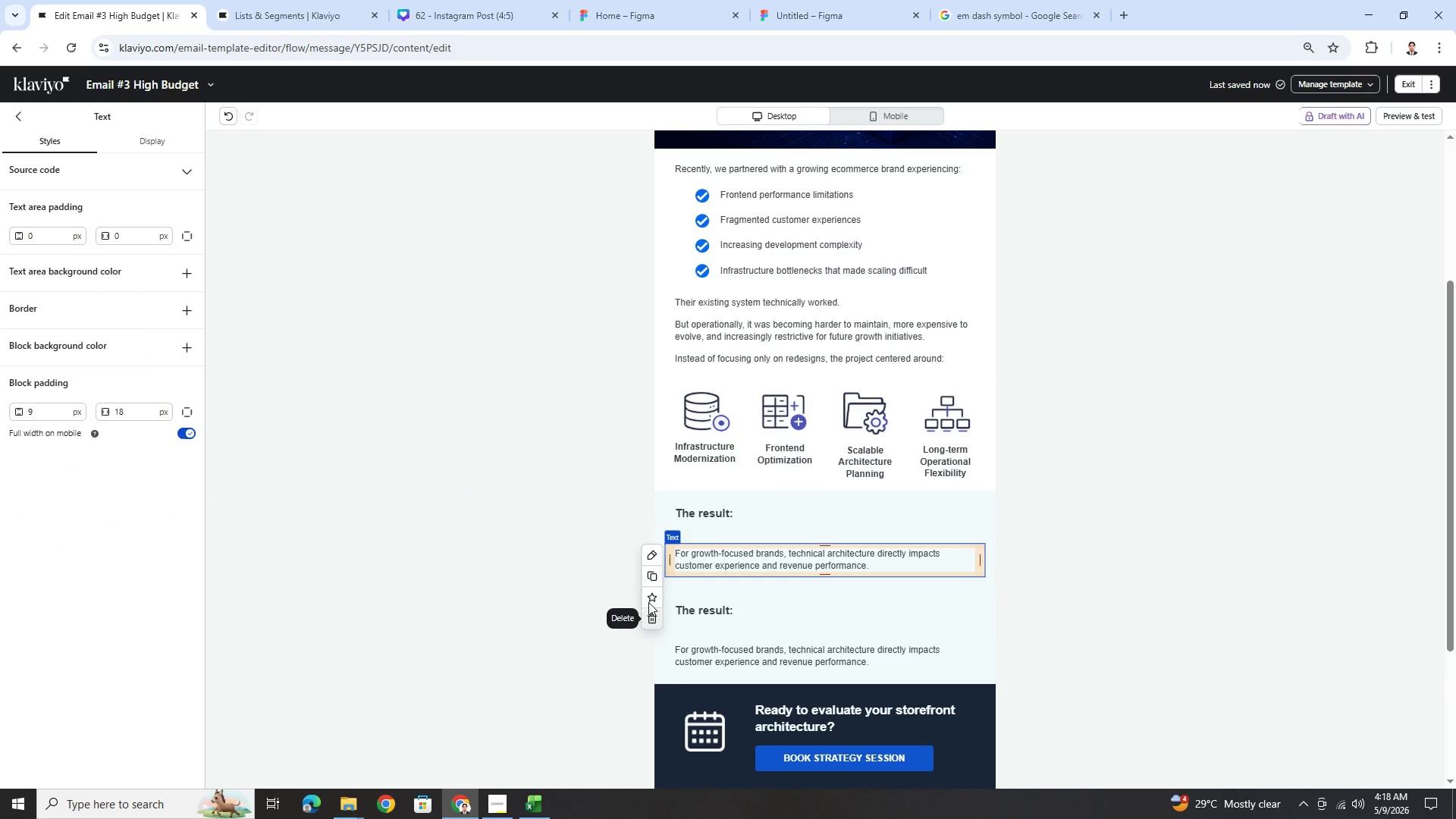 
left_click([737, 526])
 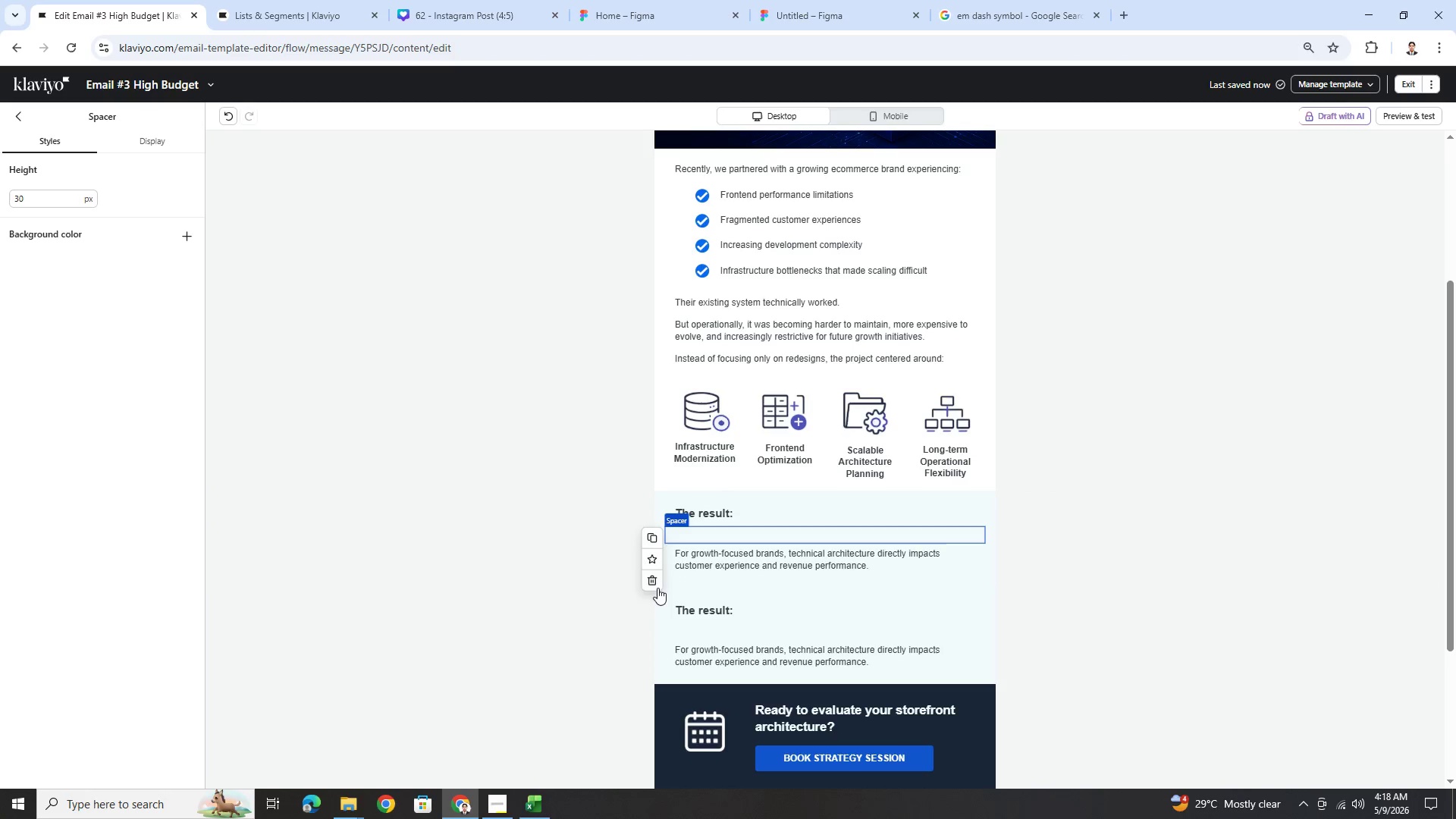 
left_click([653, 584])
 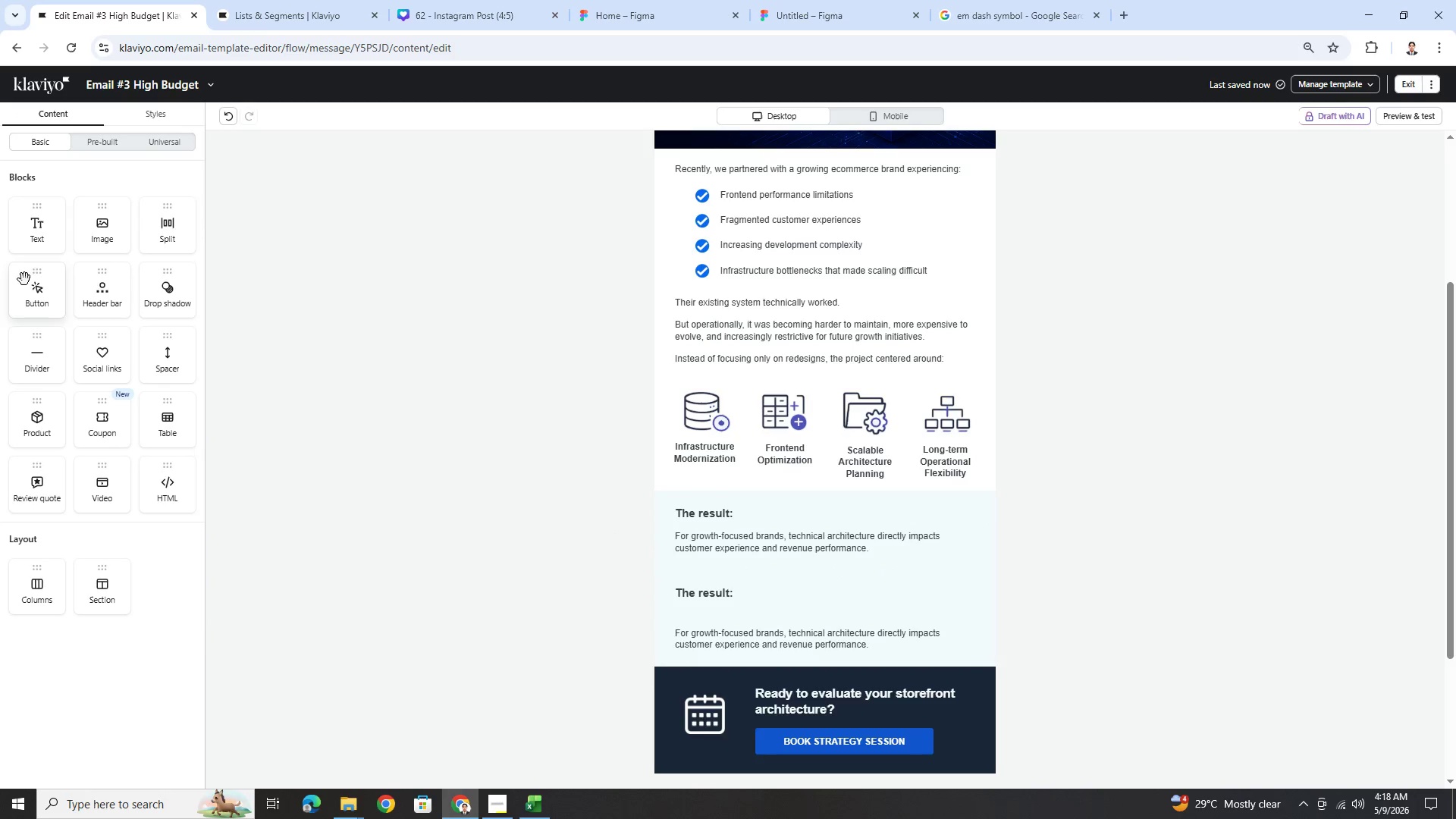 
left_click_drag(start_coordinate=[18, 585], to_coordinate=[804, 553])
 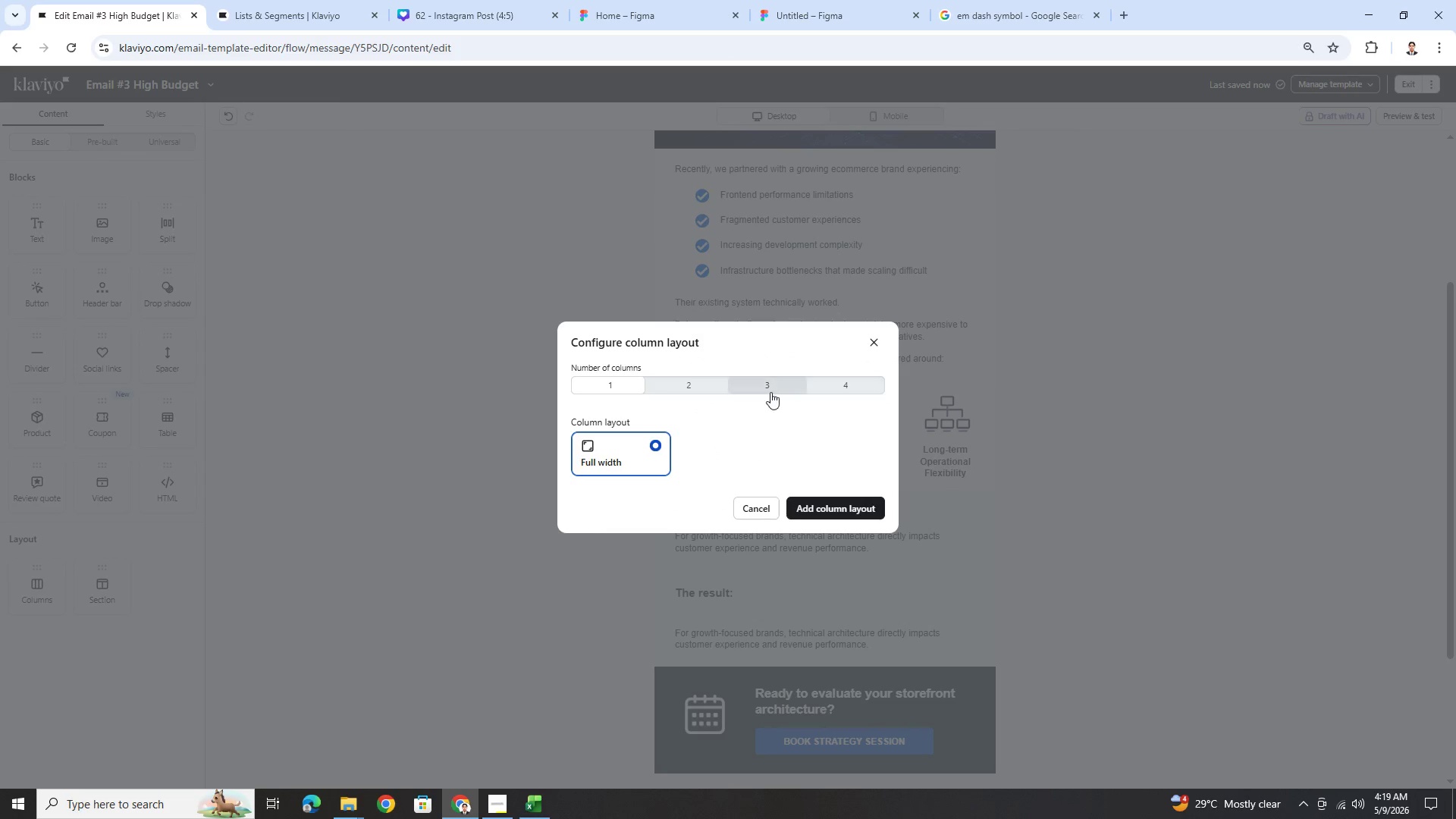 
left_click([852, 380])
 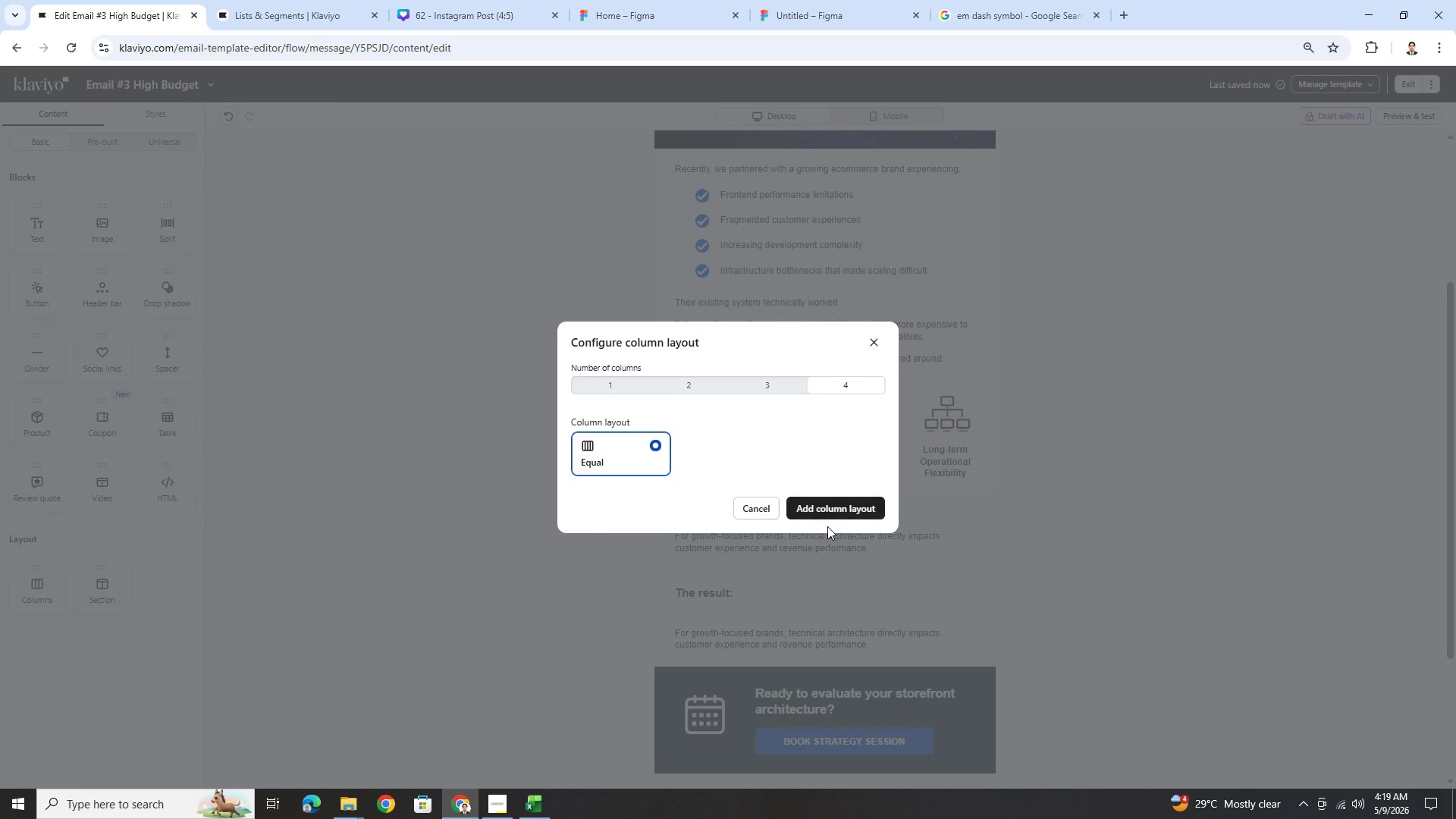 
left_click([824, 511])
 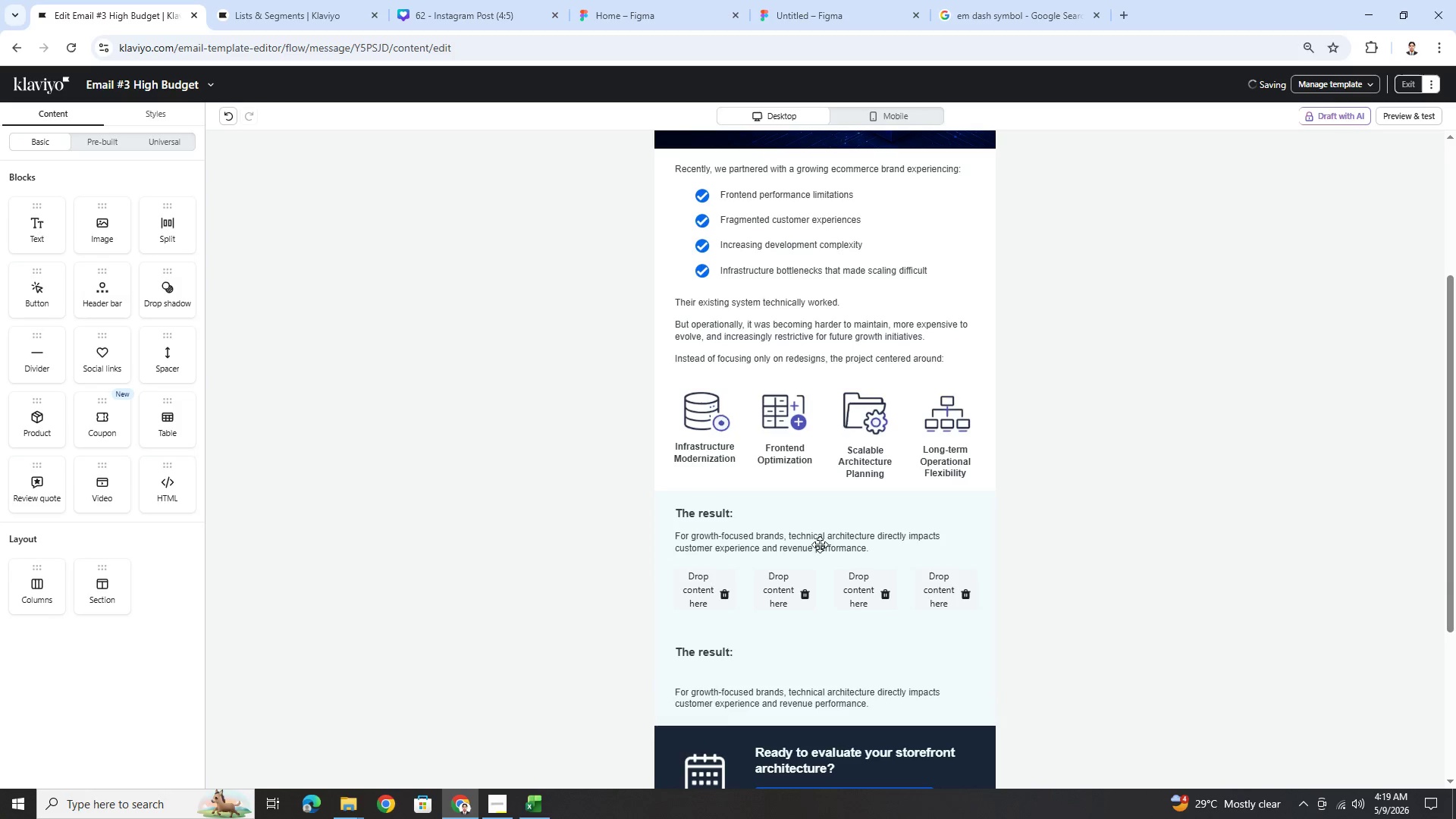 
left_click([804, 544])
 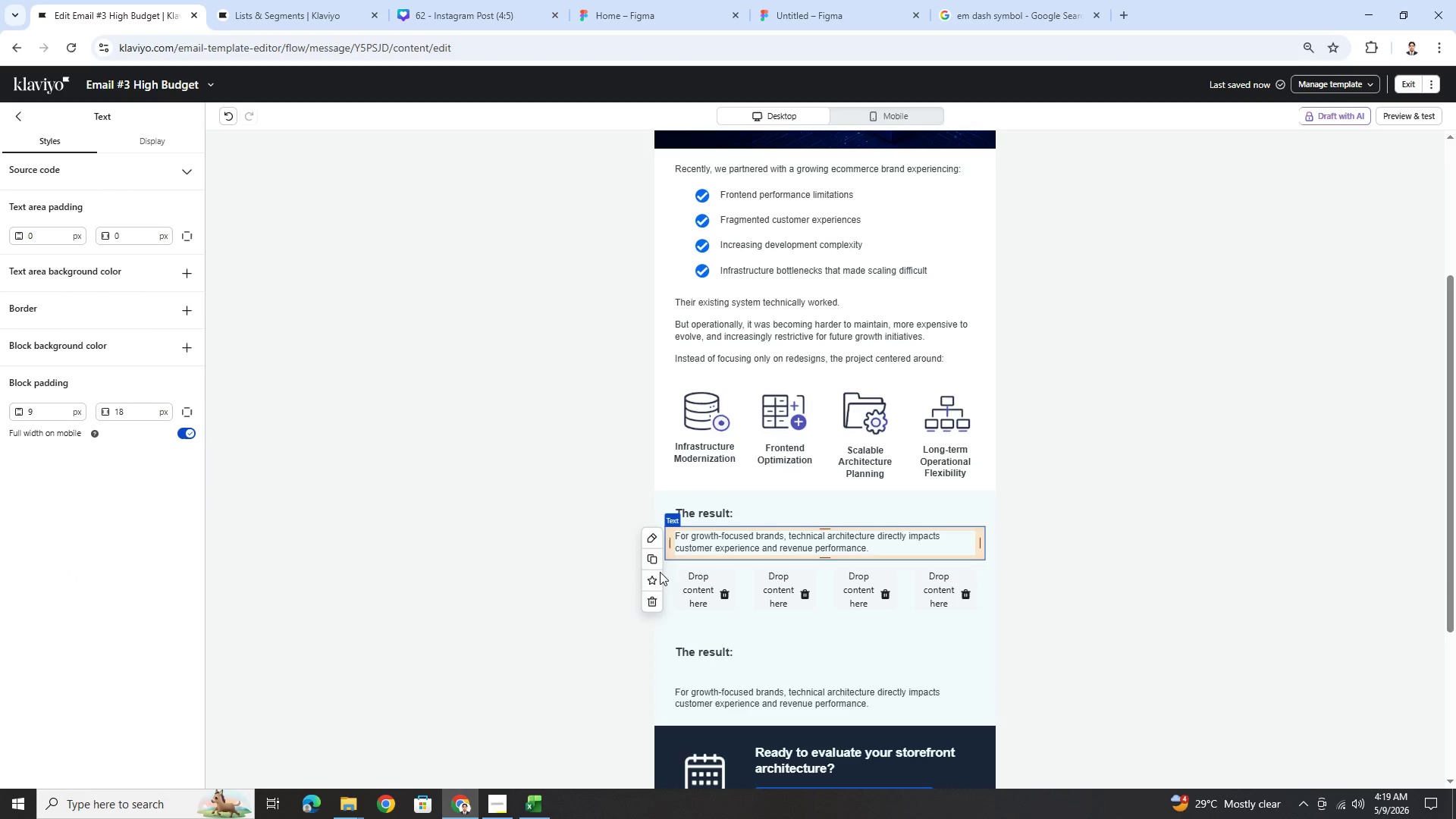 
left_click([654, 606])
 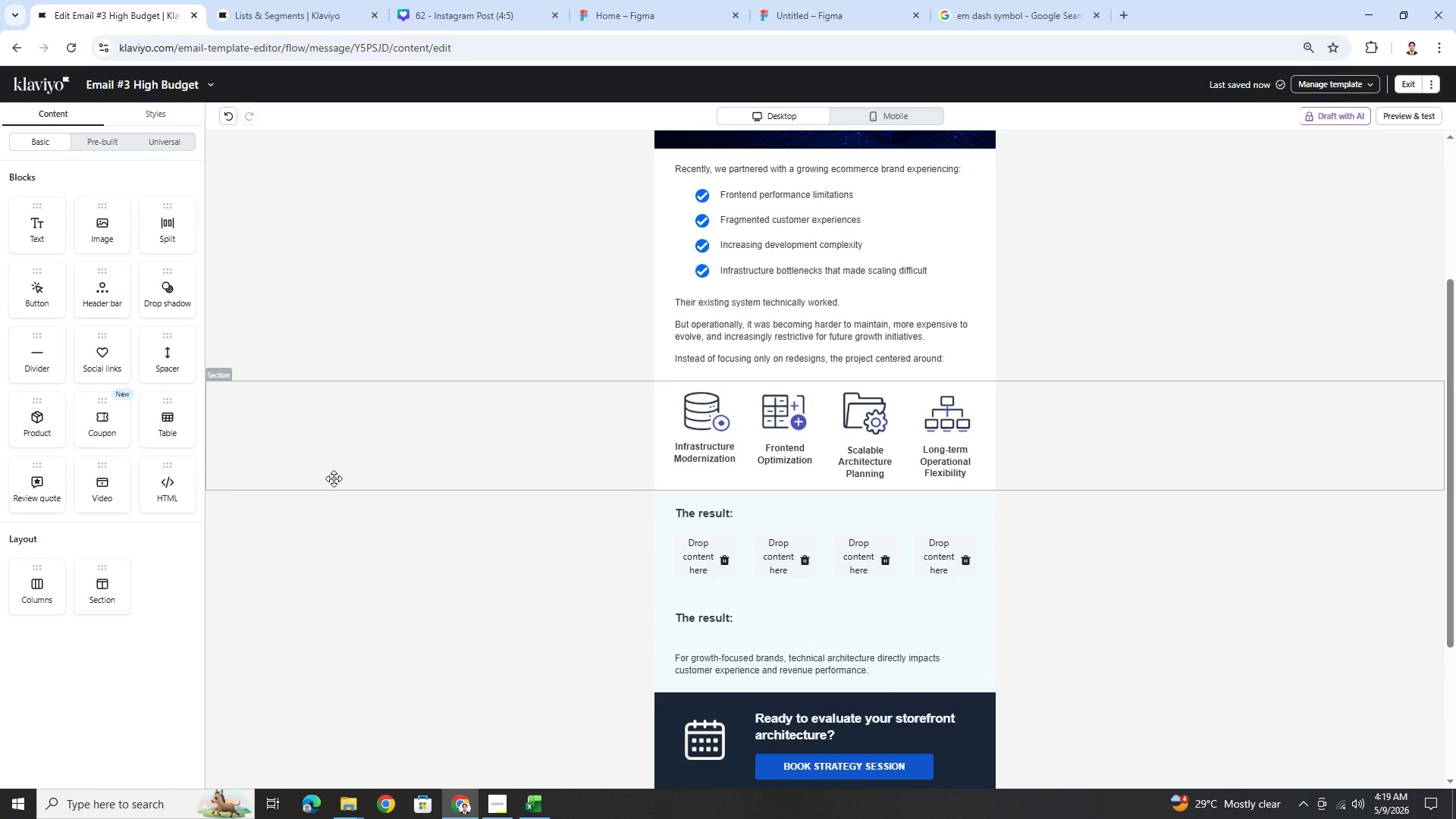 
wait(16.64)
 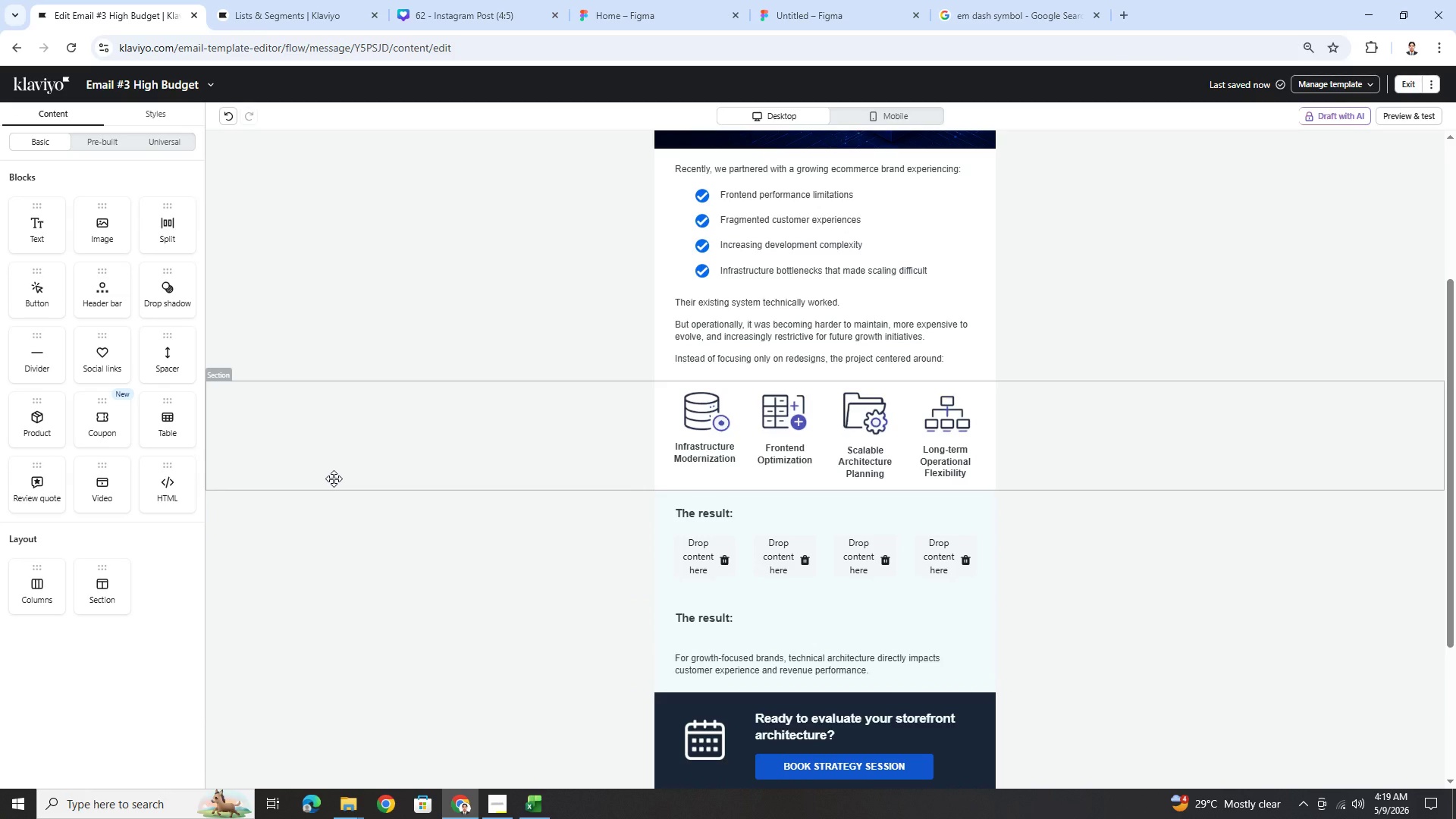 
left_click([726, 562])
 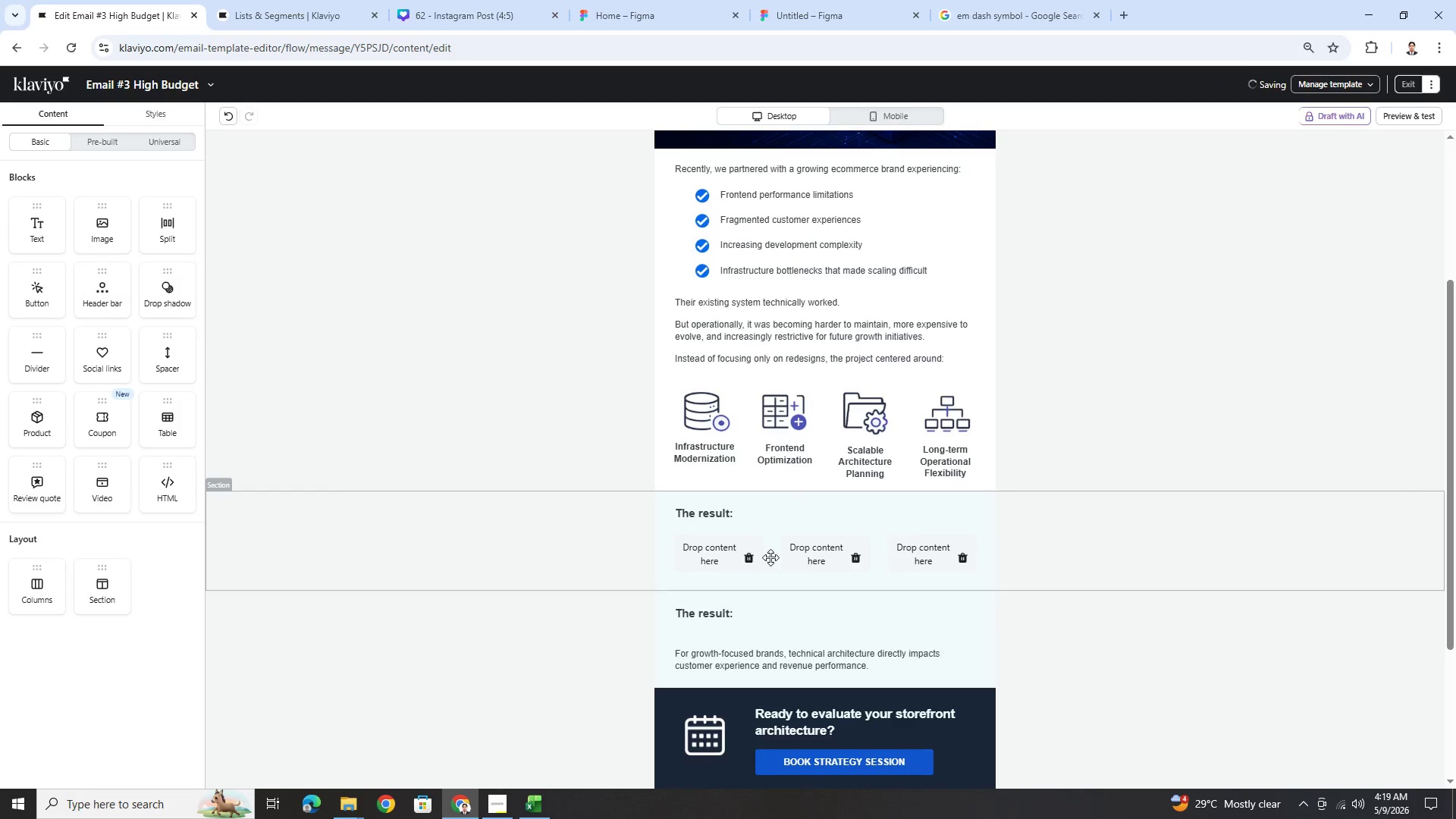 
left_click([747, 557])
 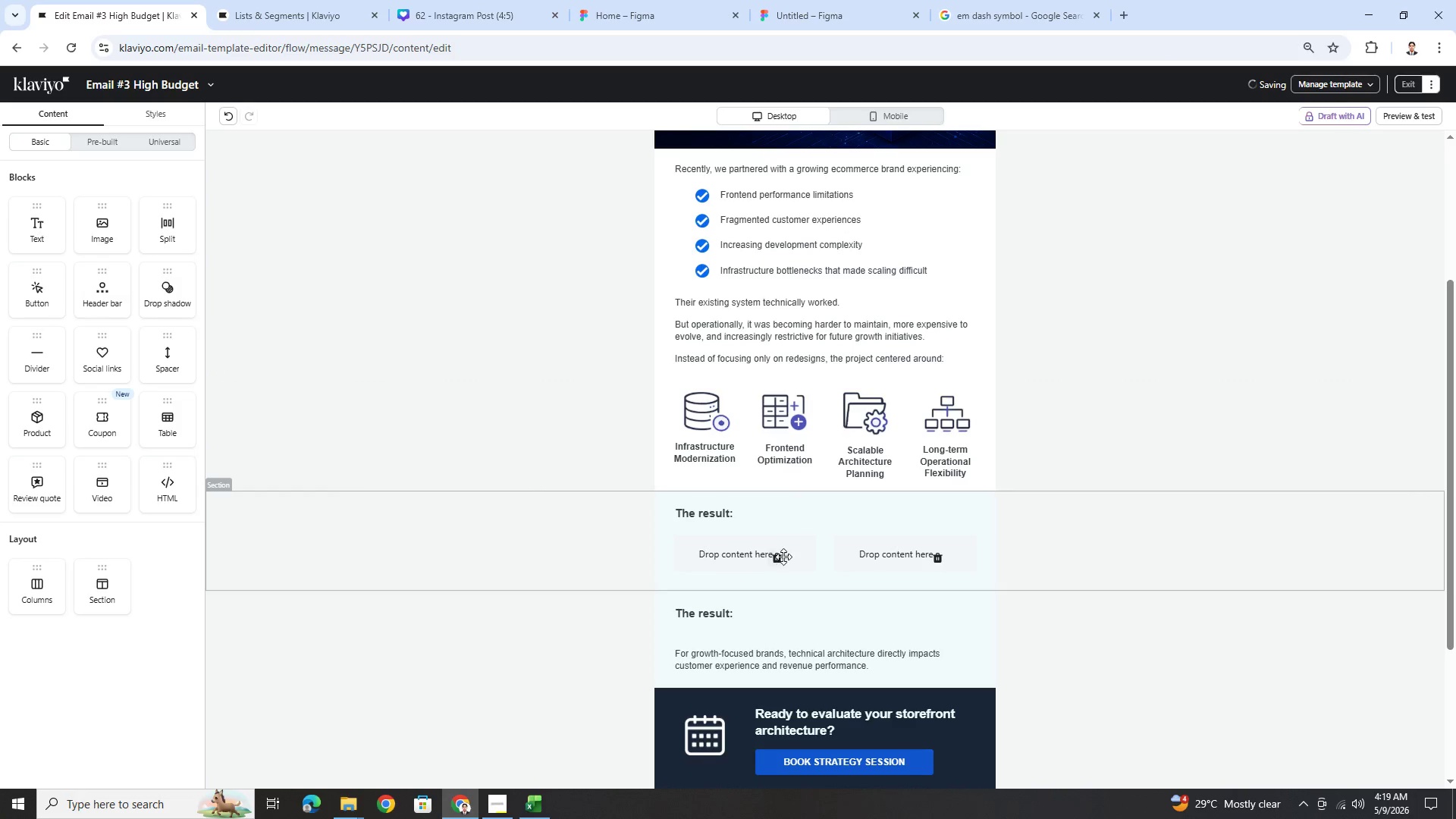 
left_click([783, 556])
 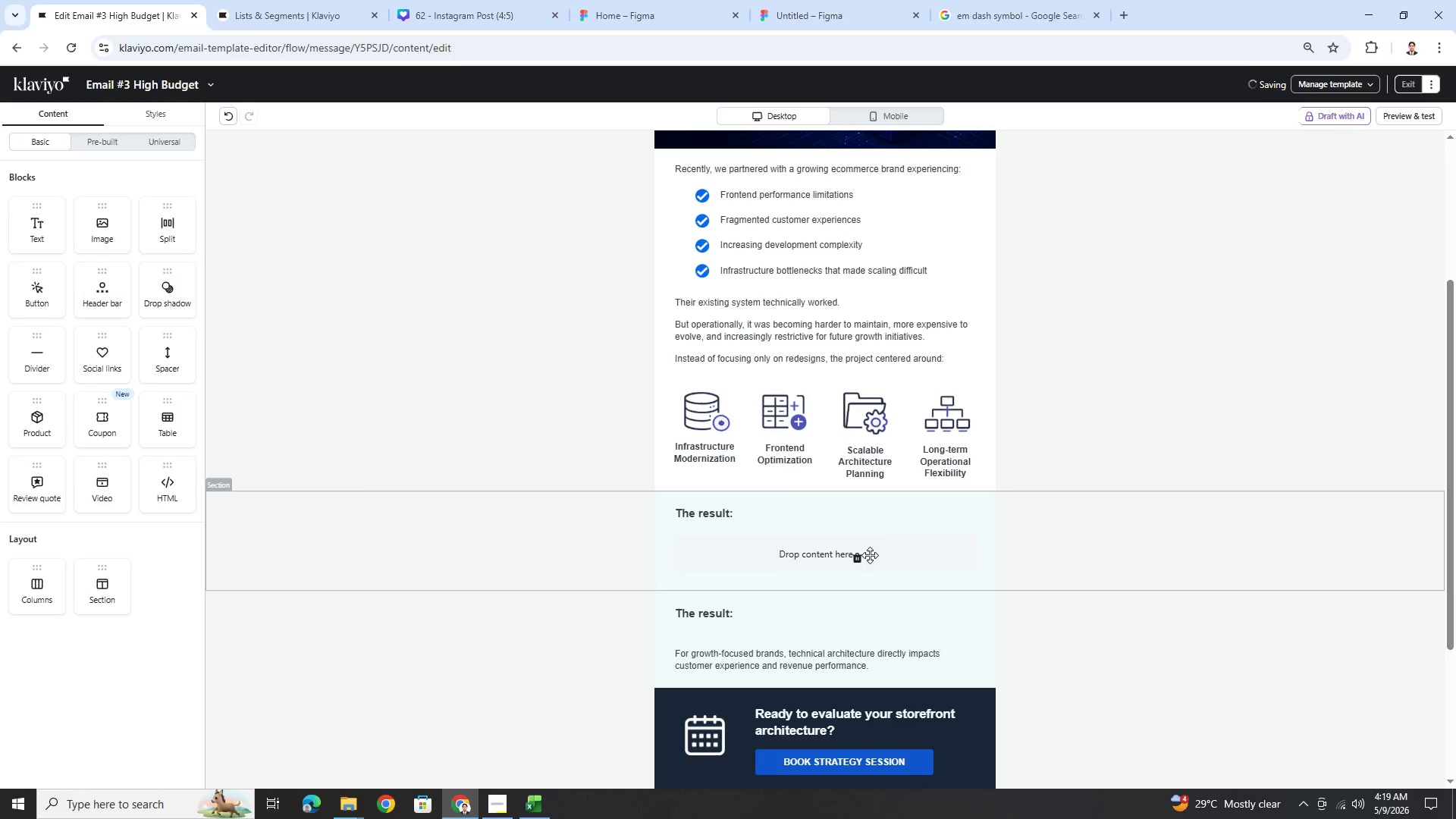 
left_click([862, 555])
 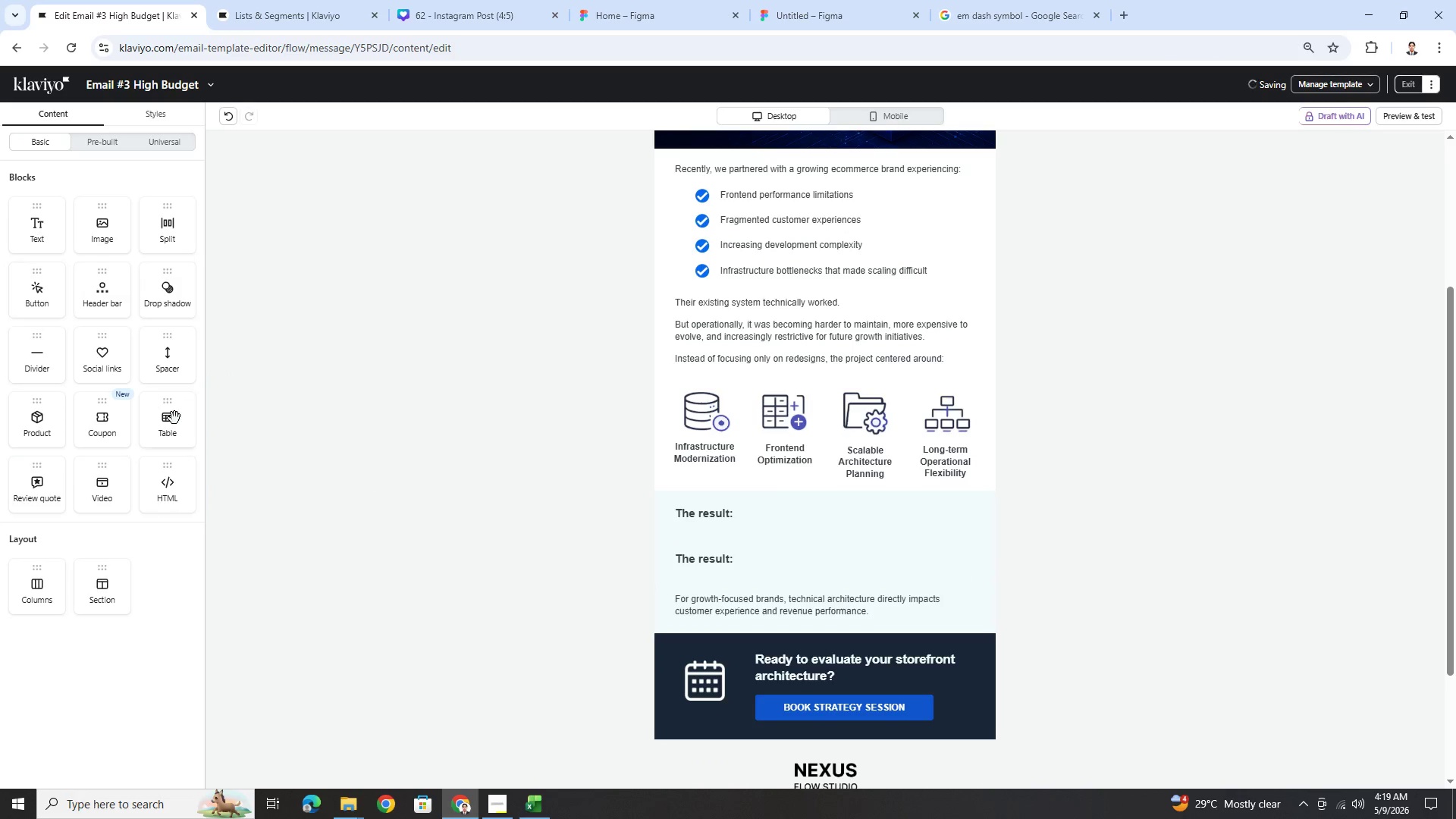 
left_click_drag(start_coordinate=[174, 421], to_coordinate=[768, 544])
 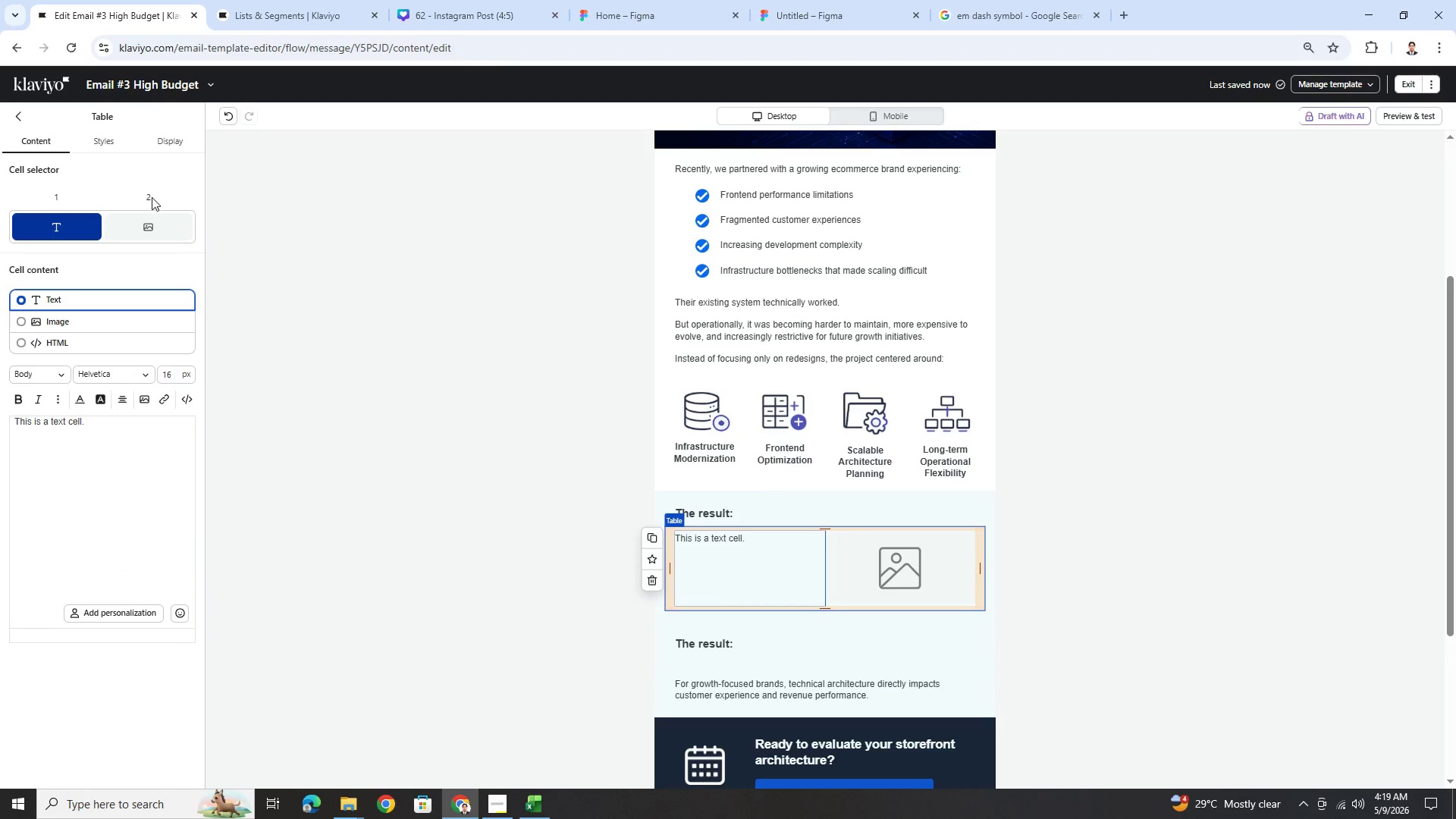 
left_click([146, 219])
 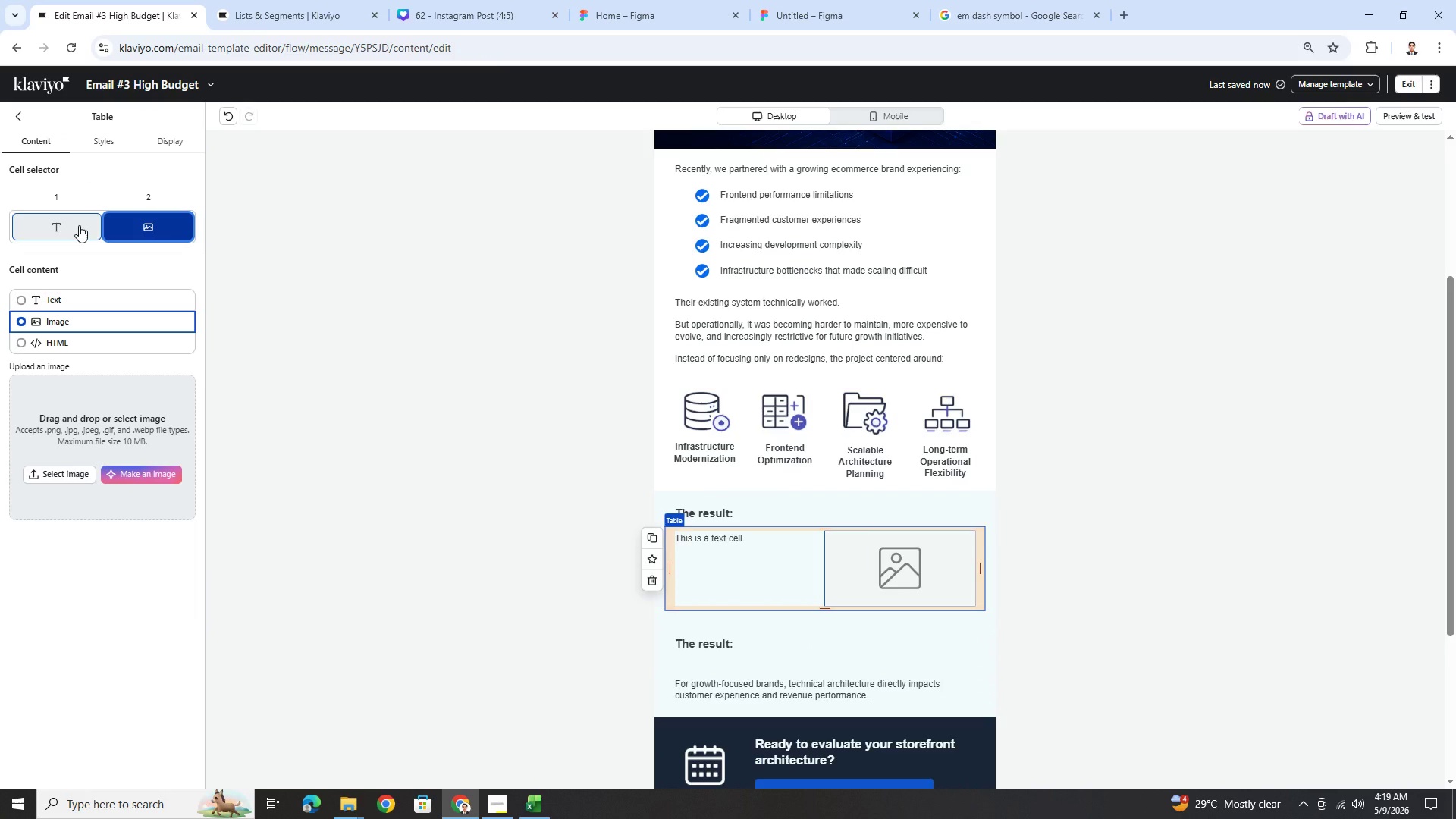 
left_click([79, 225])
 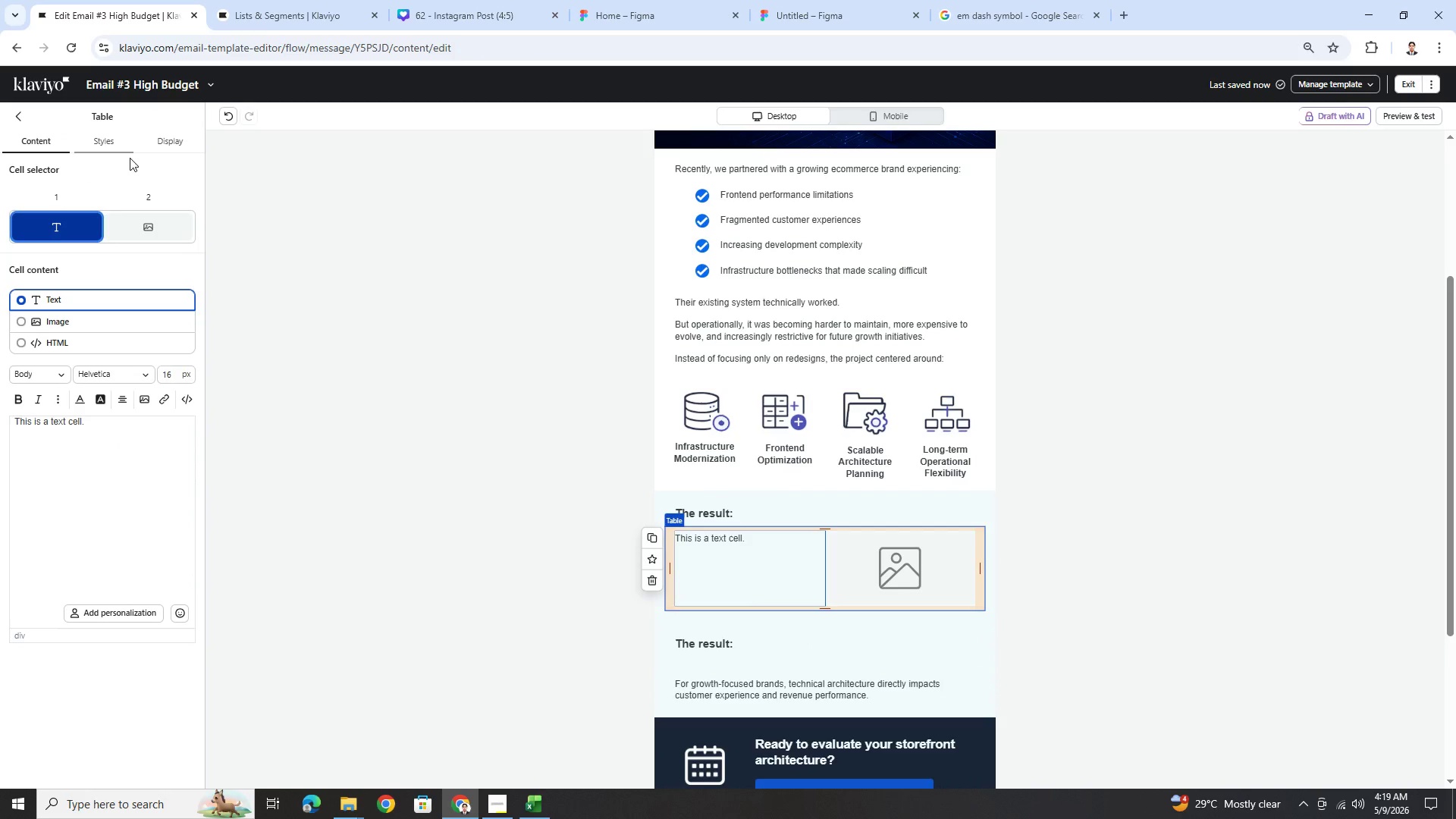 
left_click([149, 233])
 